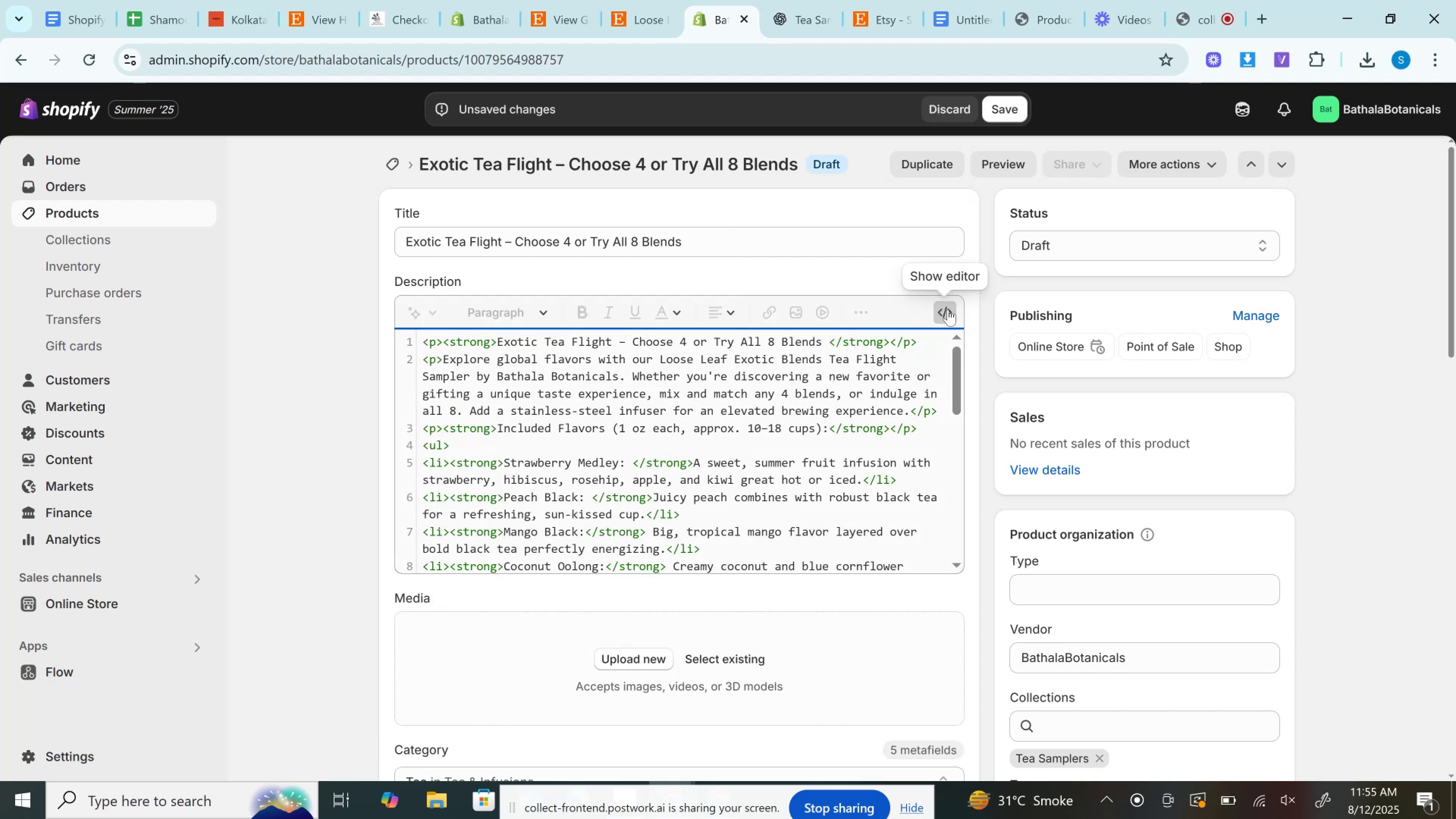 
left_click([948, 309])
 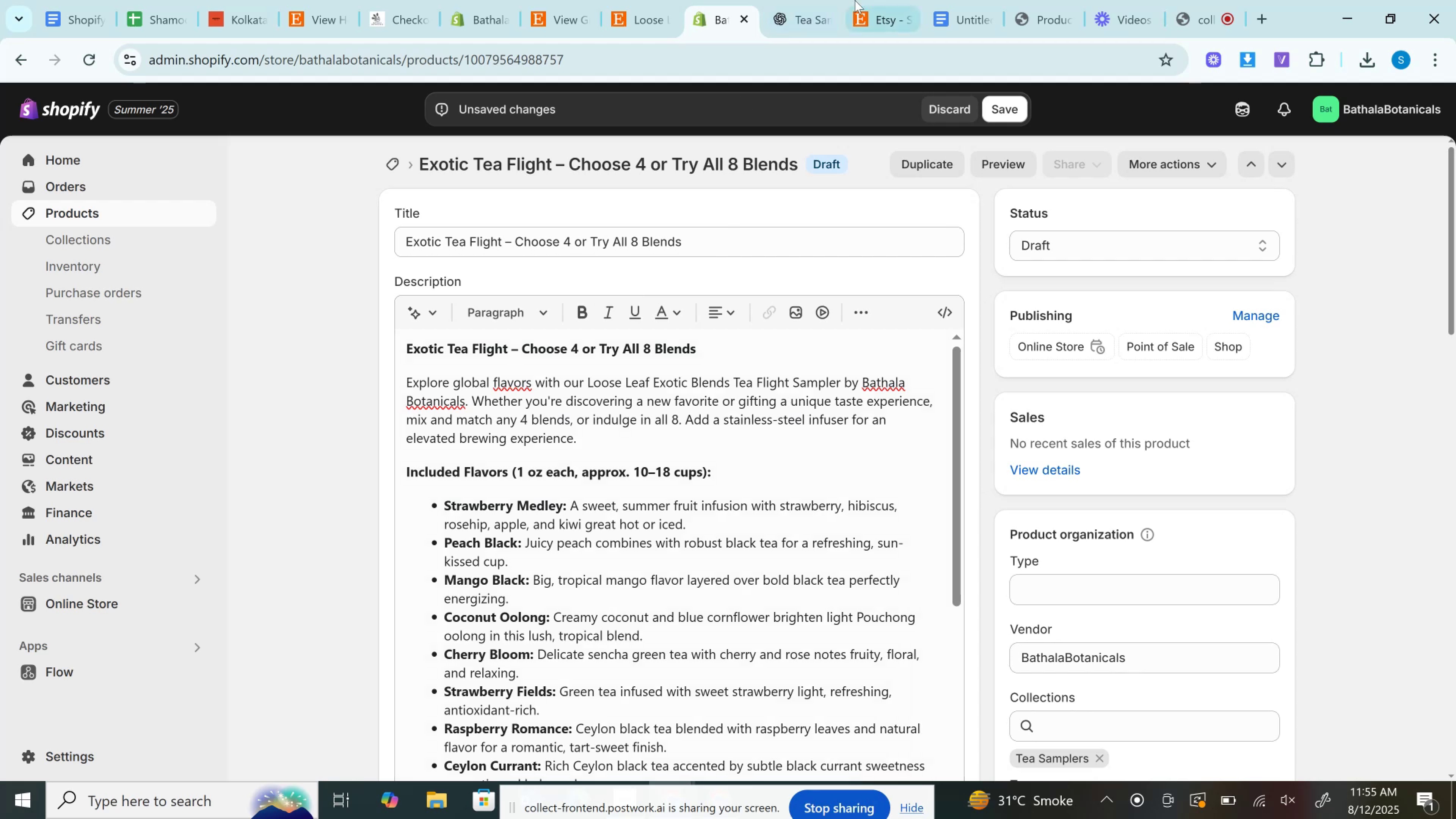 
left_click([813, 0])
 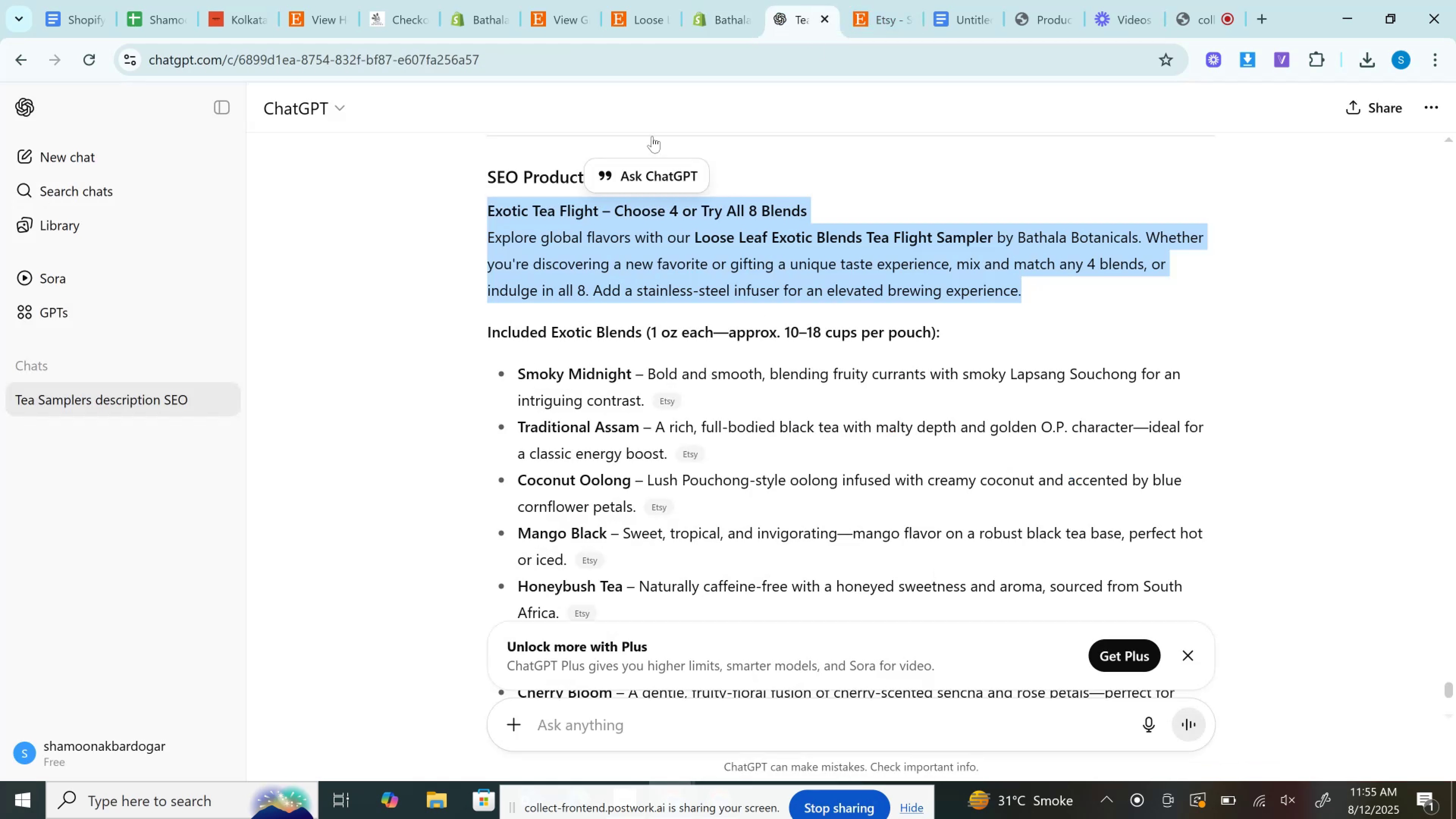 
left_click([723, 0])
 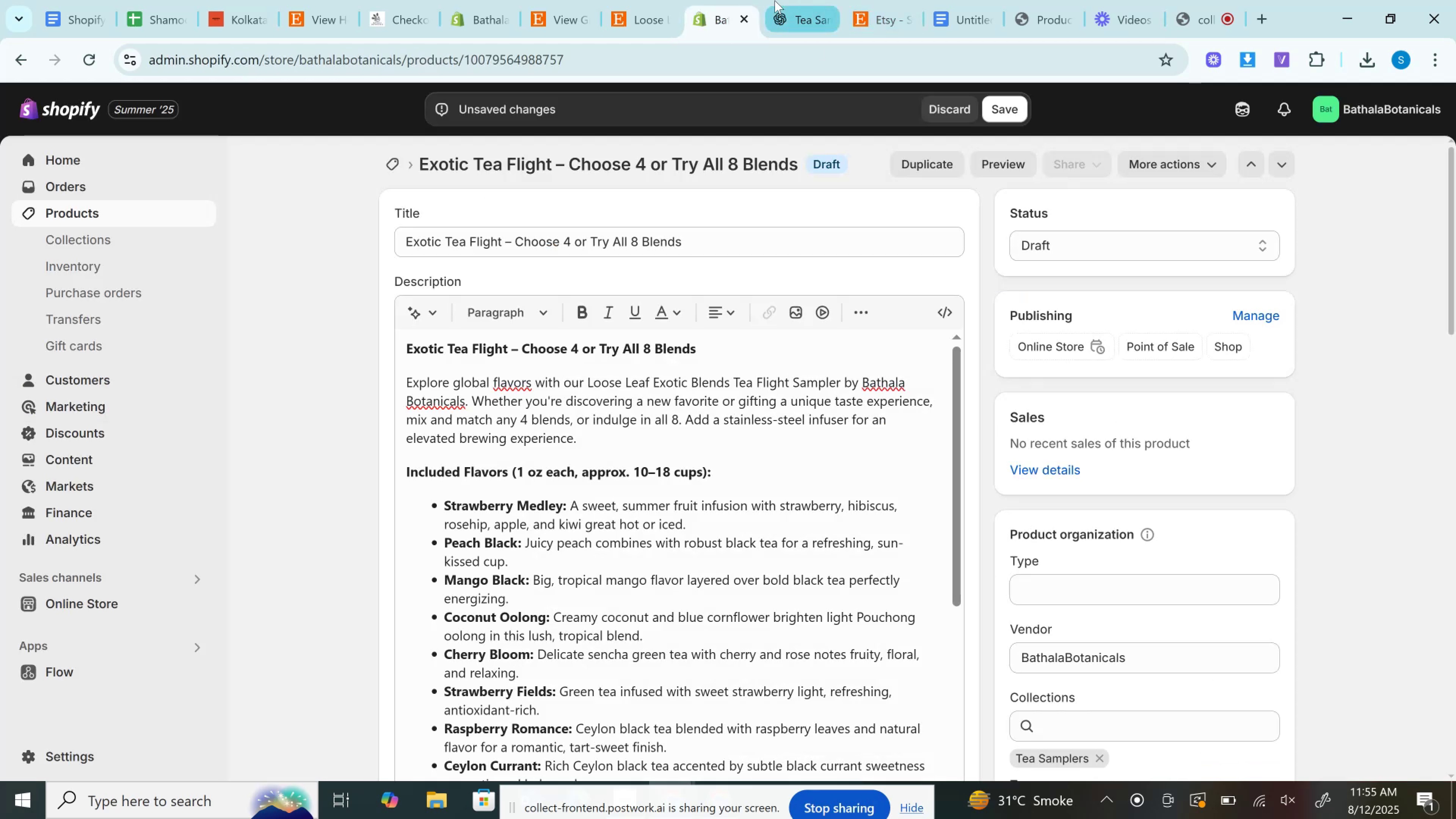 
left_click([775, 0])
 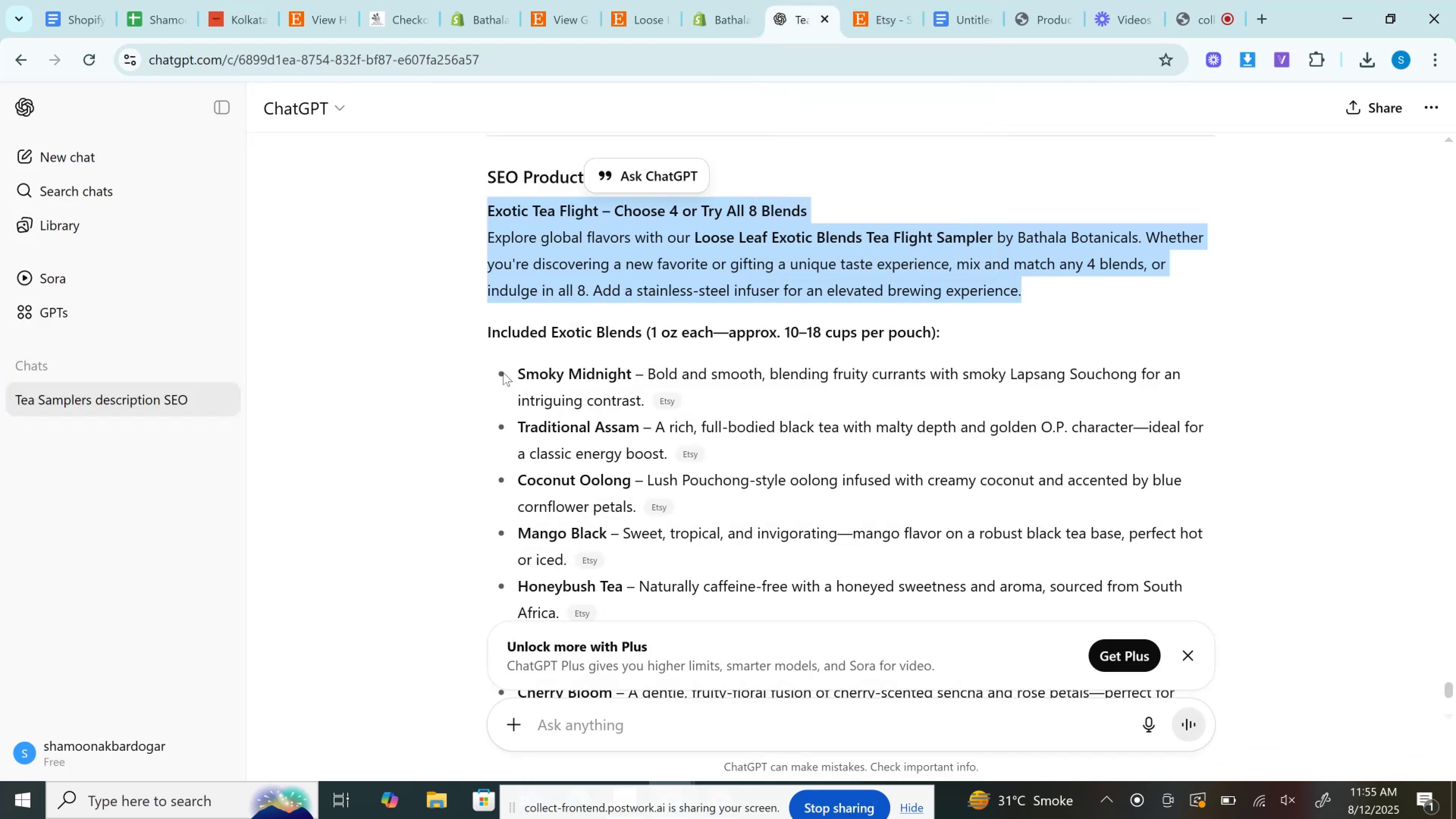 
left_click_drag(start_coordinate=[515, 372], to_coordinate=[645, 394])
 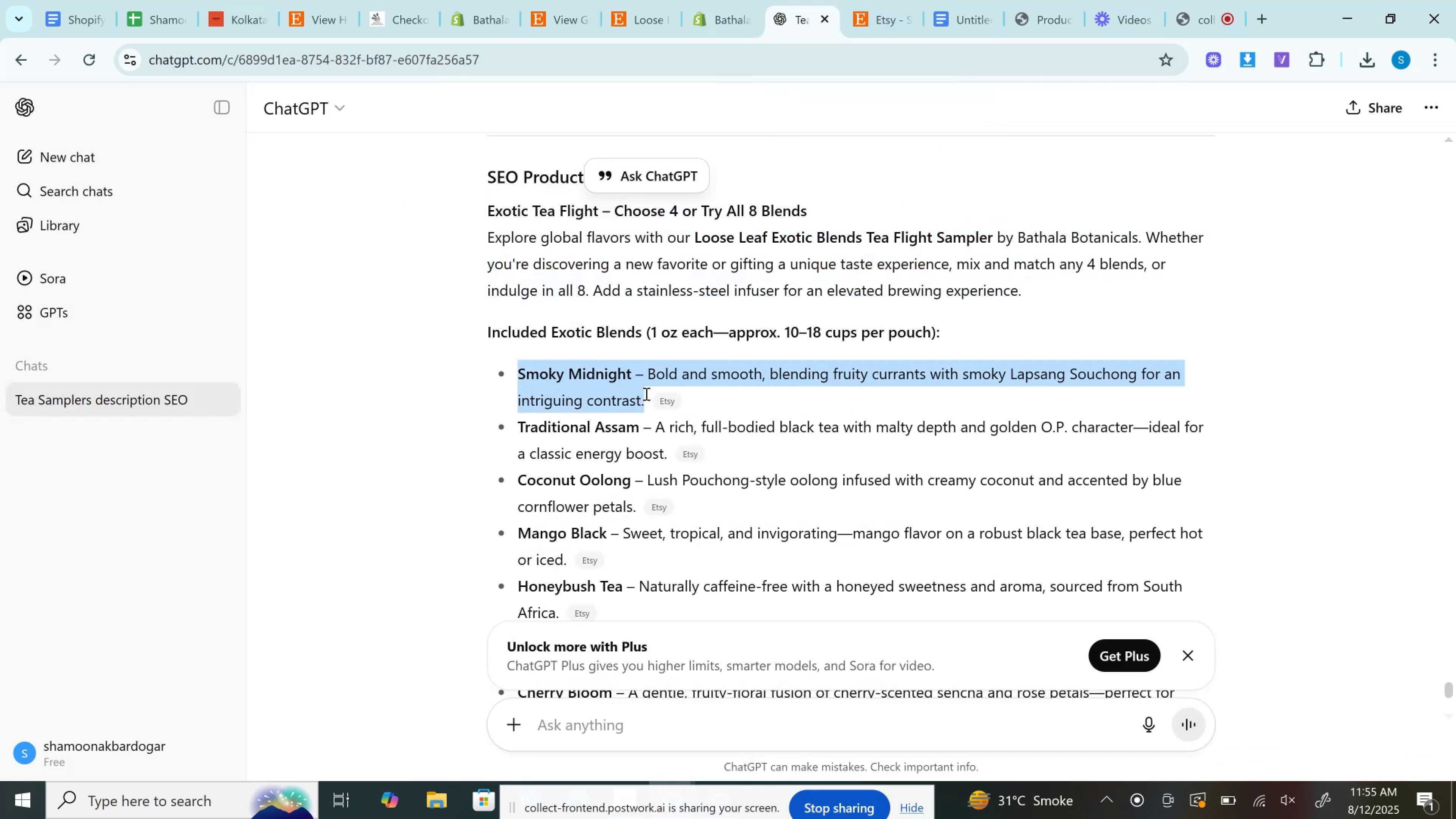 
key(Control+C)
 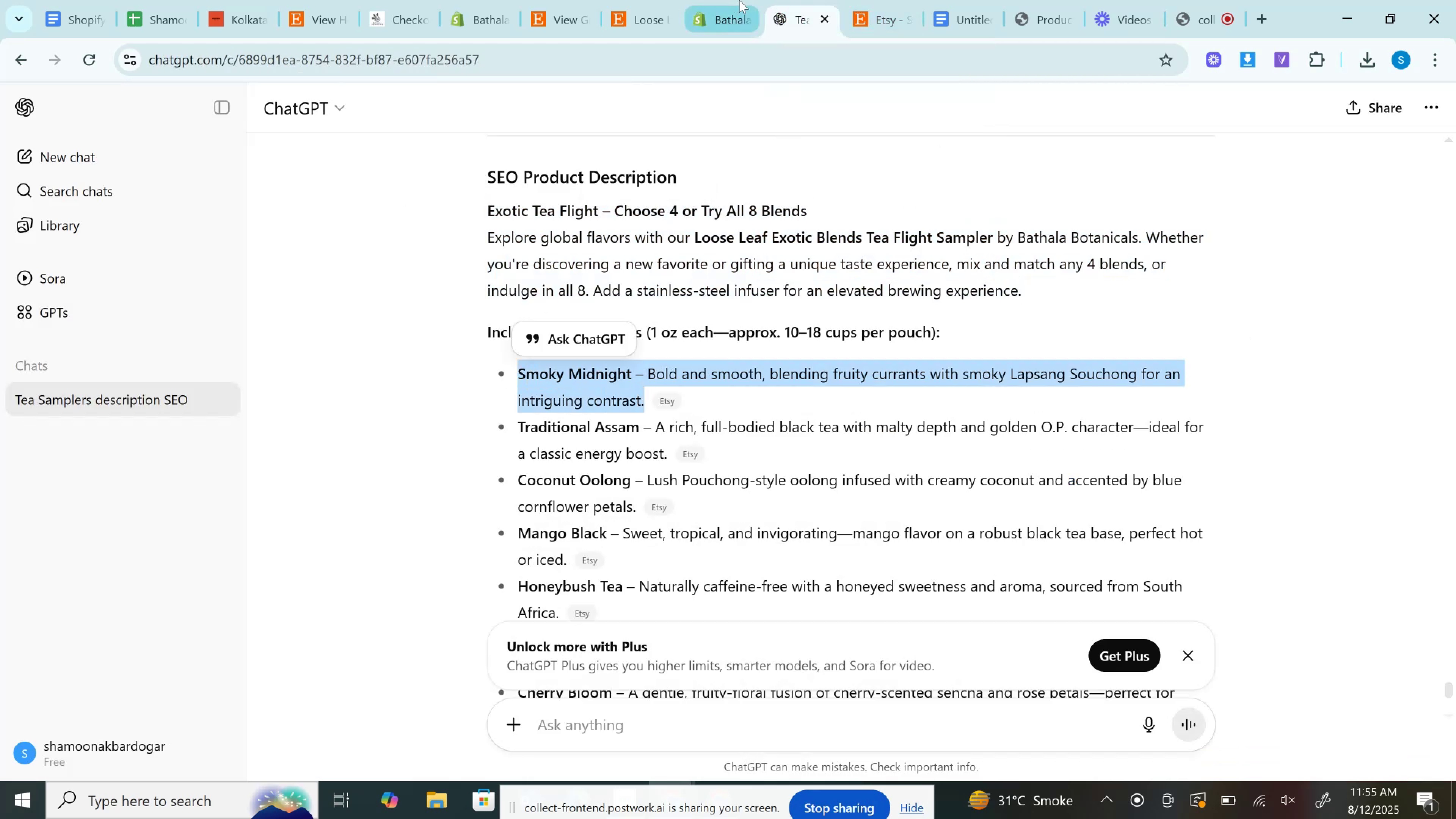 
left_click([741, 0])
 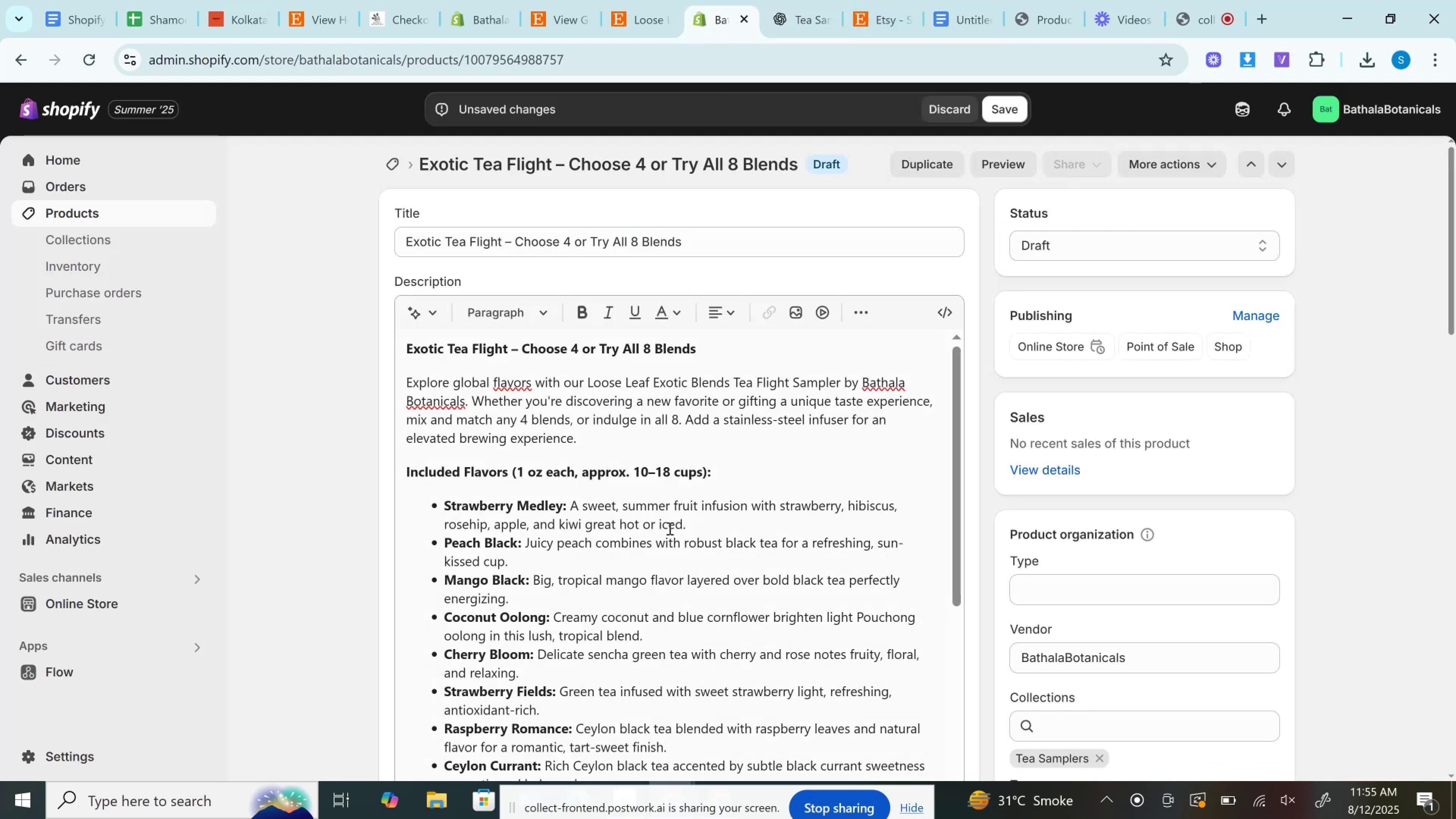 
left_click_drag(start_coordinate=[692, 526], to_coordinate=[444, 504])
 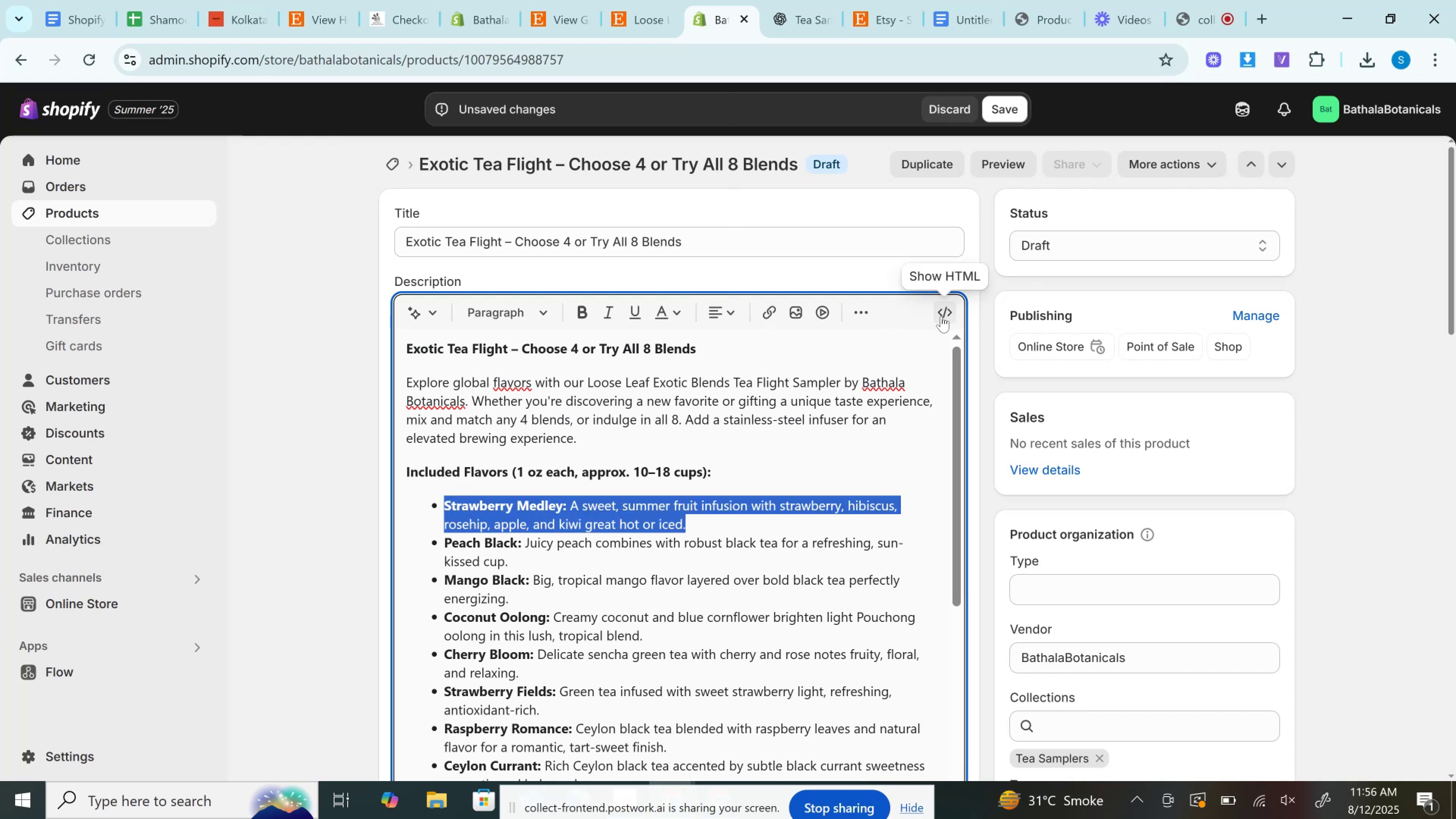 
left_click([942, 311])
 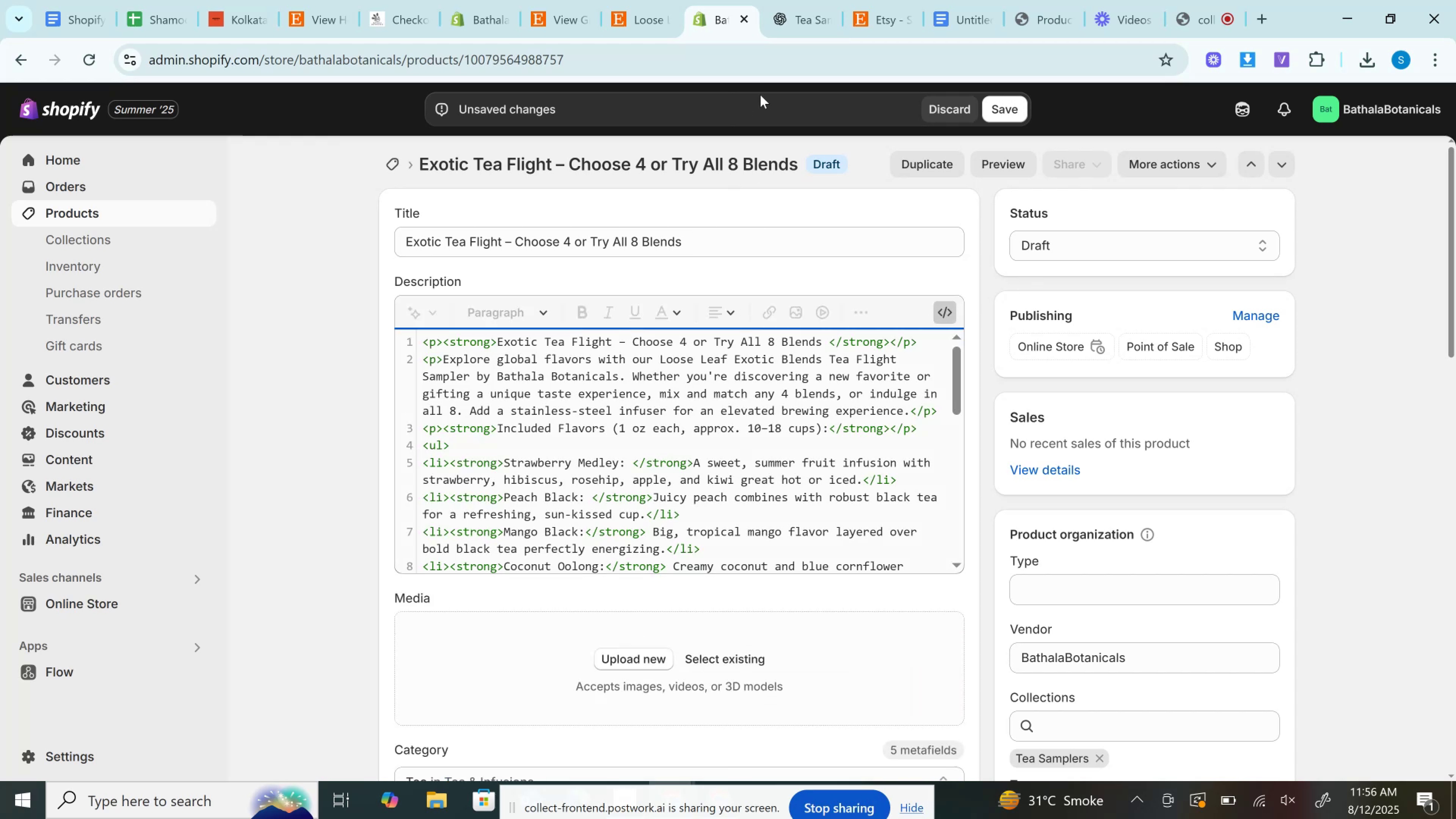 
left_click([814, 0])
 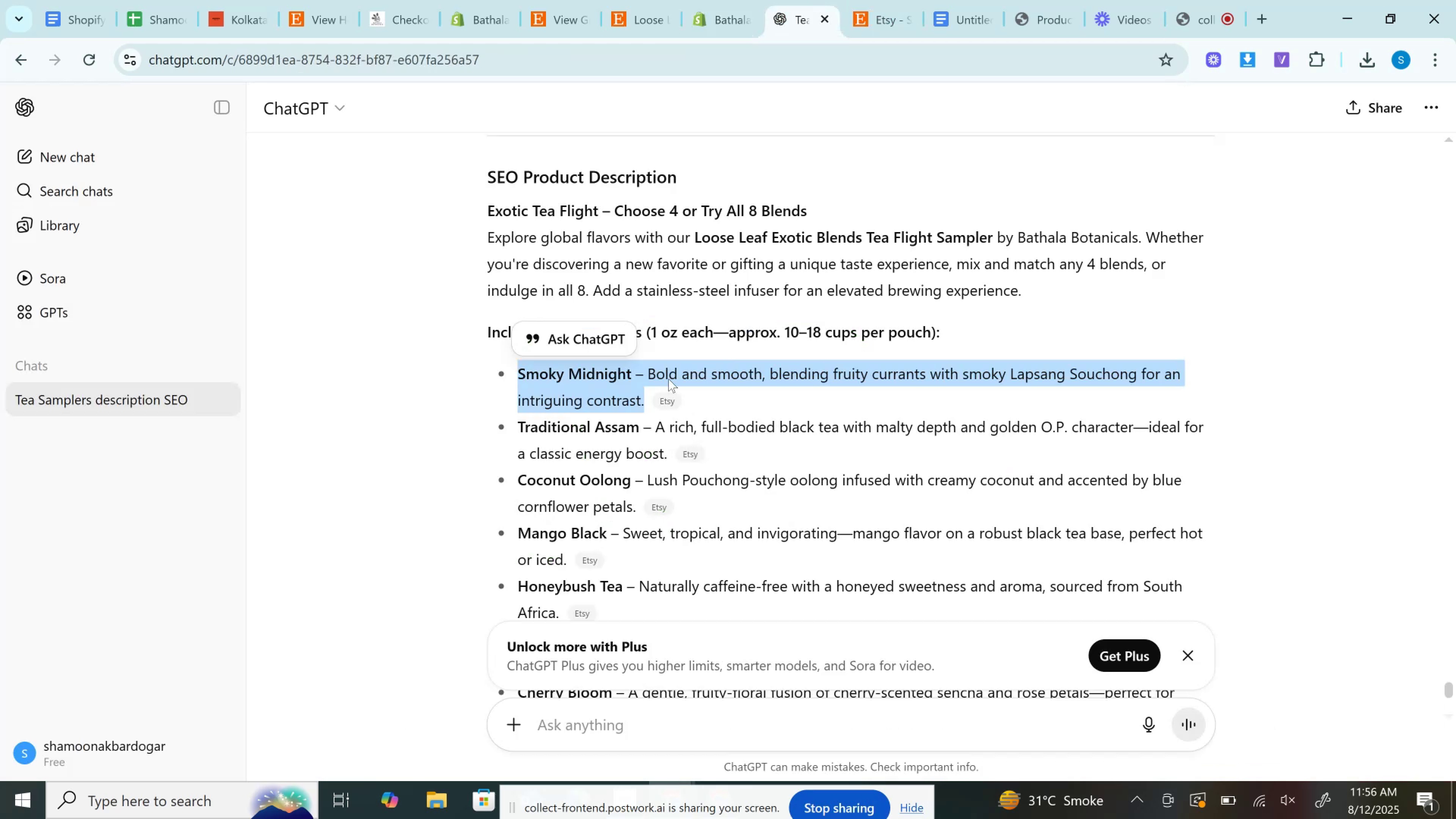 
left_click([624, 360])
 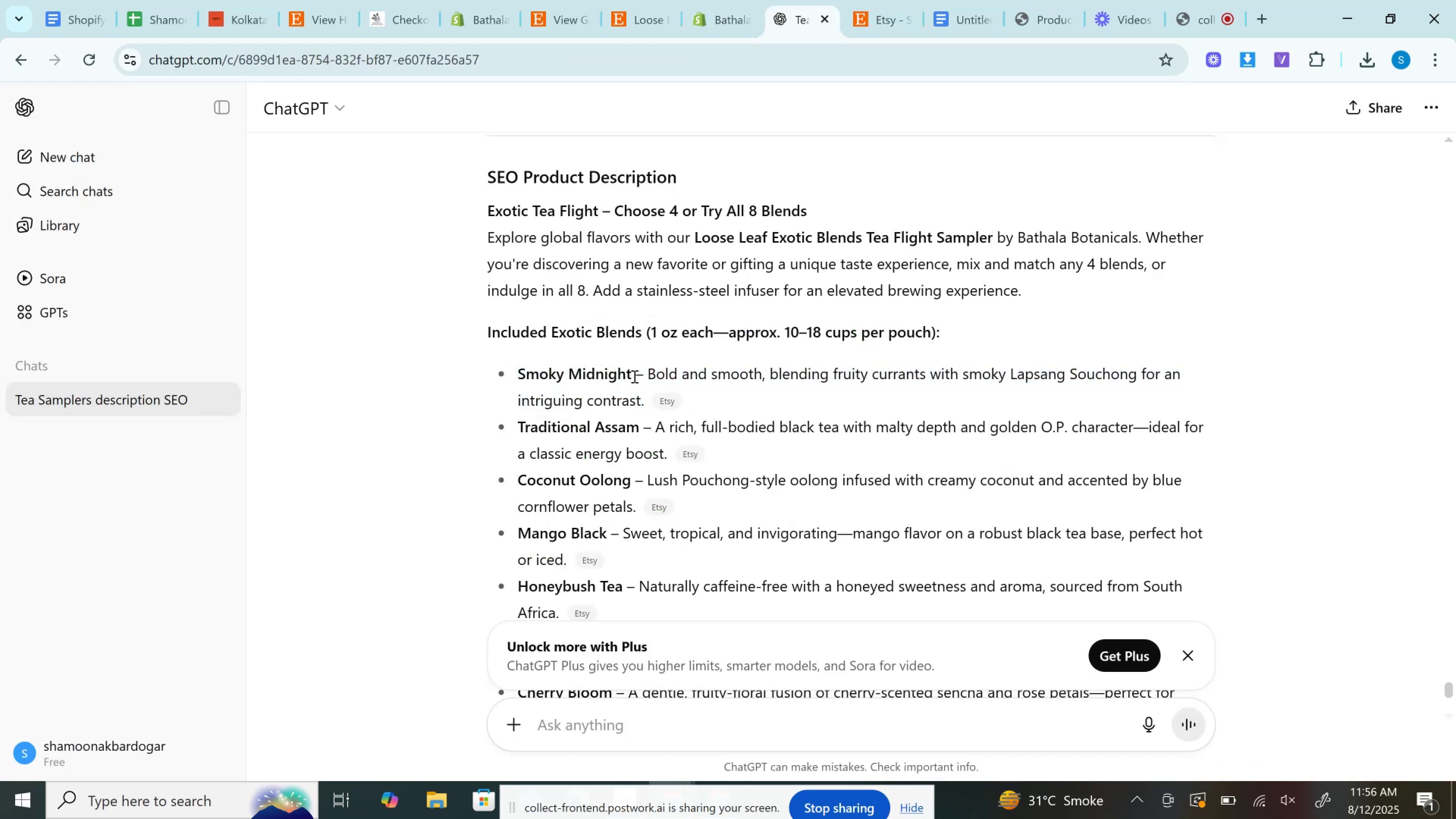 
left_click_drag(start_coordinate=[637, 374], to_coordinate=[416, 371])
 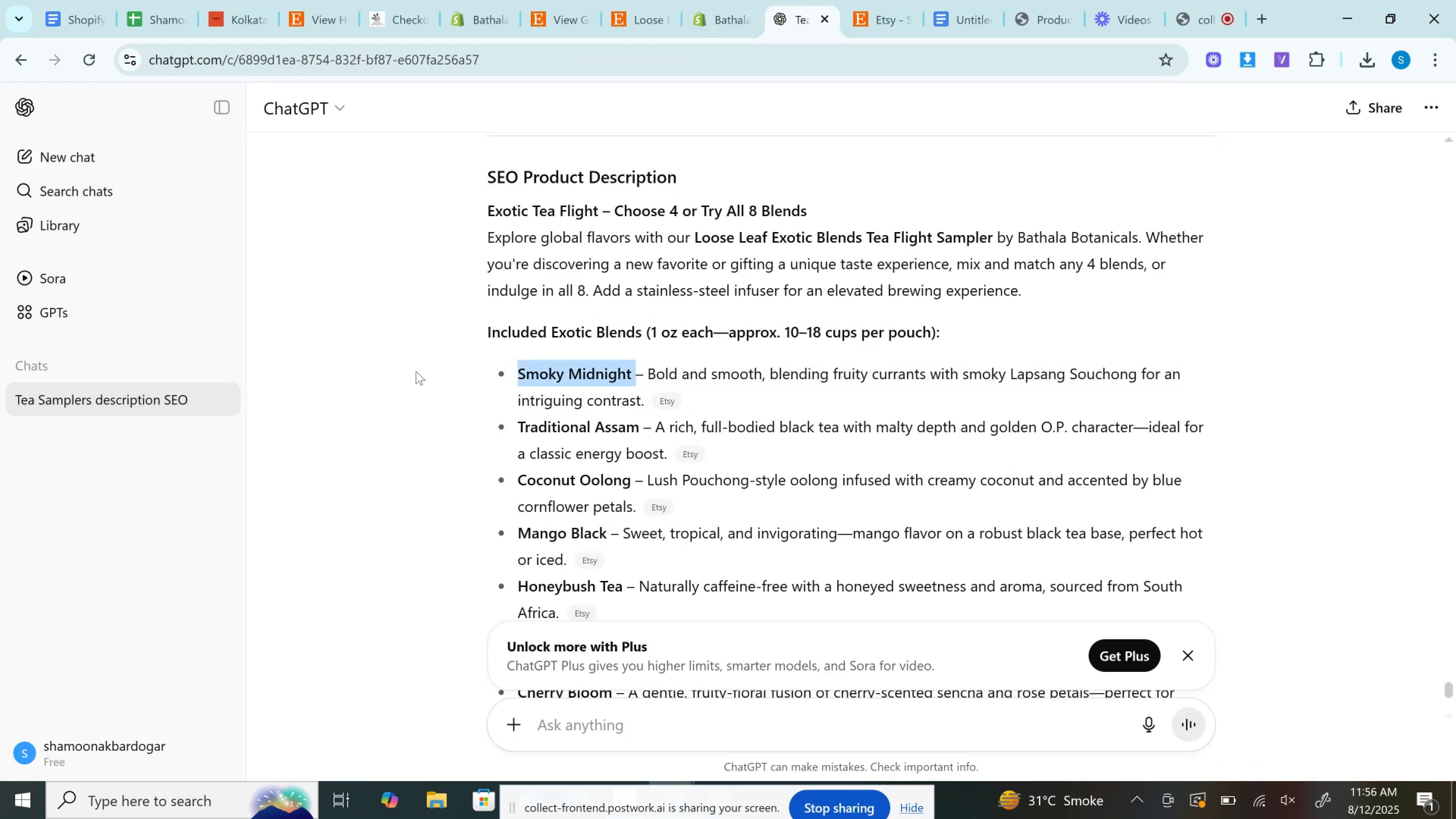 
key(Control+C)
 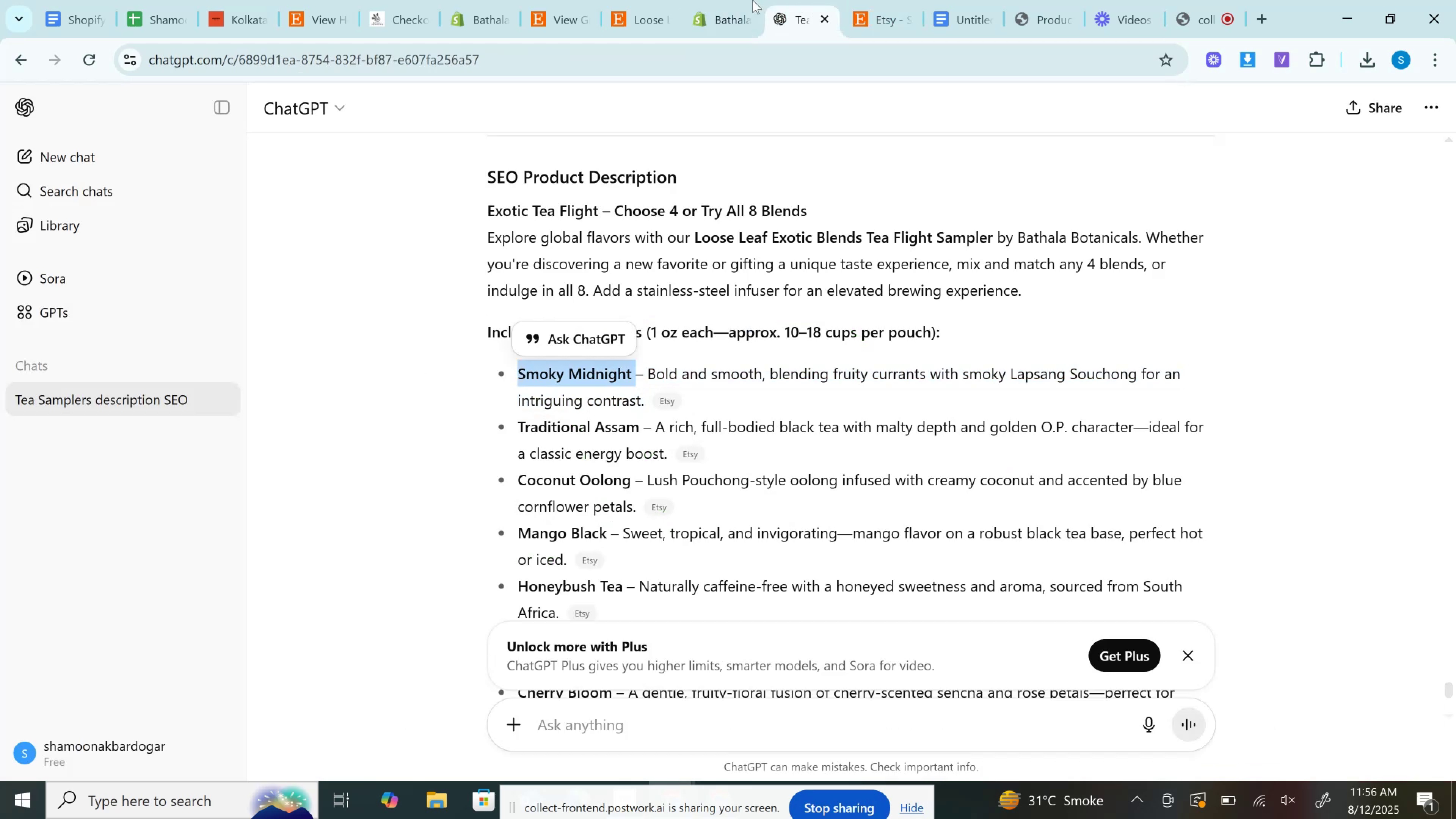 
left_click([751, 0])
 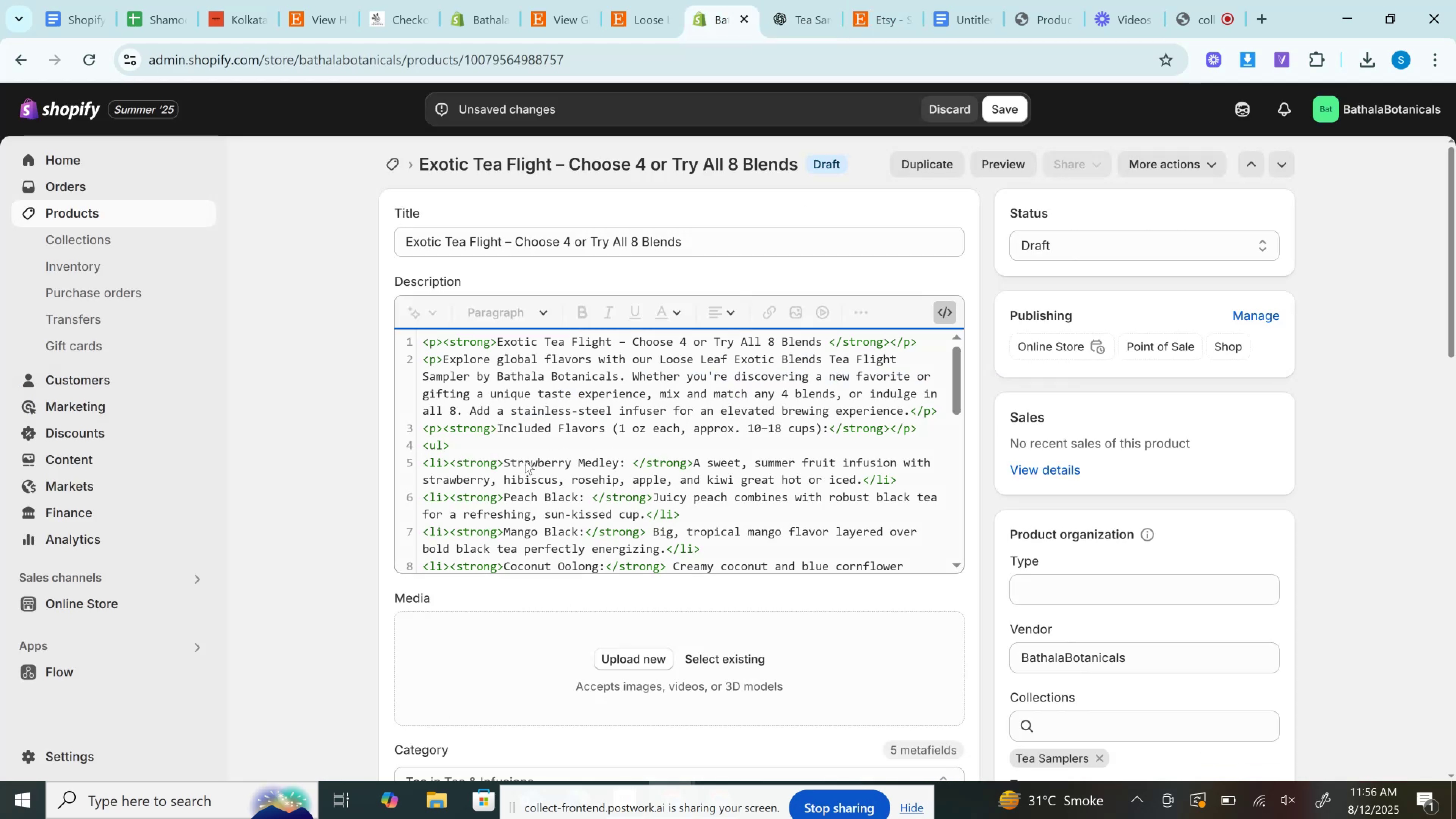 
scroll: coordinate [717, 458], scroll_direction: down, amount: 2.0
 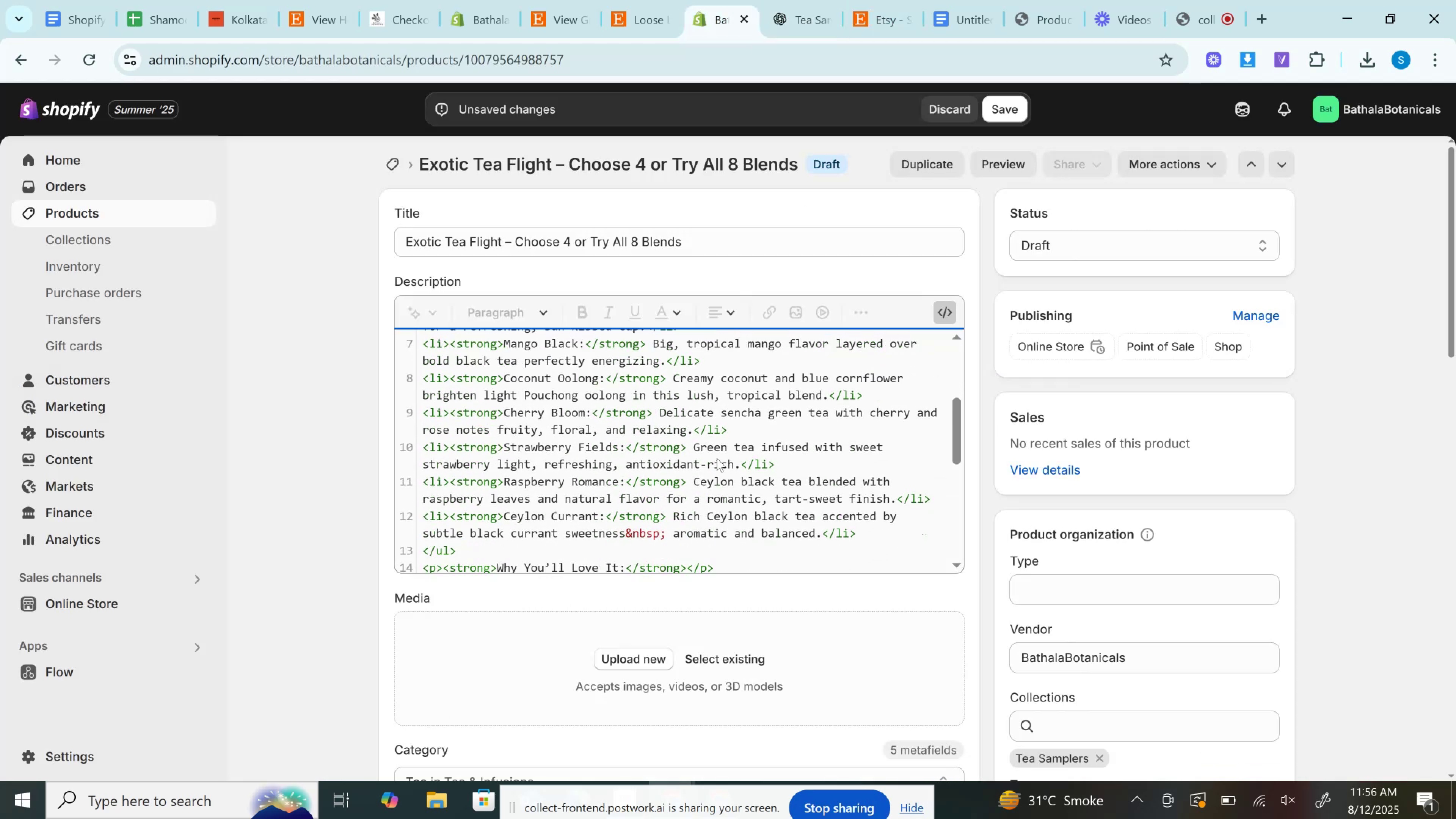 
hold_key(key=ControlLeft, duration=1.47)
scroll: coordinate [558, 392], scroll_direction: up, amount: 2.0
 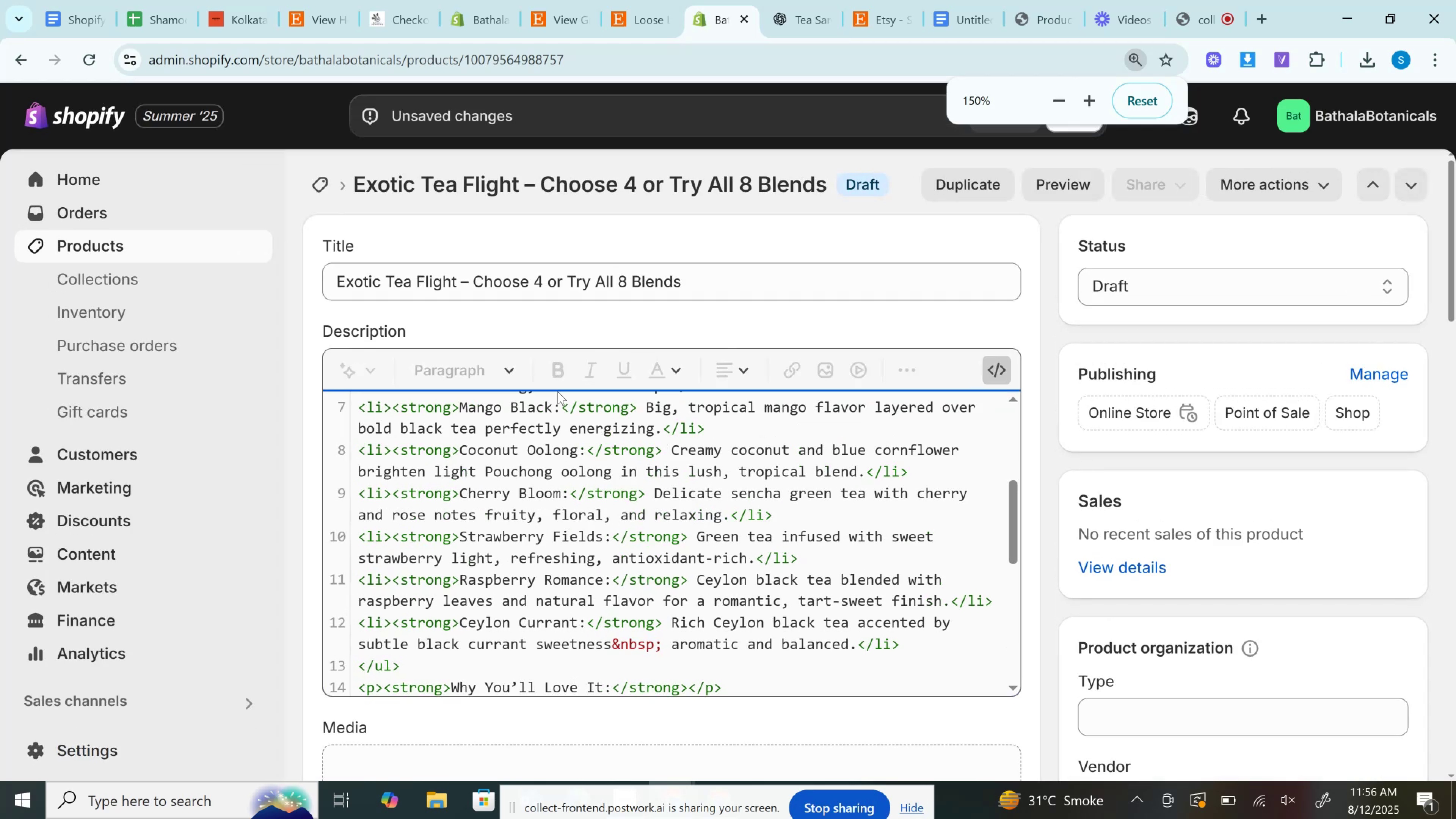 
scroll: coordinate [558, 392], scroll_direction: down, amount: 1.0
 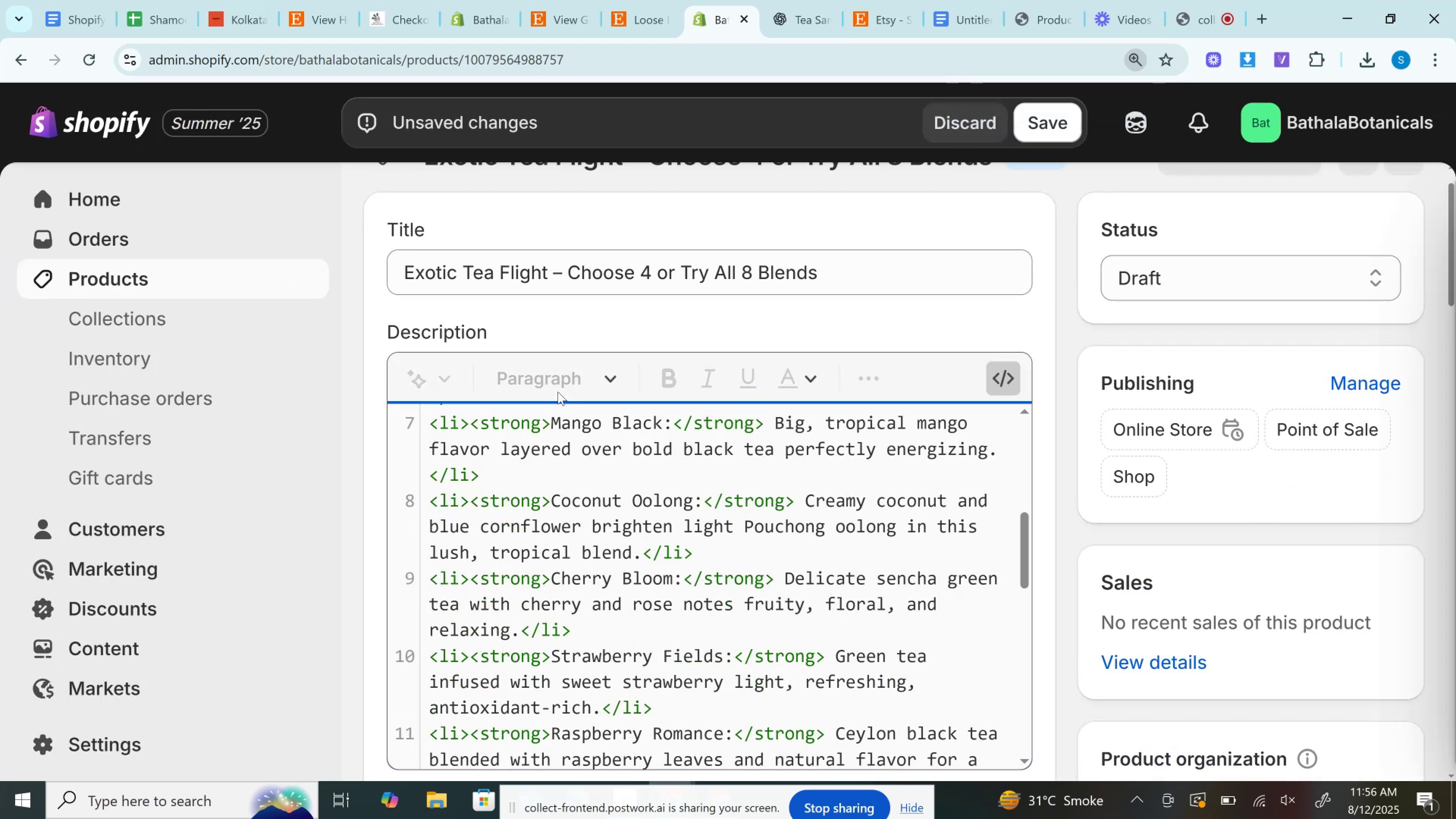 
hold_key(key=ControlLeft, duration=0.94)
scroll: coordinate [597, 449], scroll_direction: down, amount: 1.0
 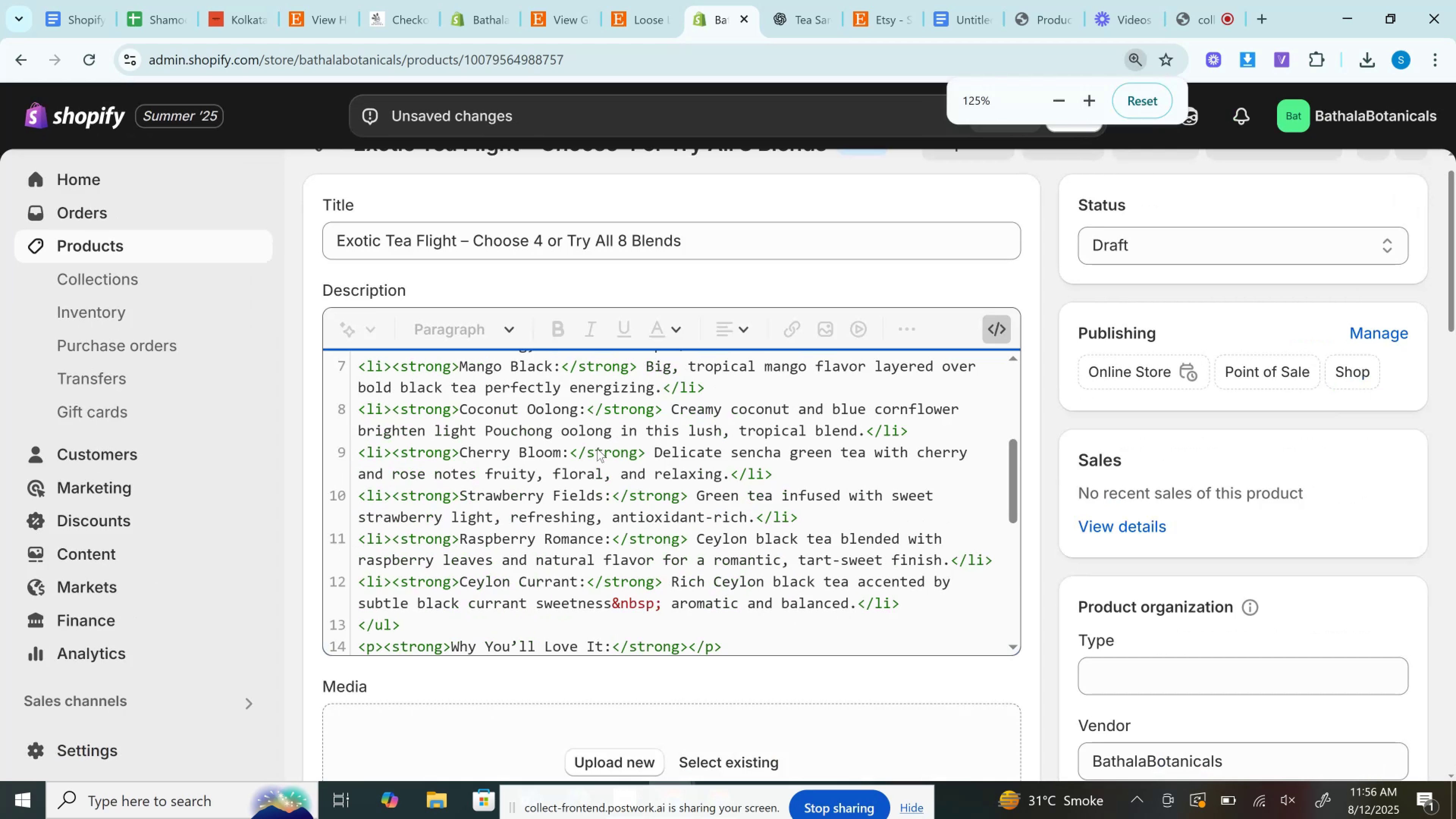 
scroll: coordinate [586, 499], scroll_direction: up, amount: 2.0
 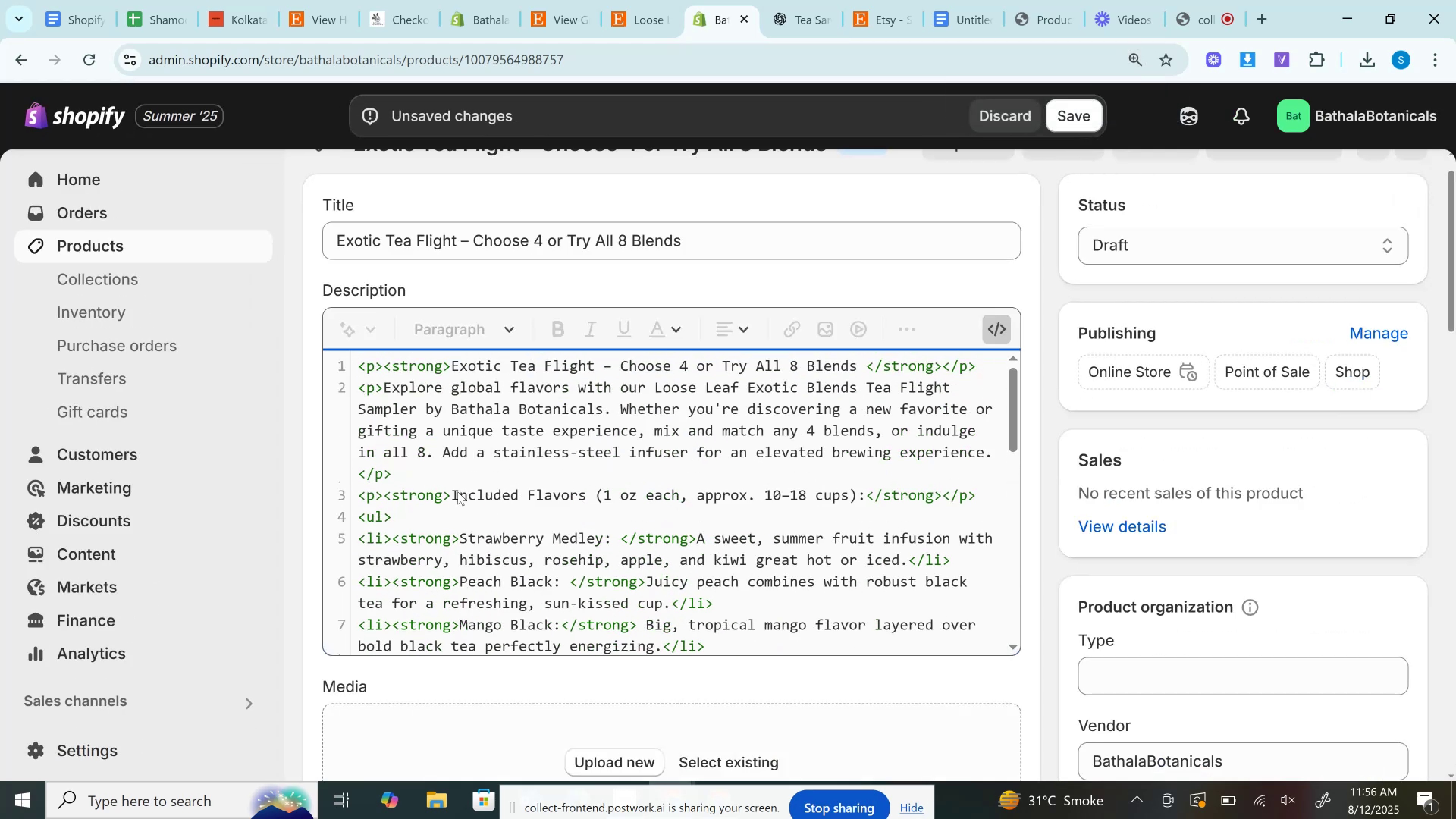 
left_click([458, 492])
 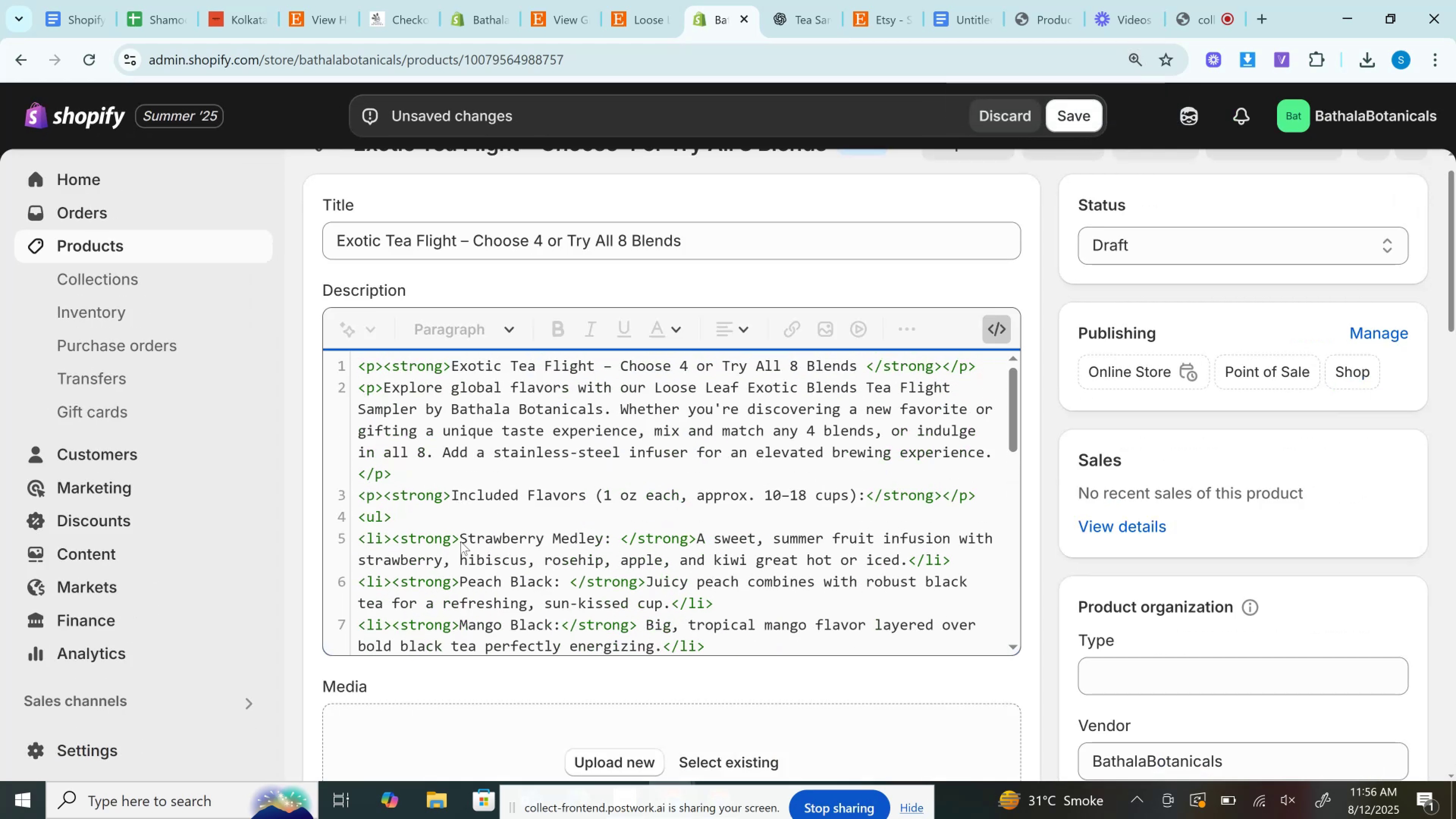 
left_click([461, 541])
 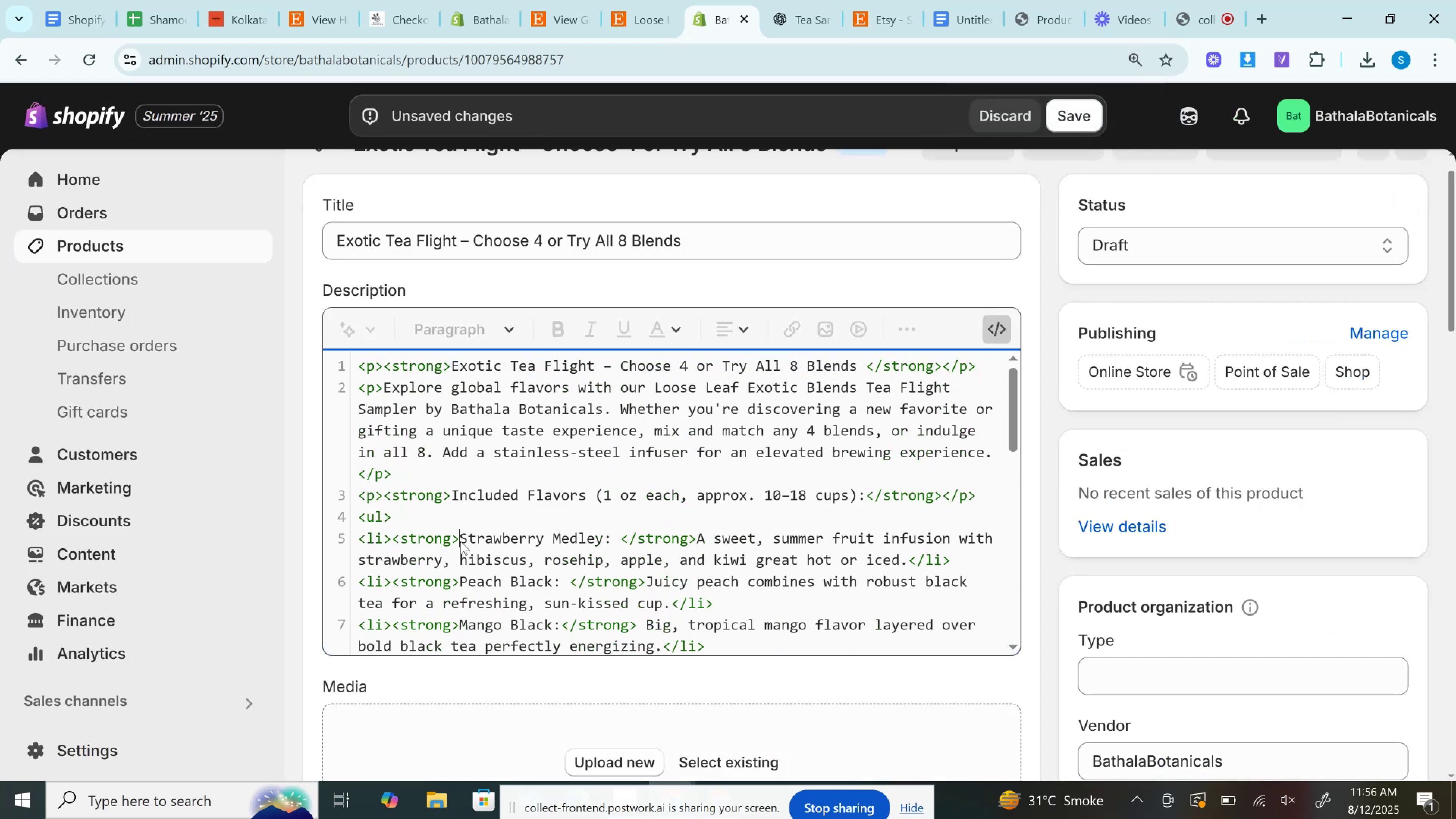 
left_click_drag(start_coordinate=[461, 541], to_coordinate=[615, 536])
 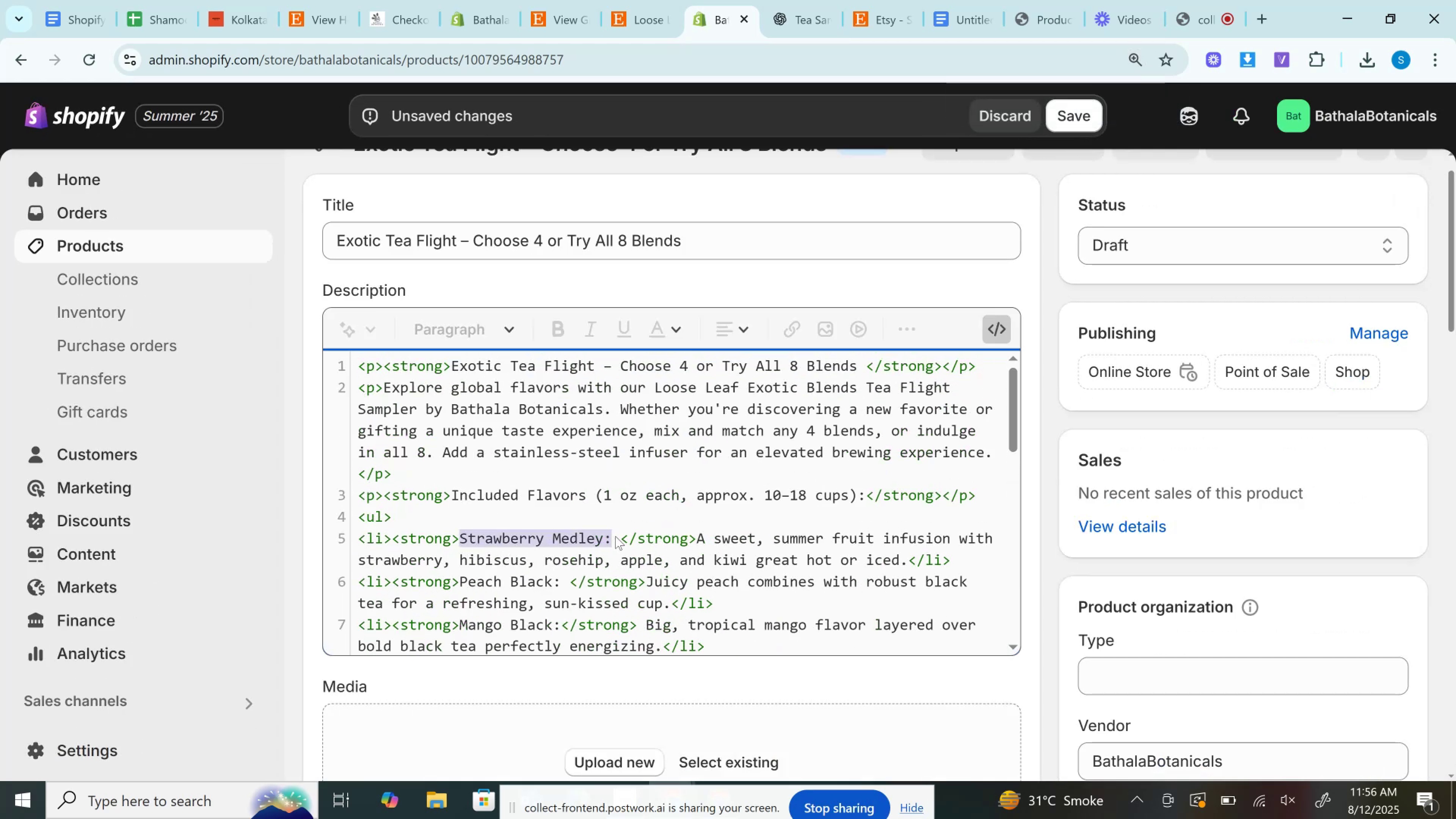 
key(Control+V)
 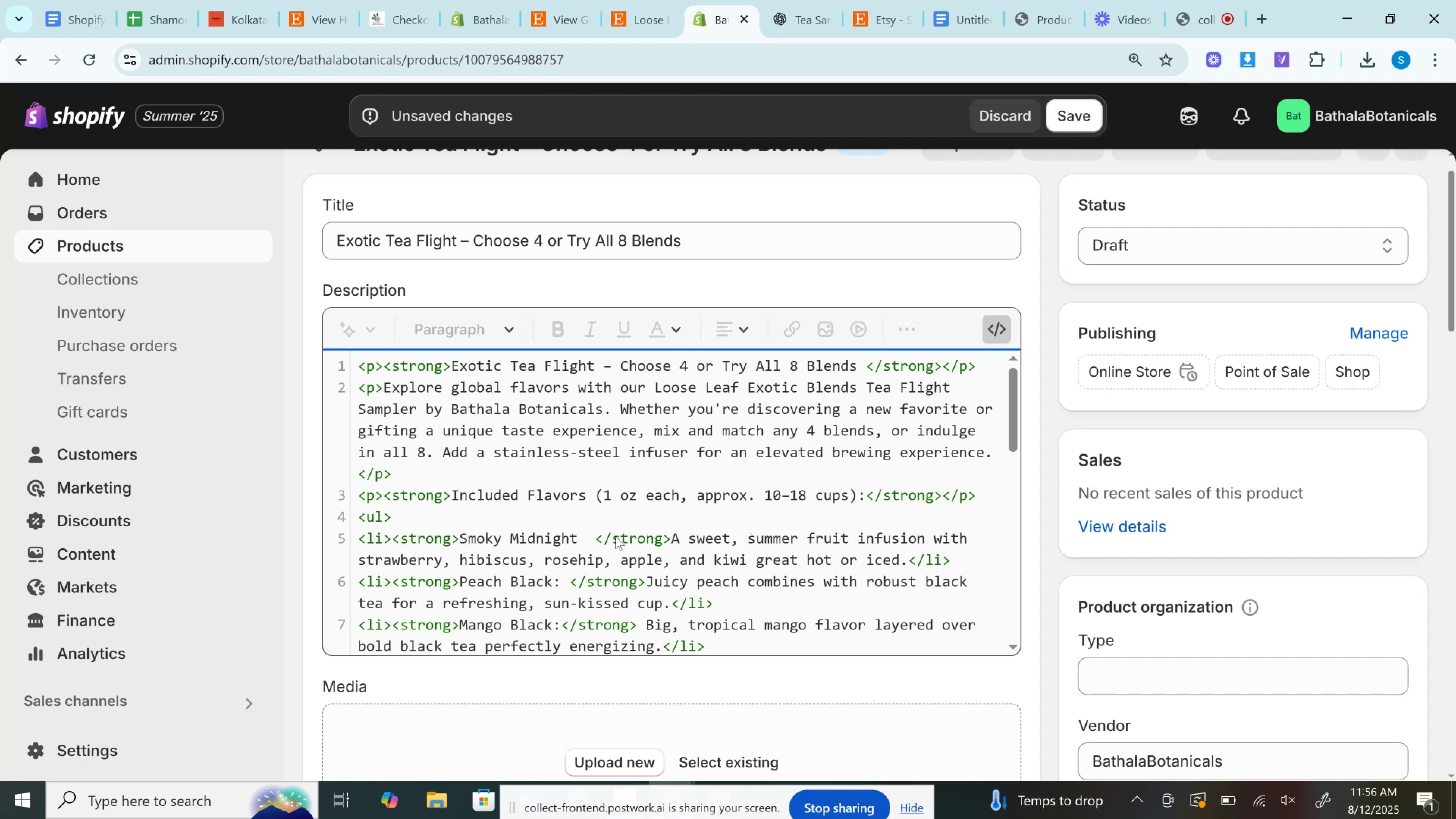 
key(Backspace)
 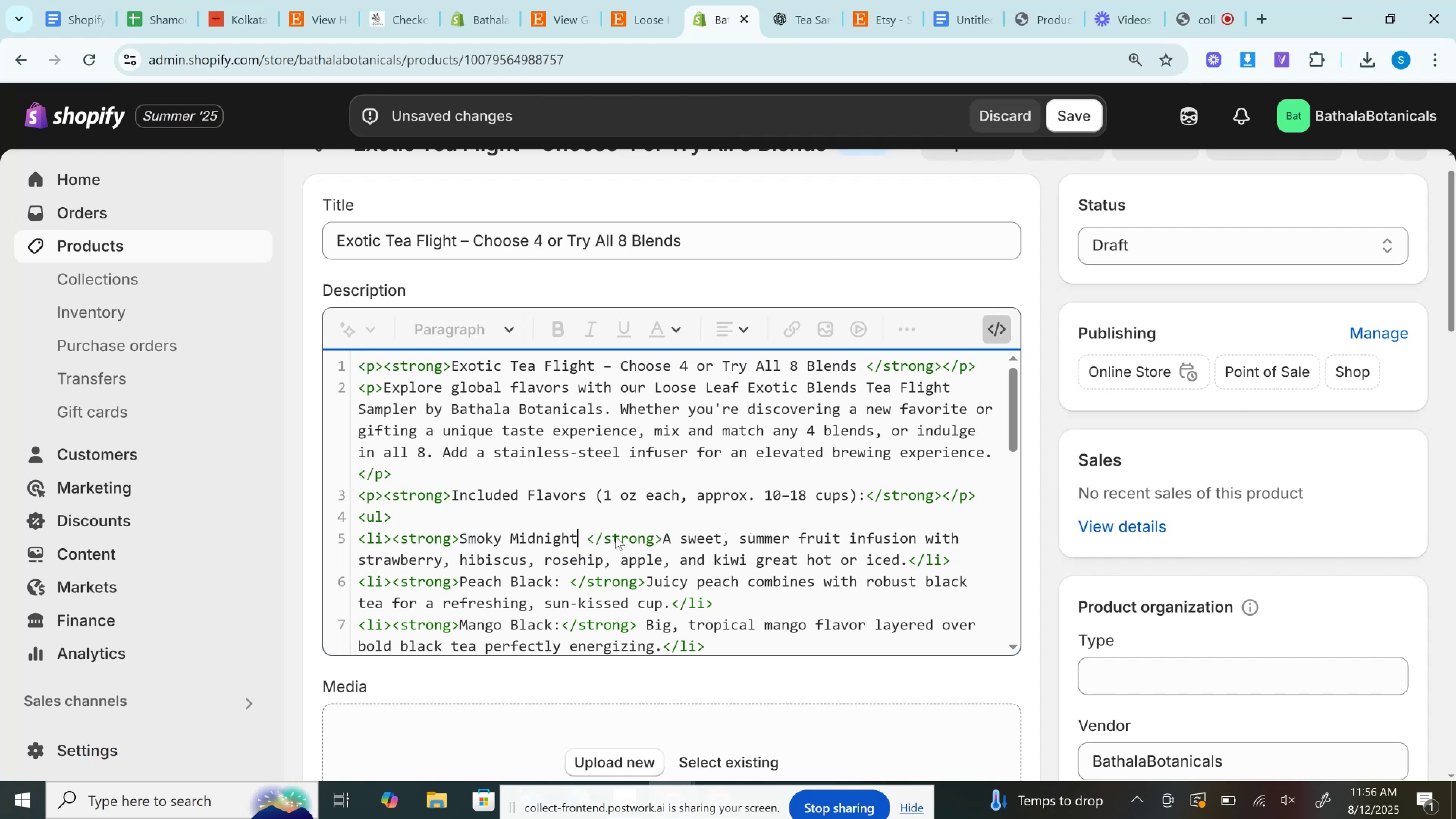 
key(Shift+Semicolon)
 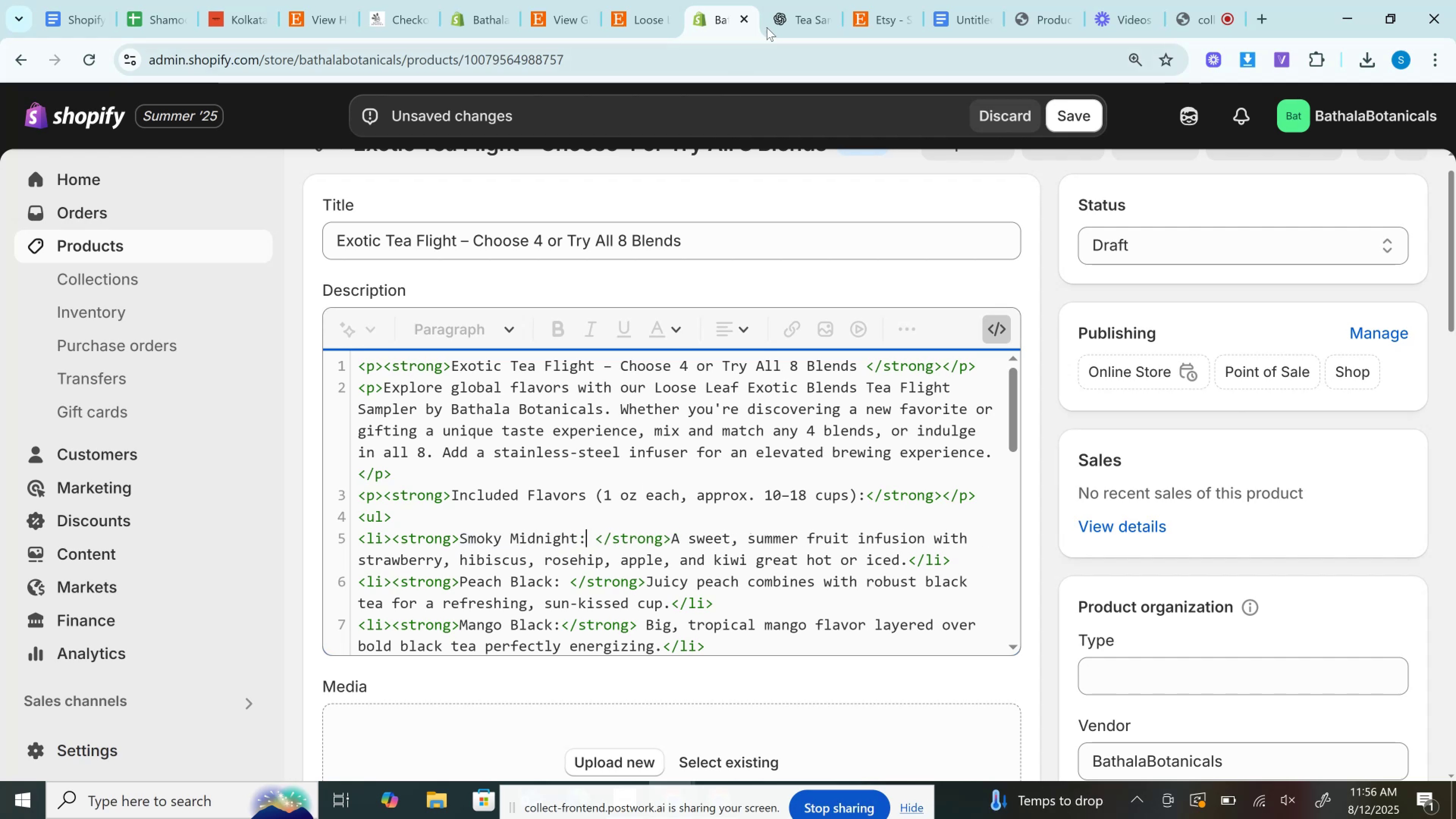 
left_click([776, 0])
 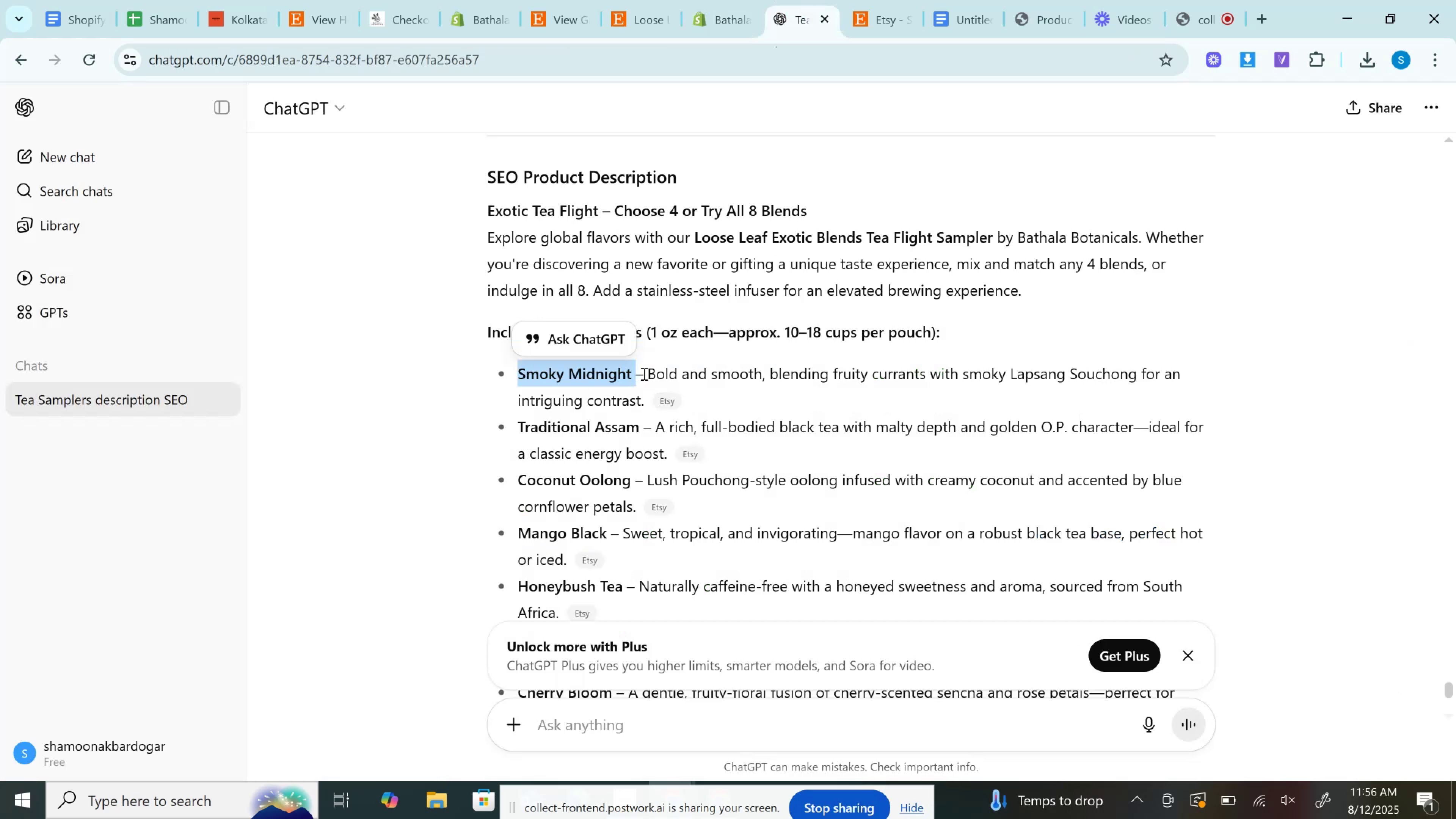 
left_click_drag(start_coordinate=[649, 368], to_coordinate=[643, 397])
 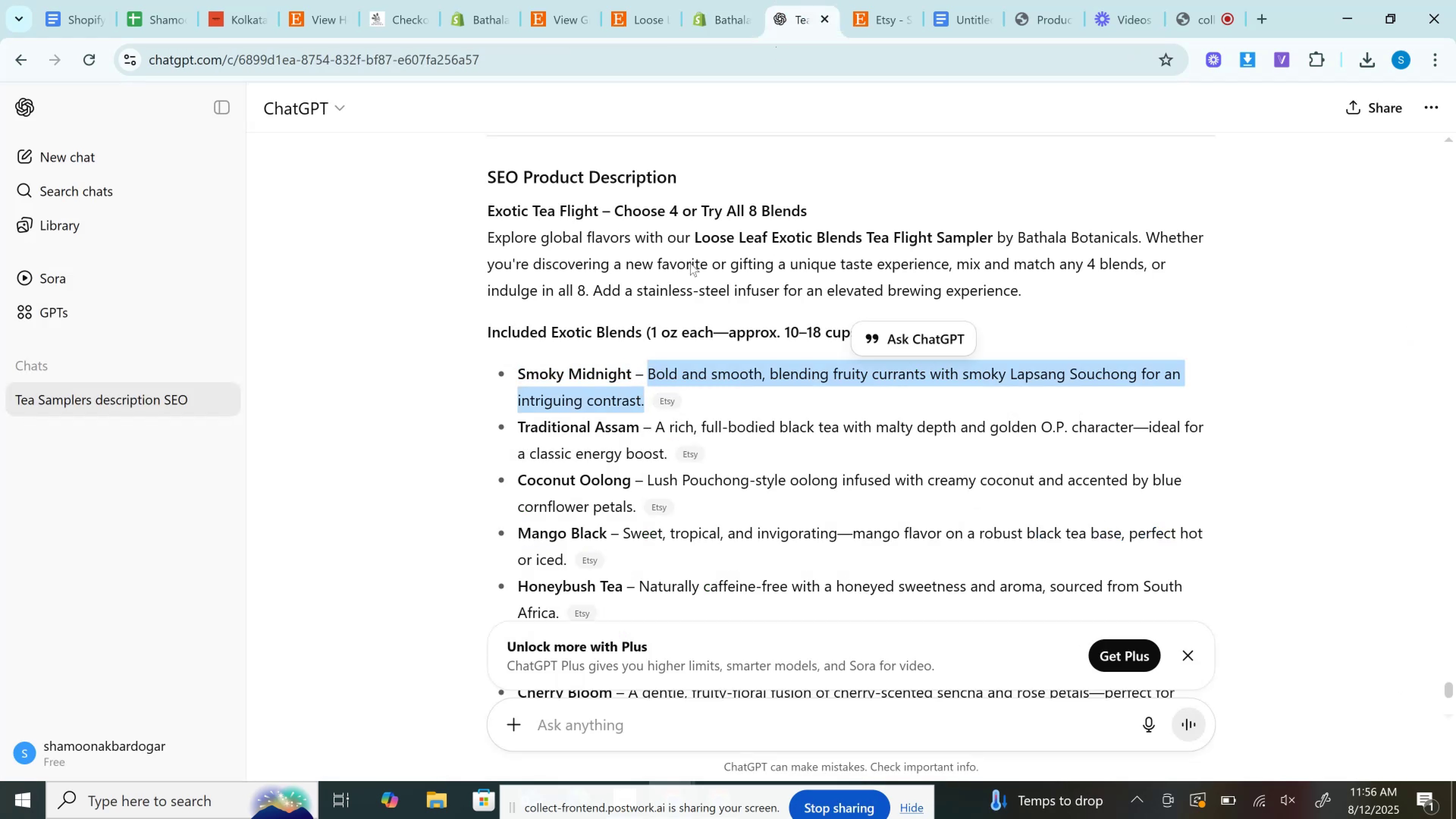 
key(Control+C)
 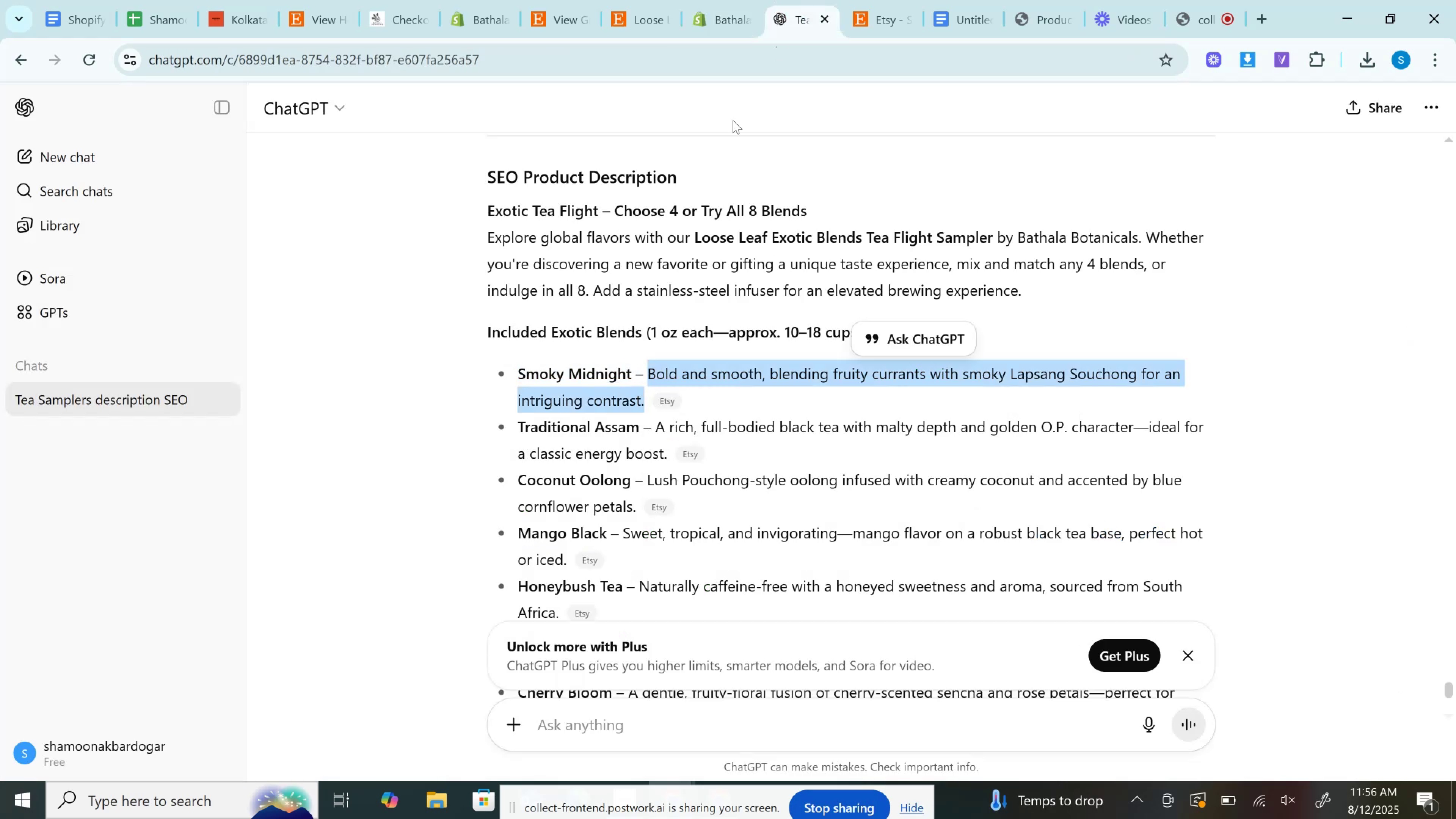 
key(Control+C)
 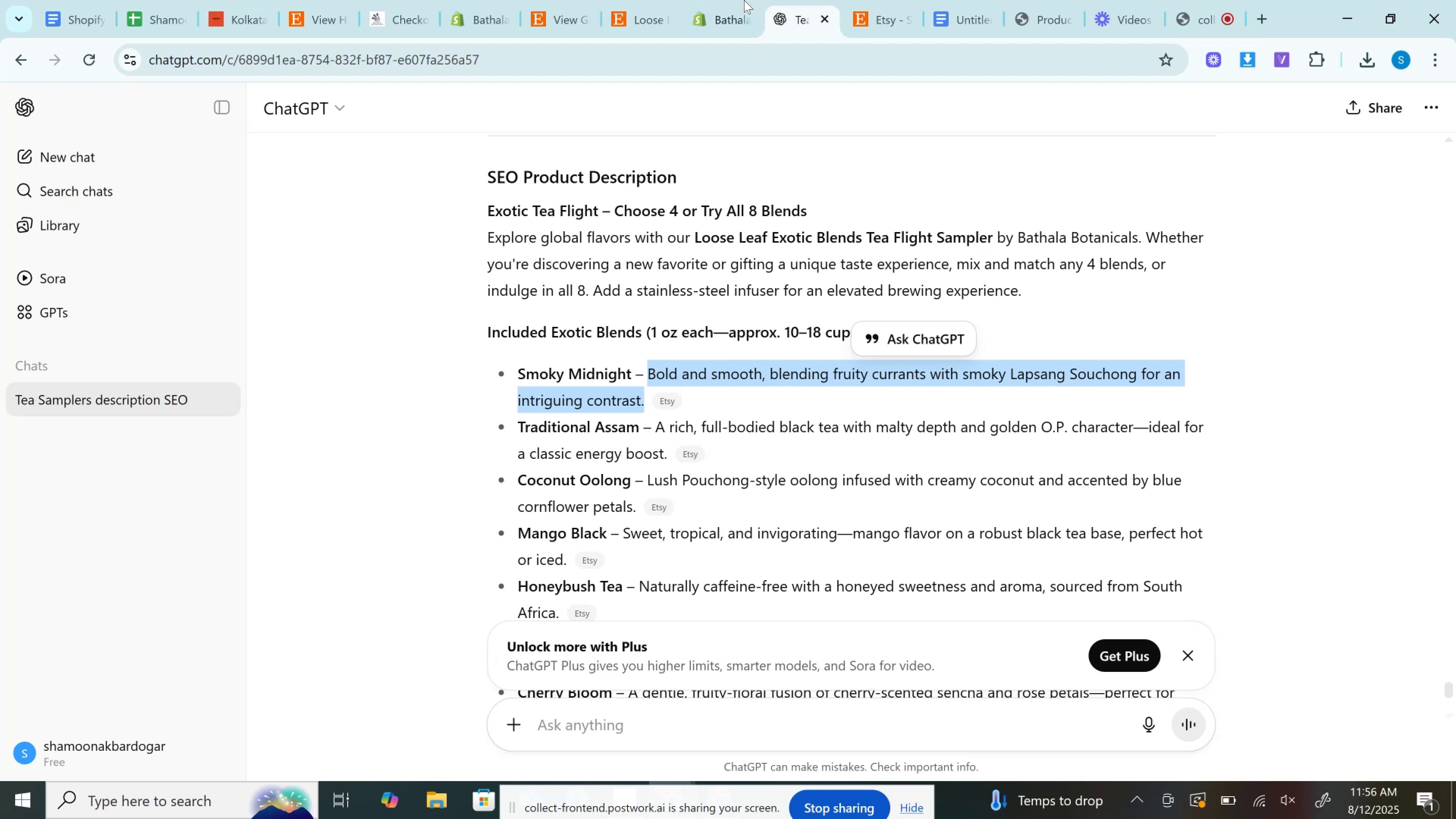 
left_click([731, 0])
 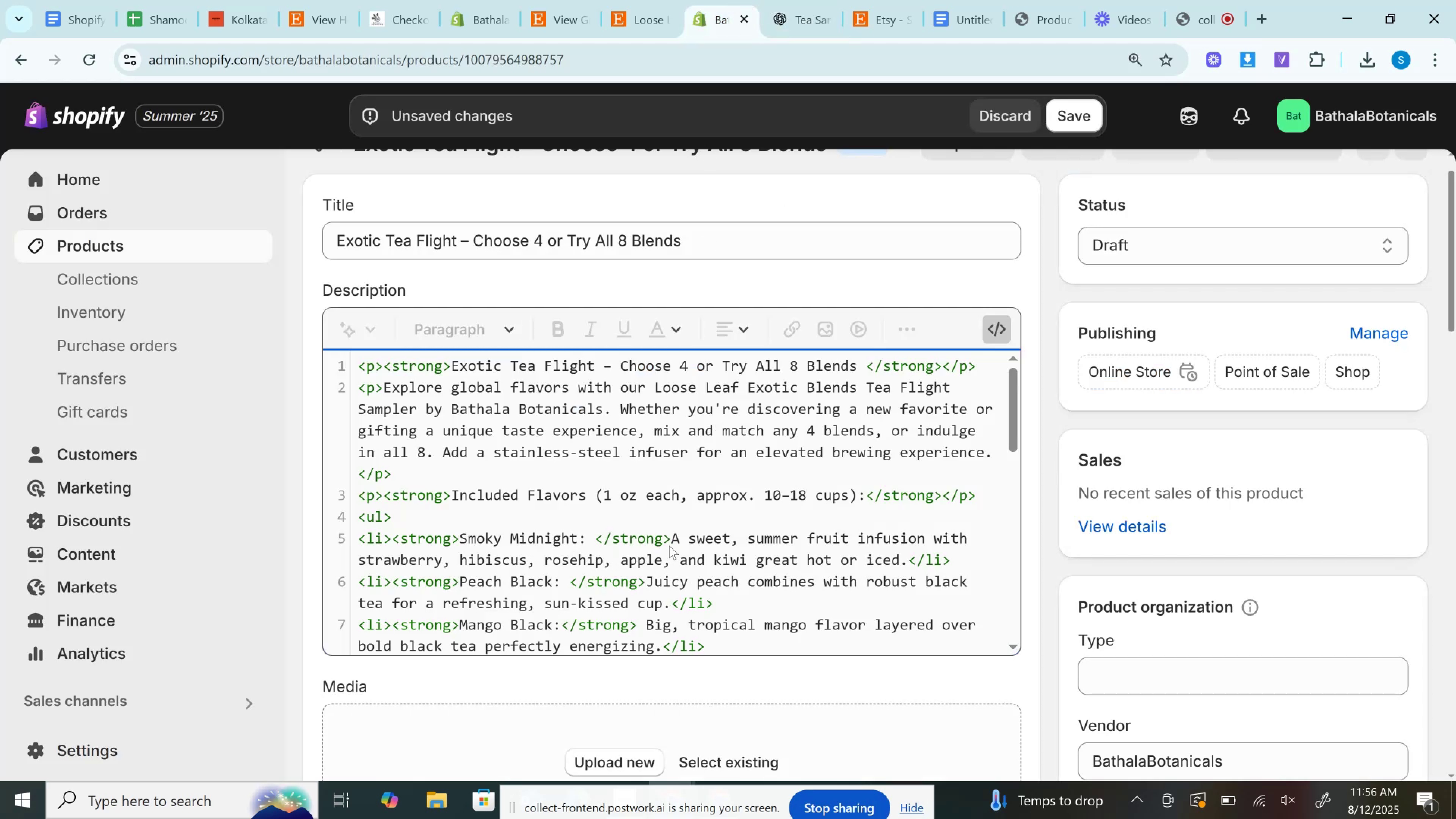 
left_click_drag(start_coordinate=[672, 536], to_coordinate=[904, 560])
 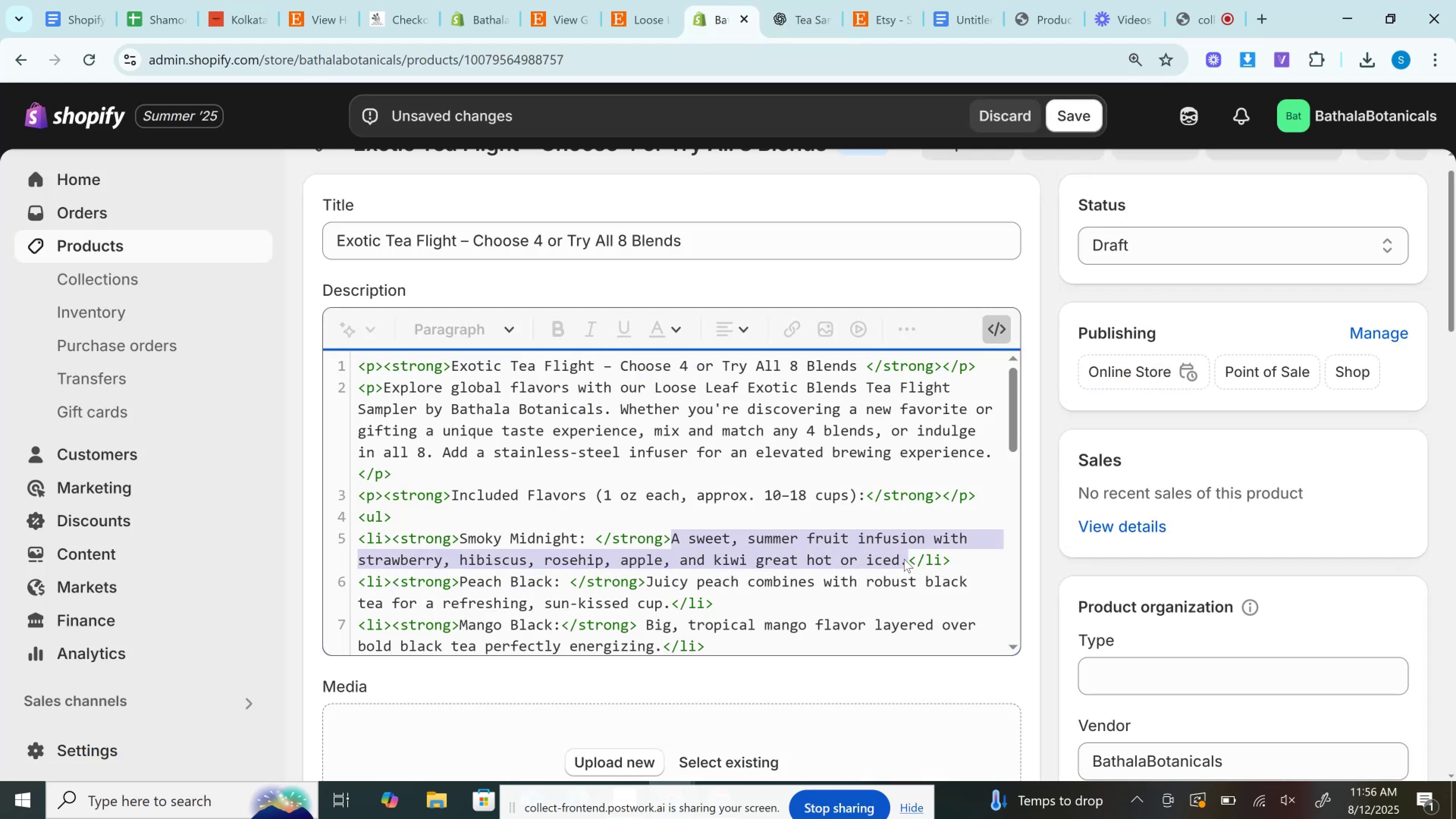 
key(Control+V)
 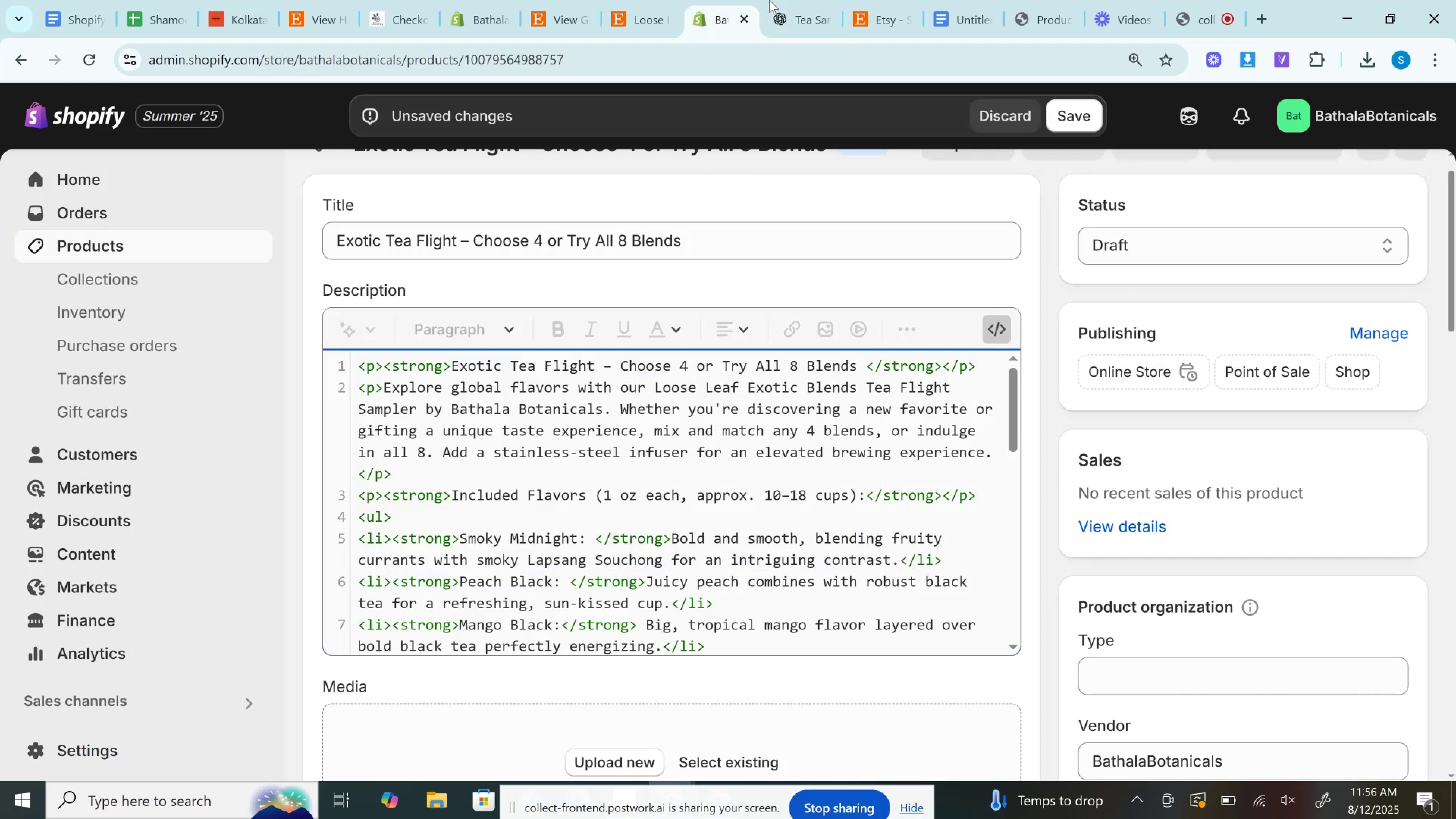 
left_click([794, 0])
 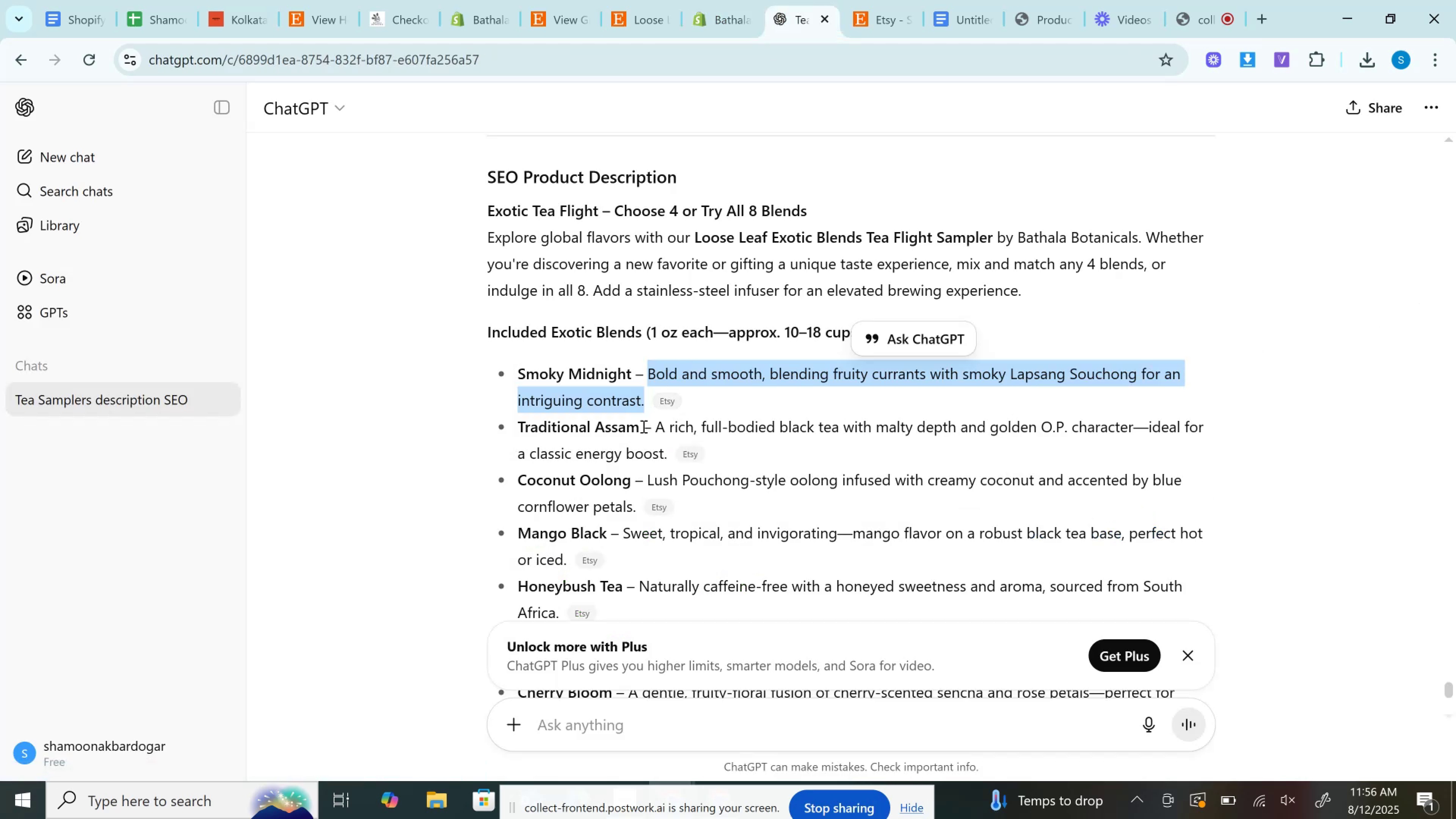 
left_click_drag(start_coordinate=[638, 429], to_coordinate=[508, 424])
 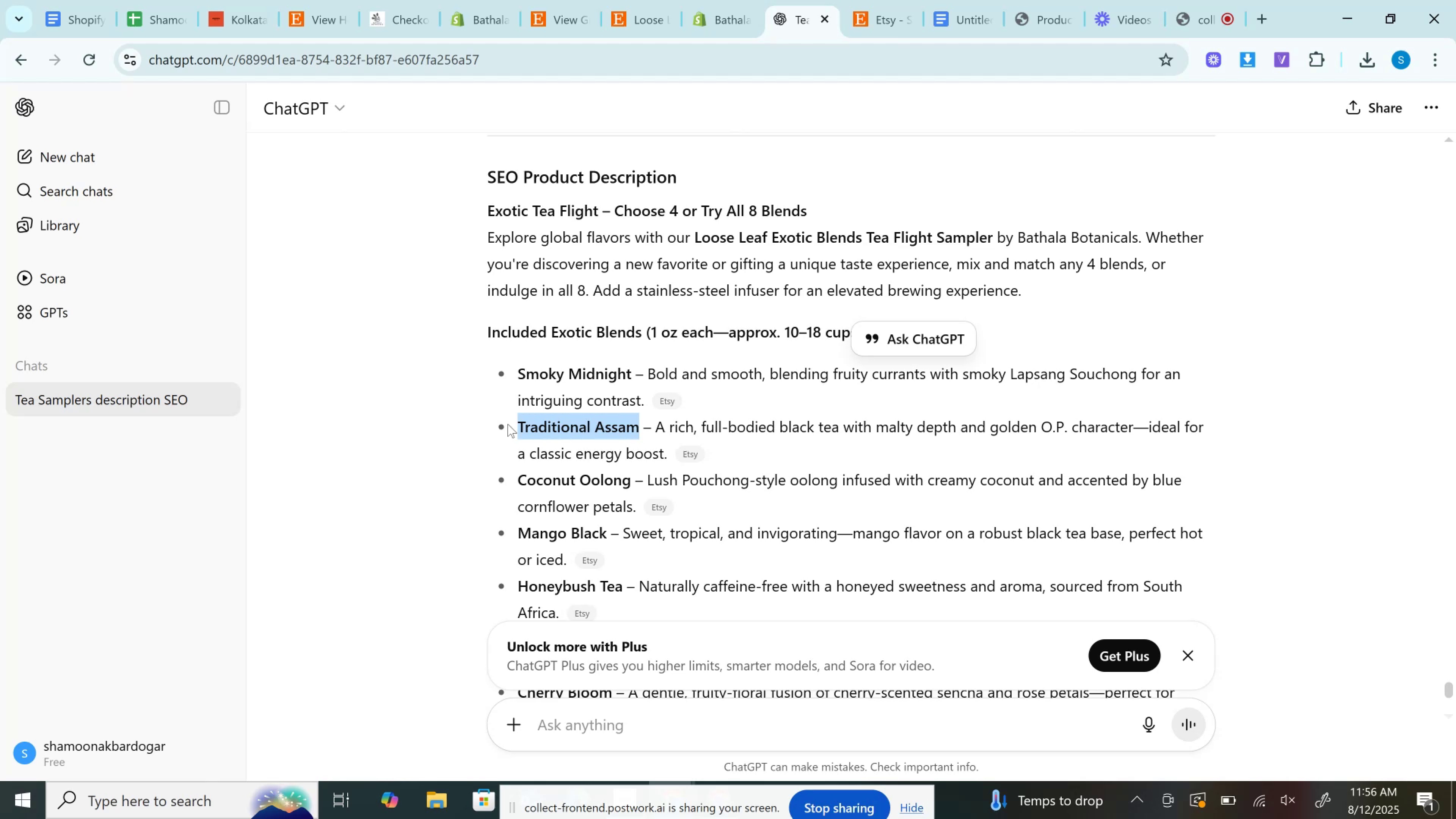 
key(Control+C)
 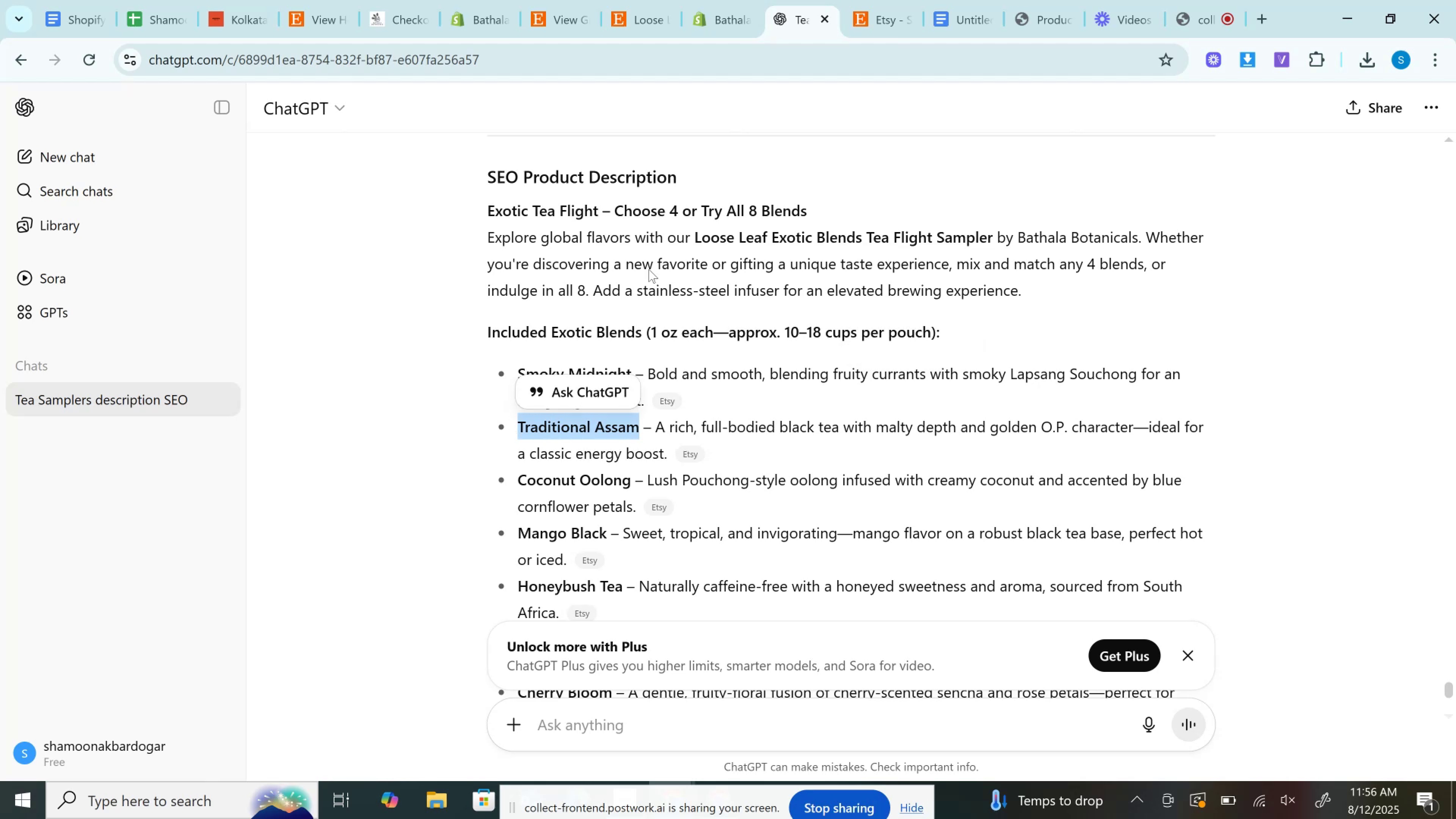 
key(Control+C)
 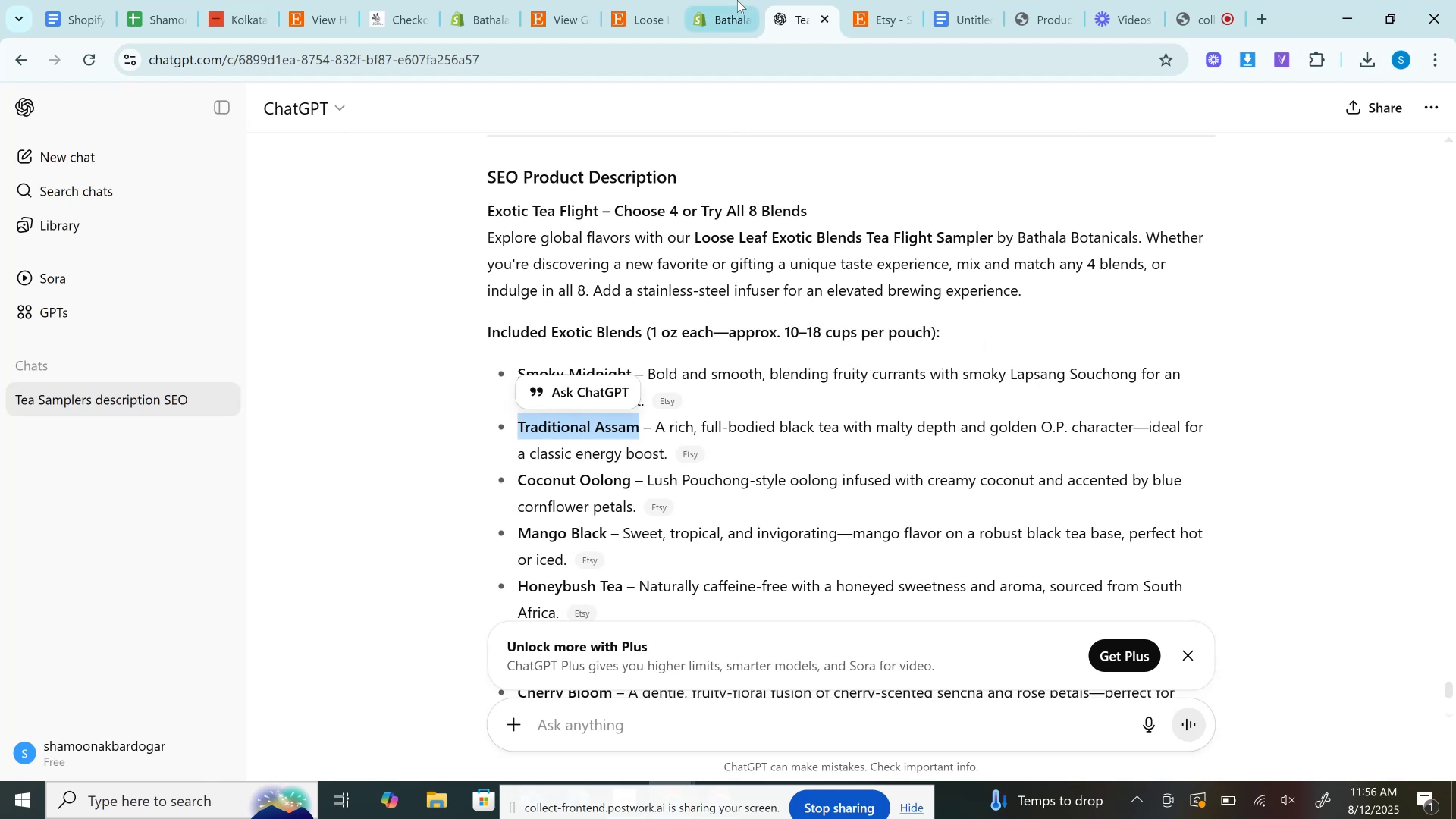 
left_click([737, 0])
 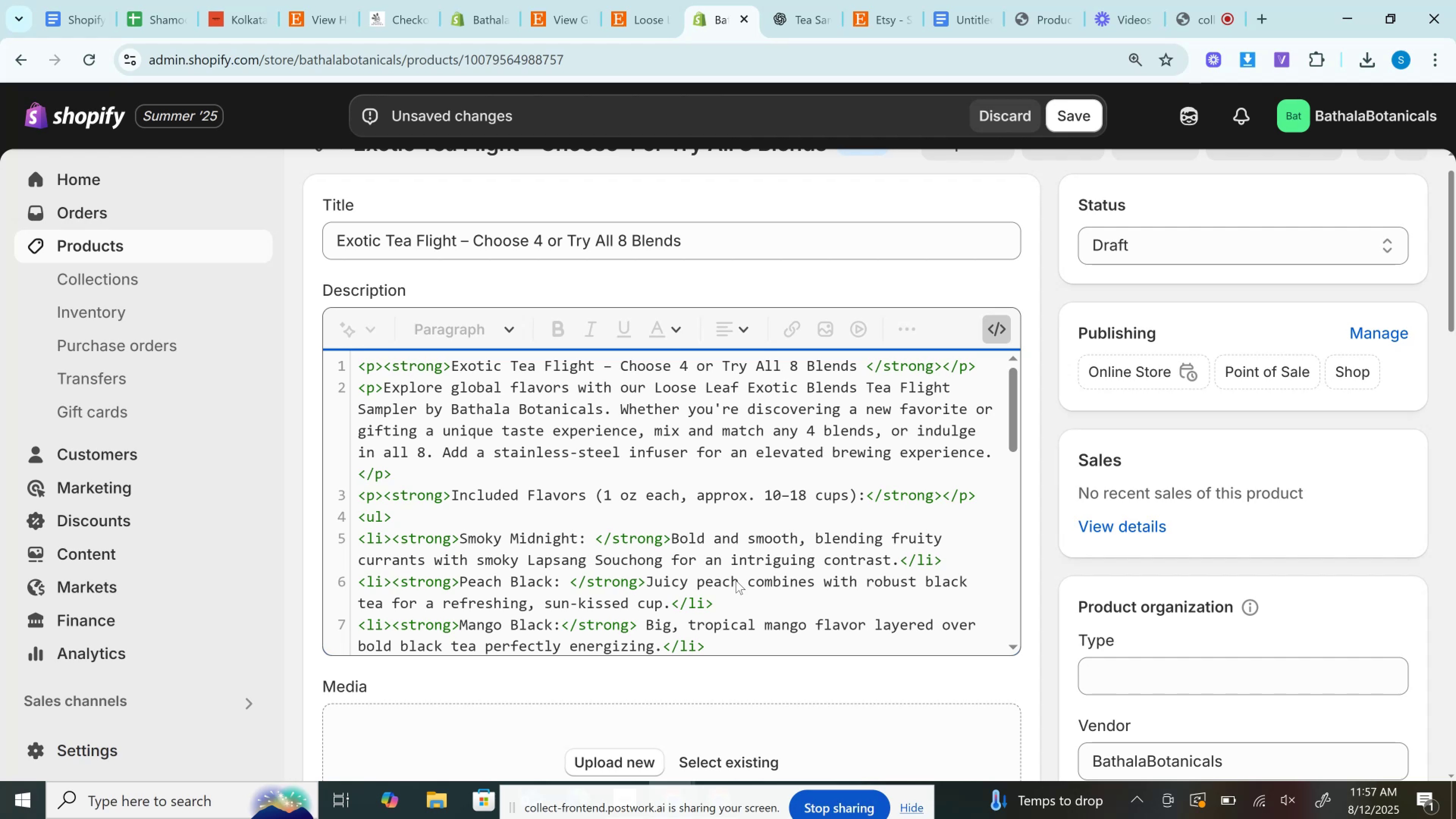 
wait(28.5)
 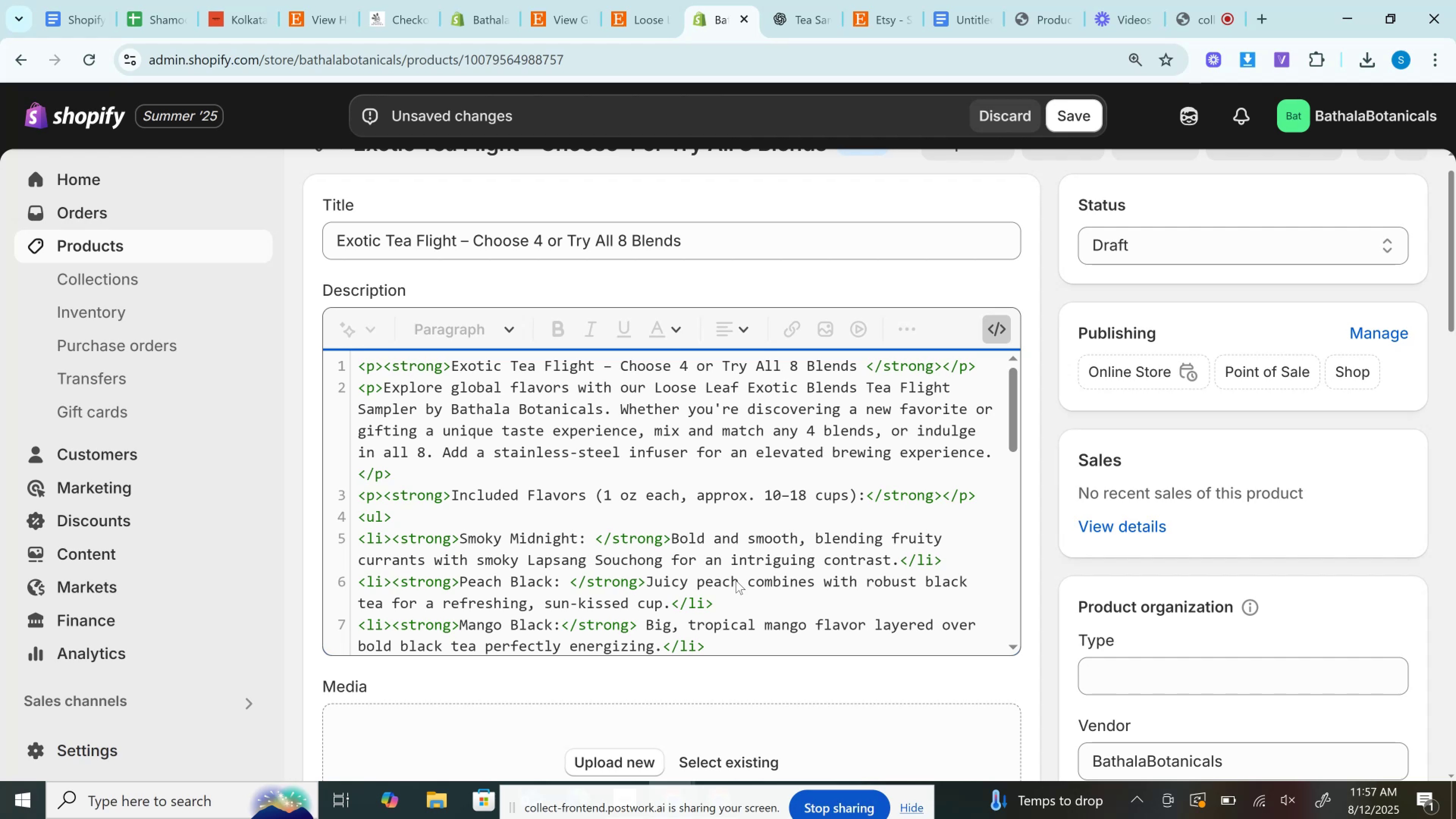 
left_click([778, 0])
 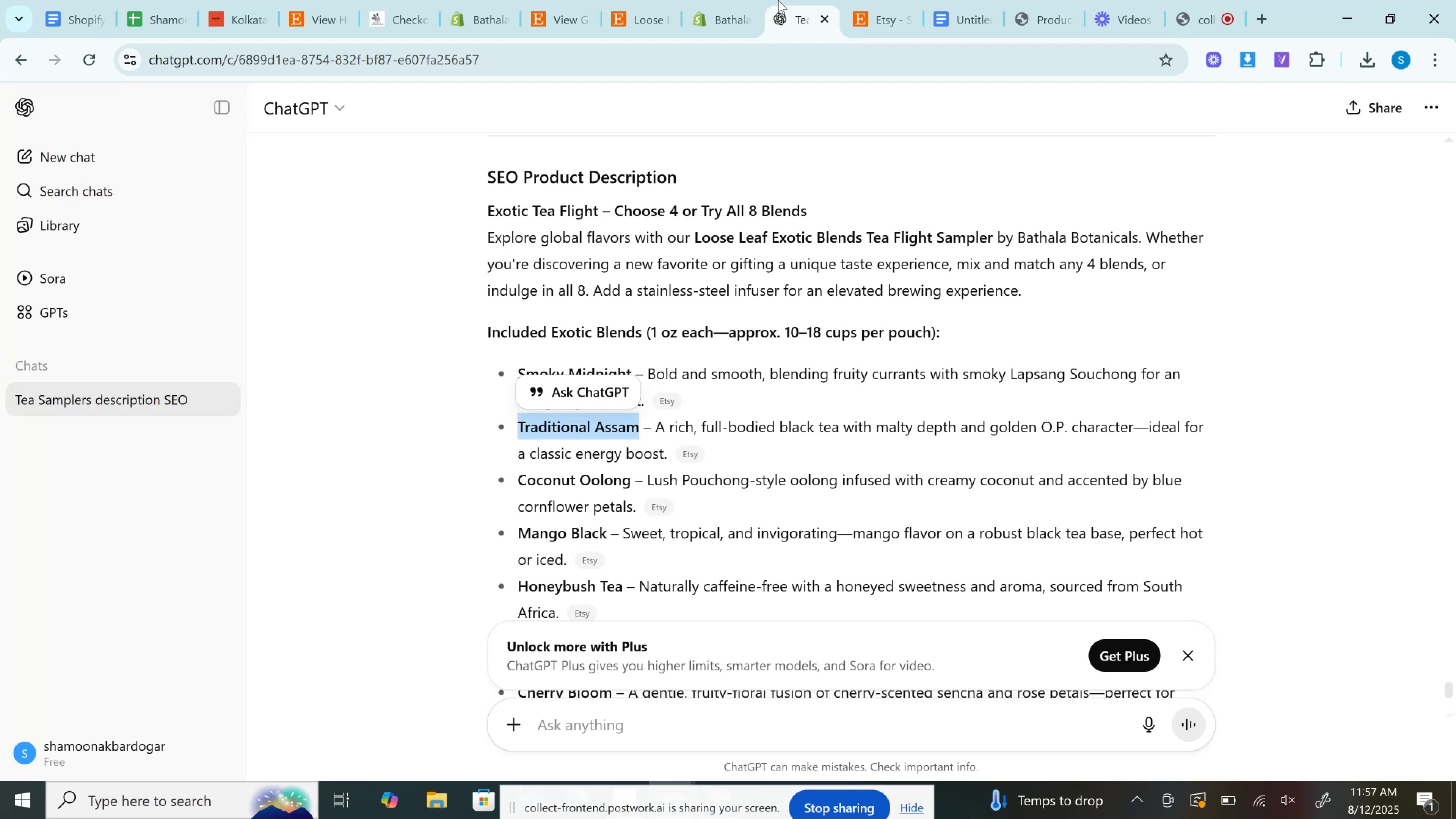 
key(Control+C)
 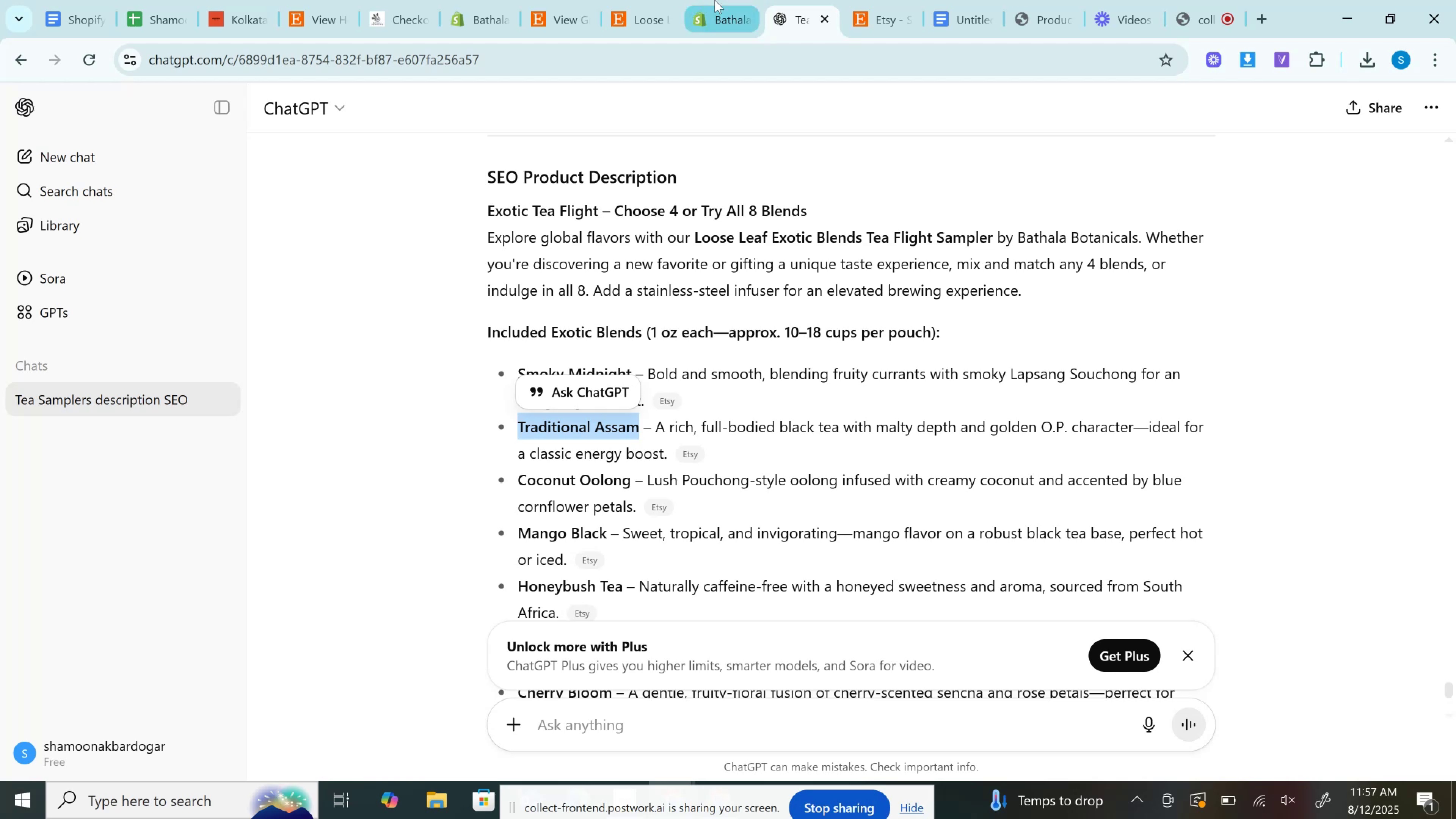 
left_click([715, 0])
 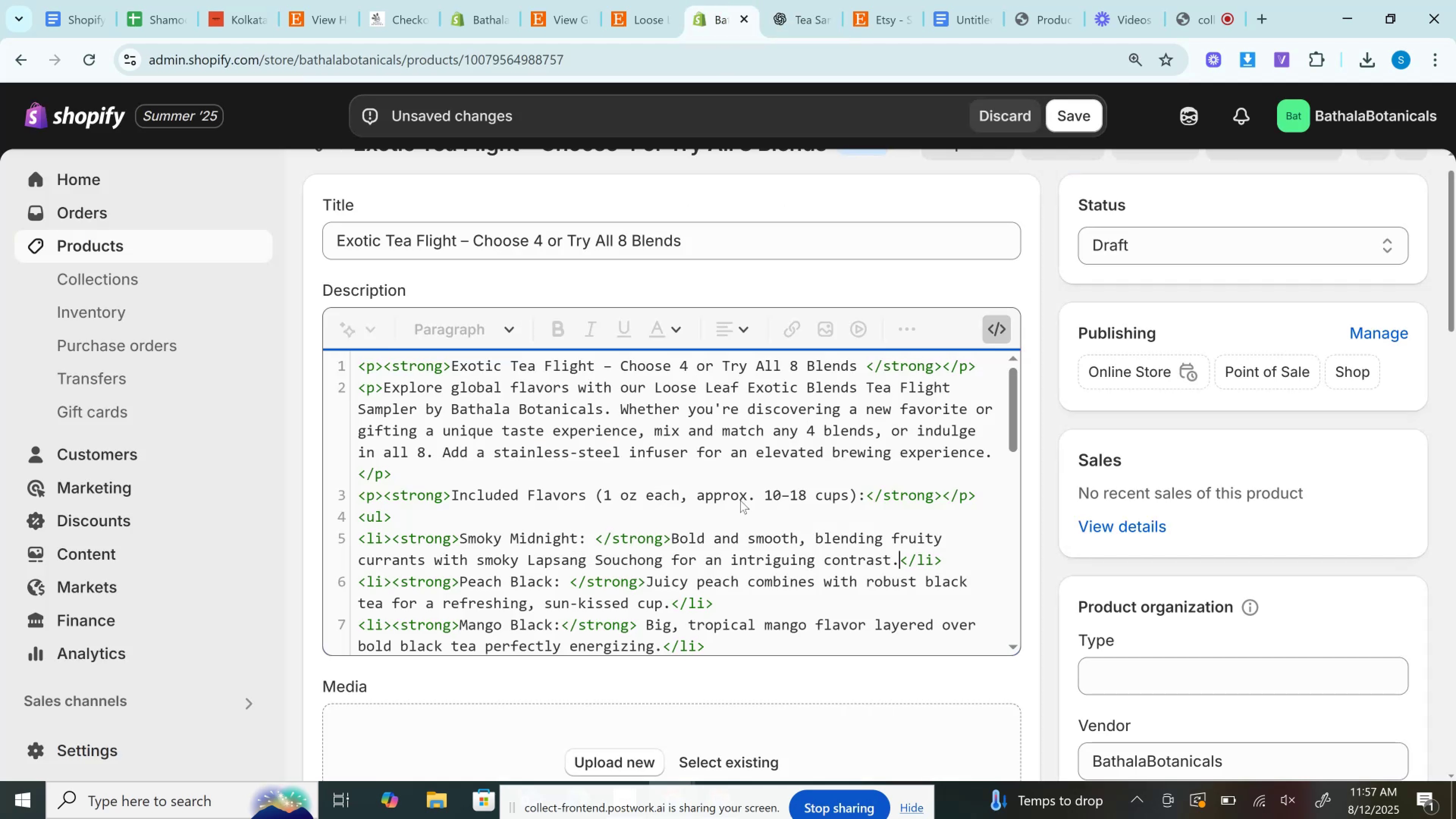 
scroll: coordinate [743, 506], scroll_direction: down, amount: 1.0
 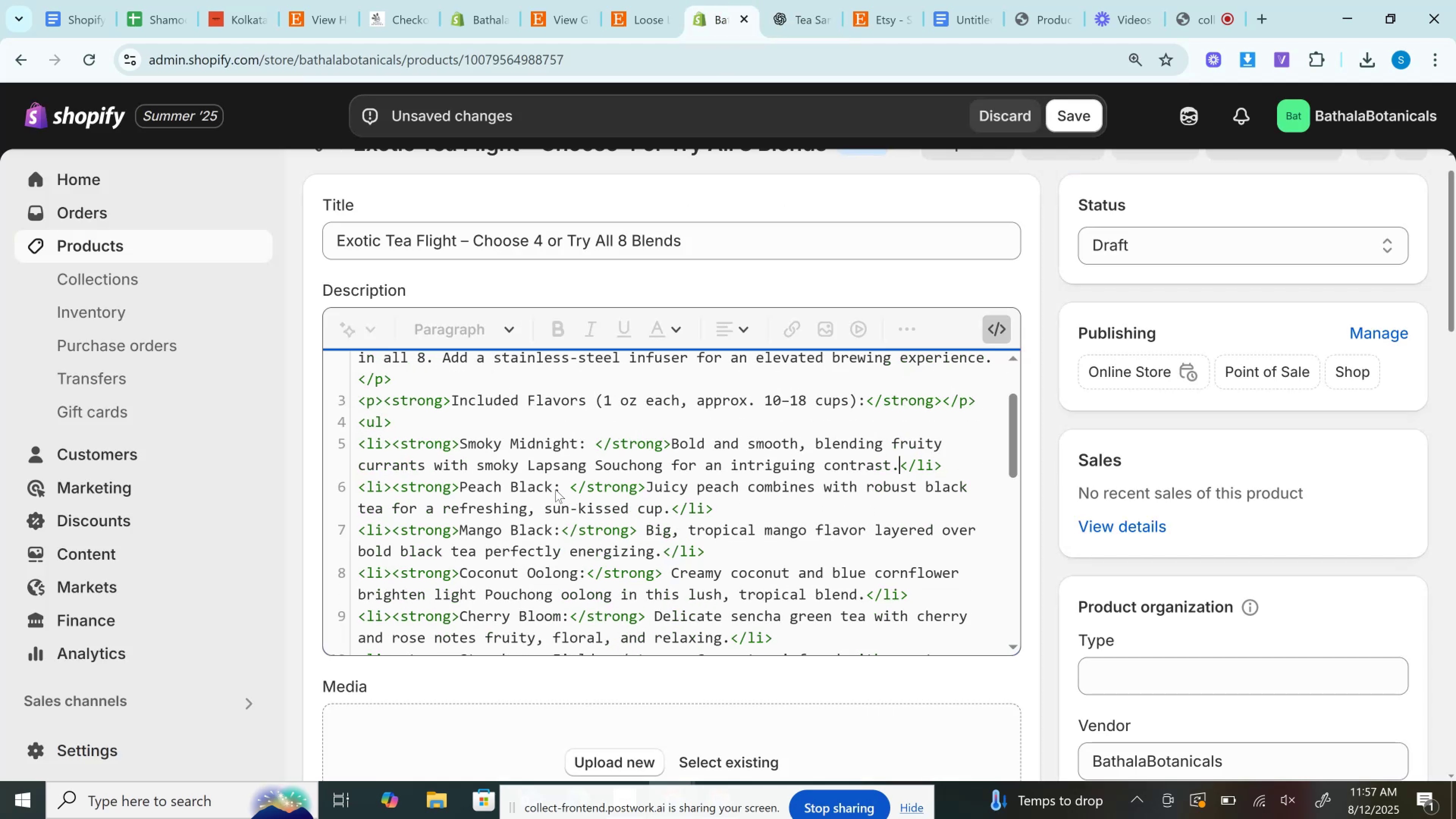 
left_click_drag(start_coordinate=[553, 486], to_coordinate=[463, 495])
 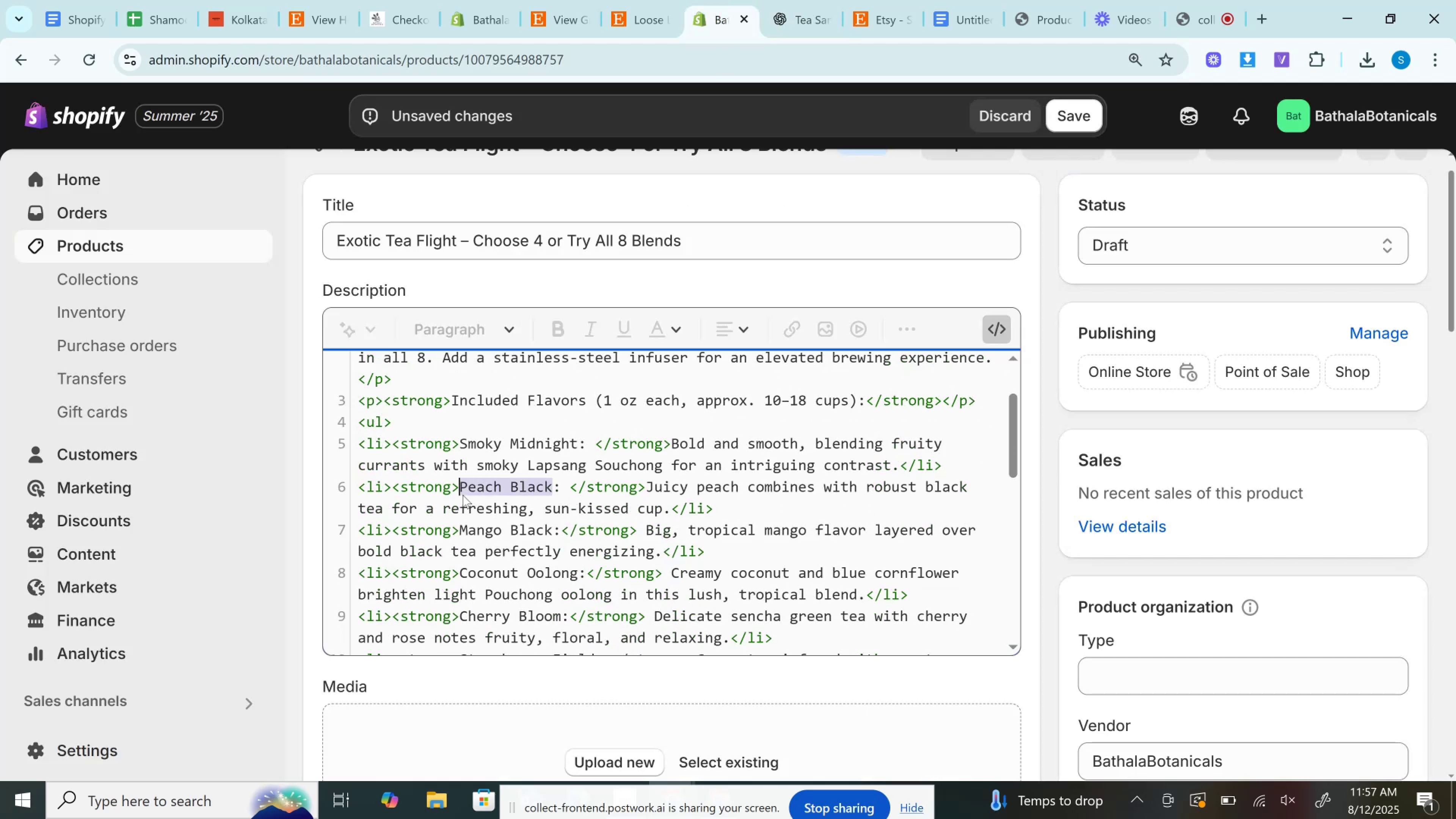 
key(Control+V)
 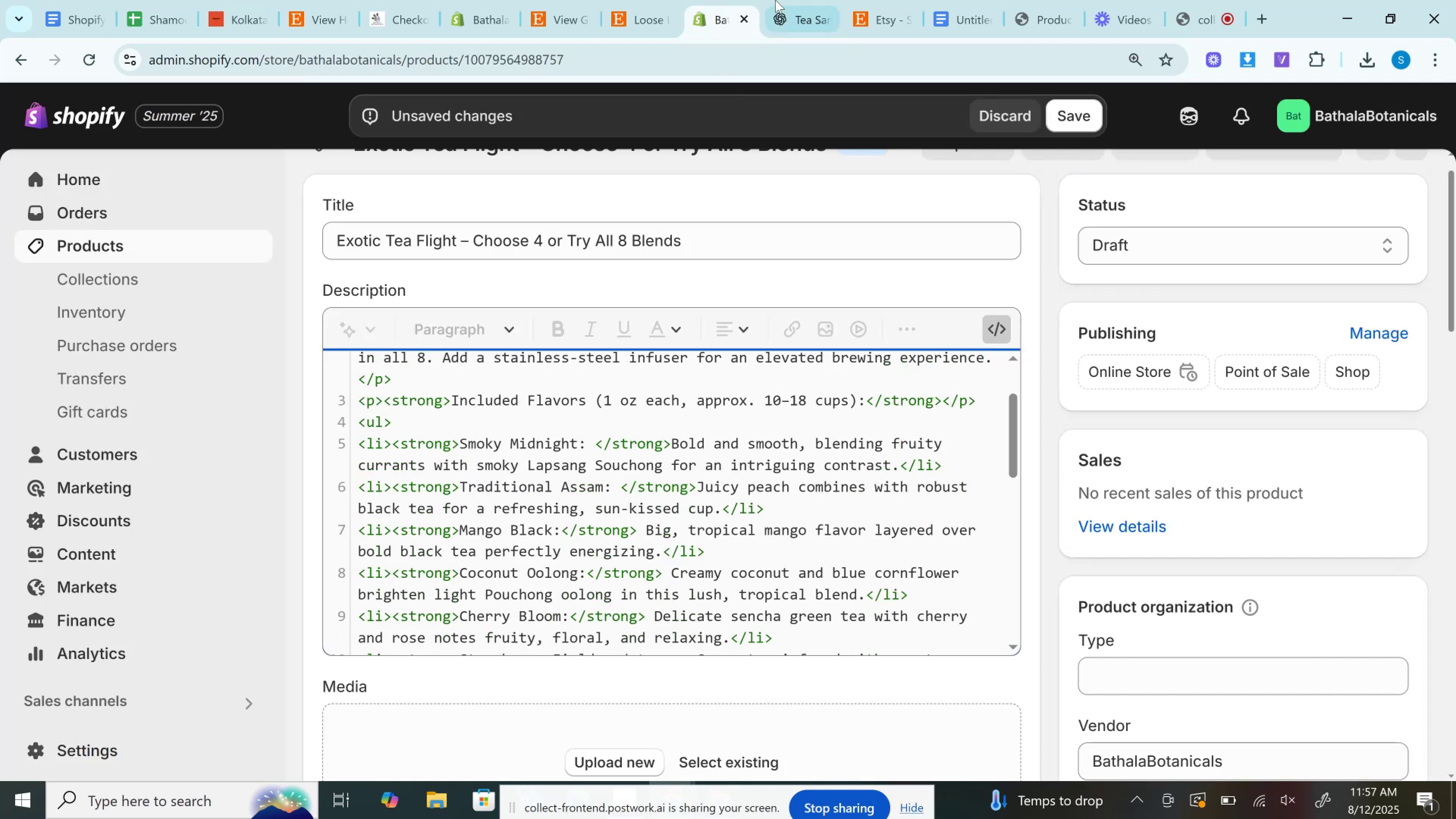 
left_click([775, 0])
 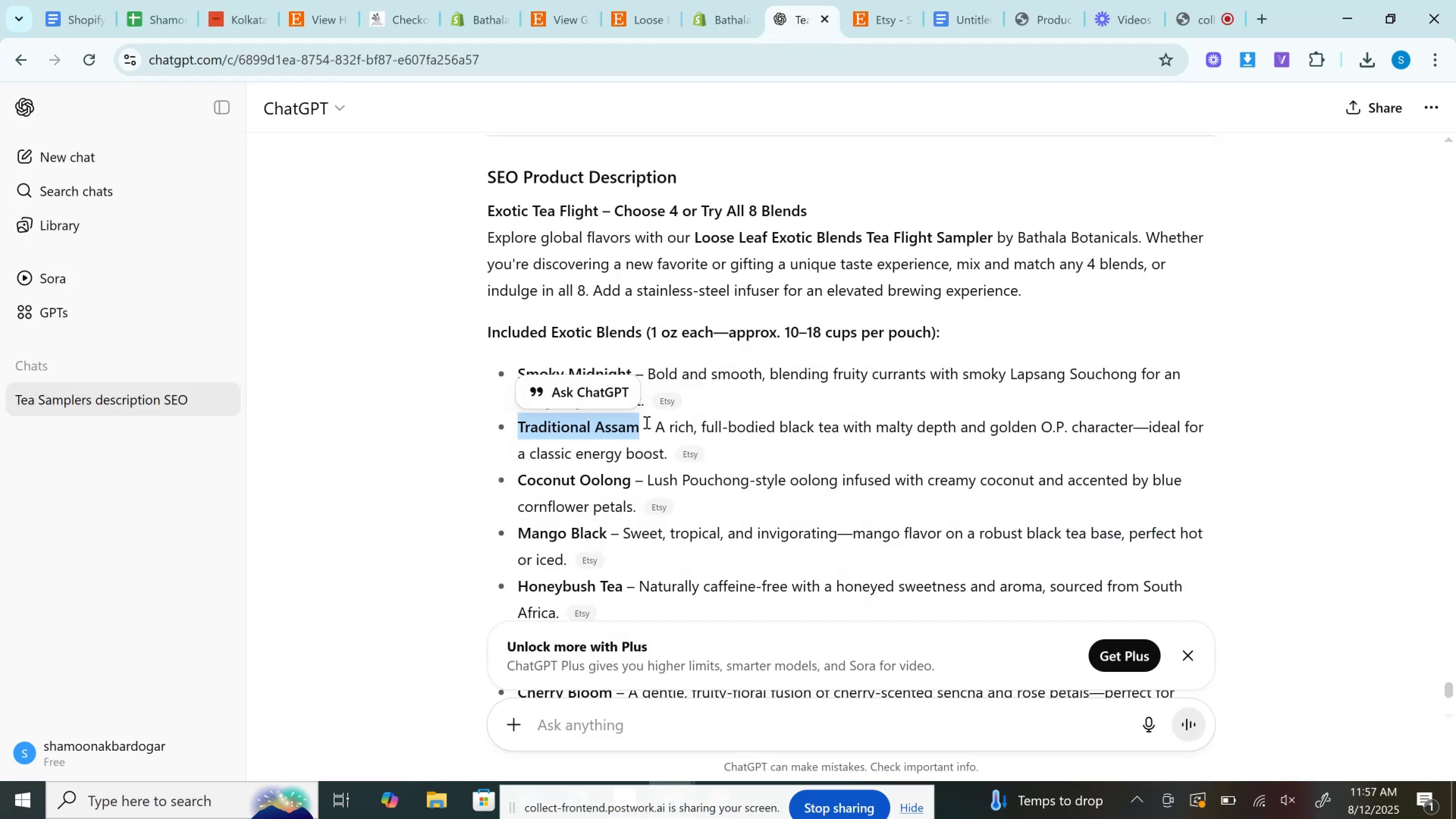 
left_click_drag(start_coordinate=[655, 428], to_coordinate=[670, 460])
 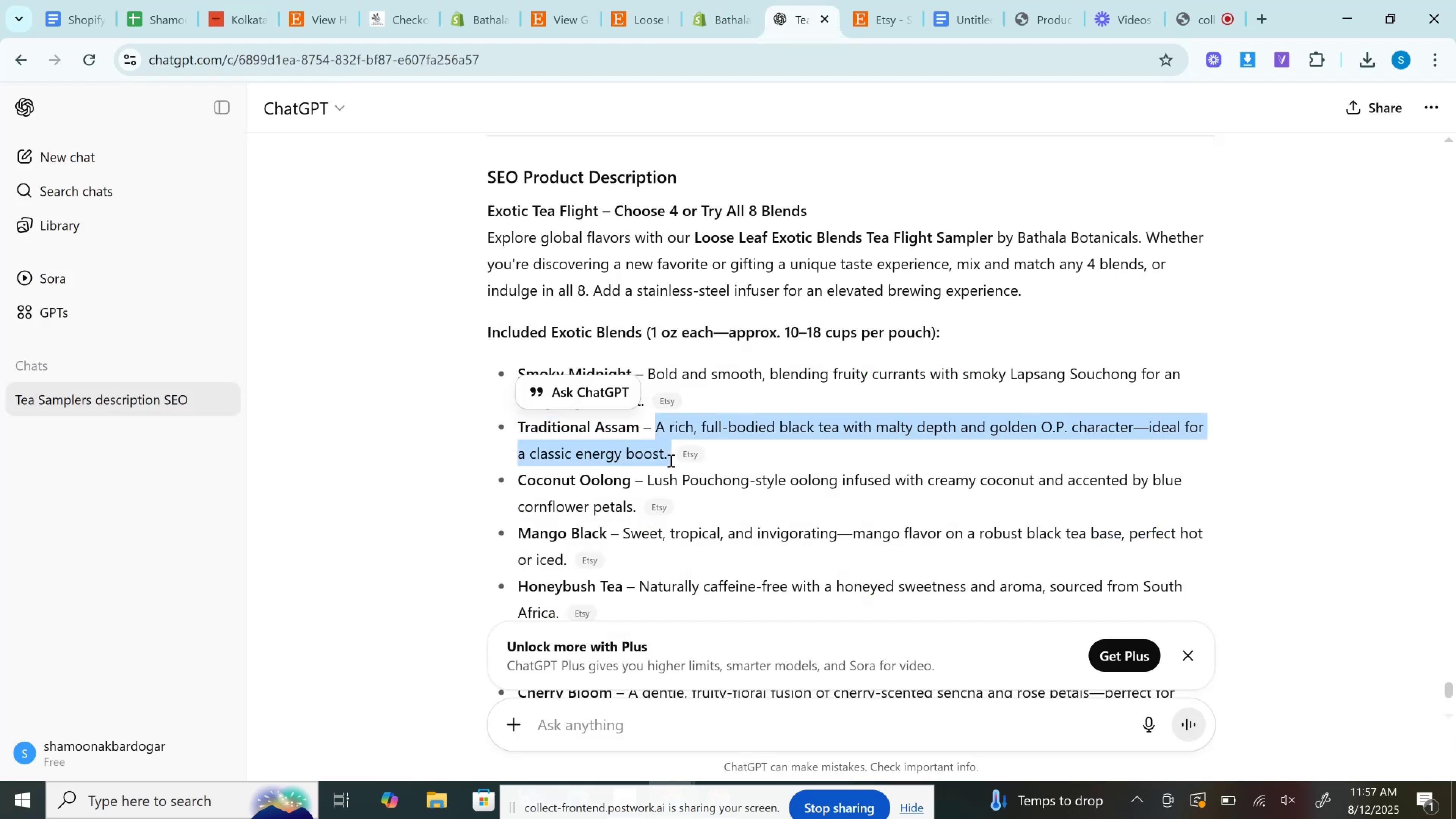 
key(Control+C)
 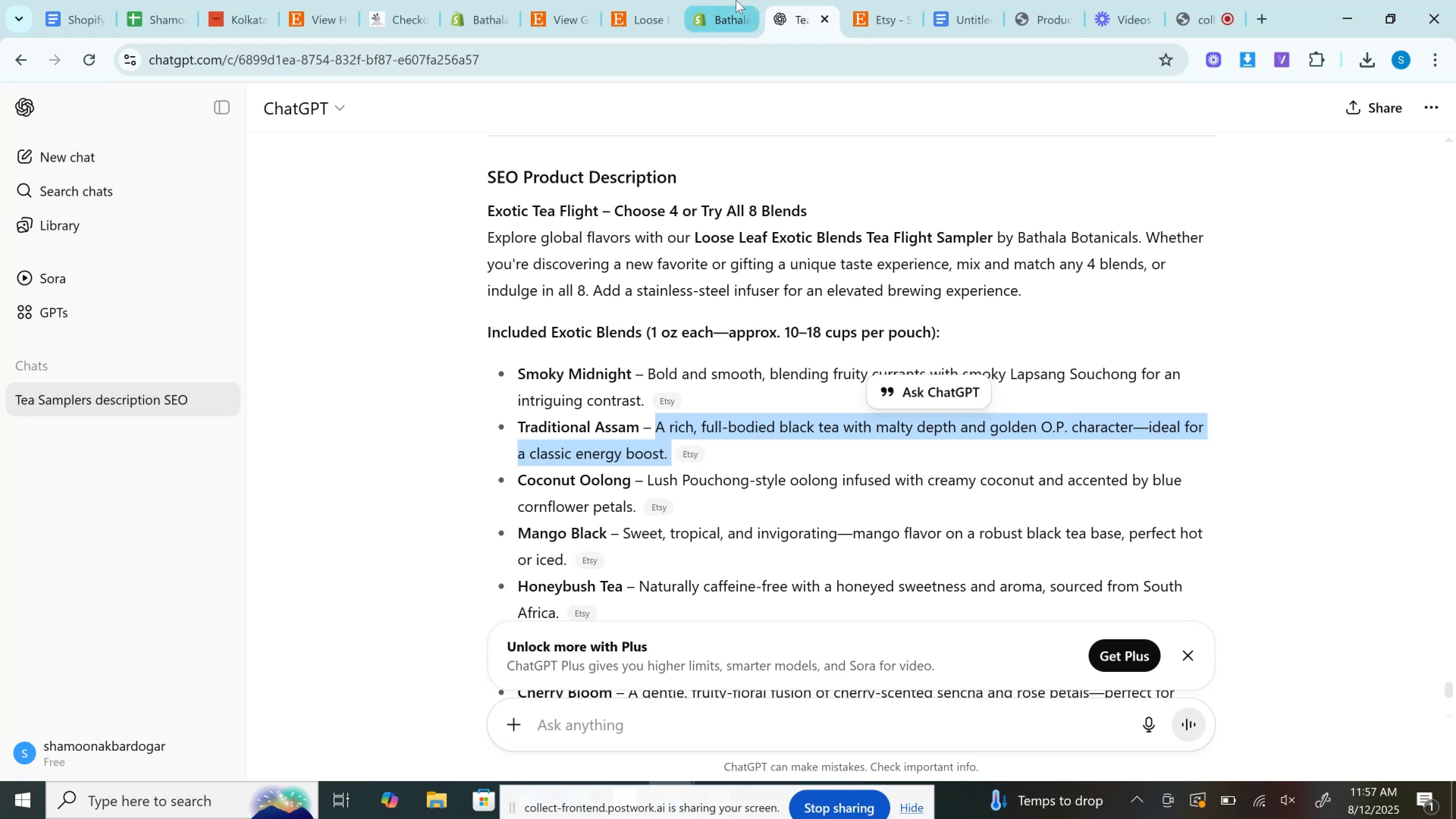 
left_click([736, 0])
 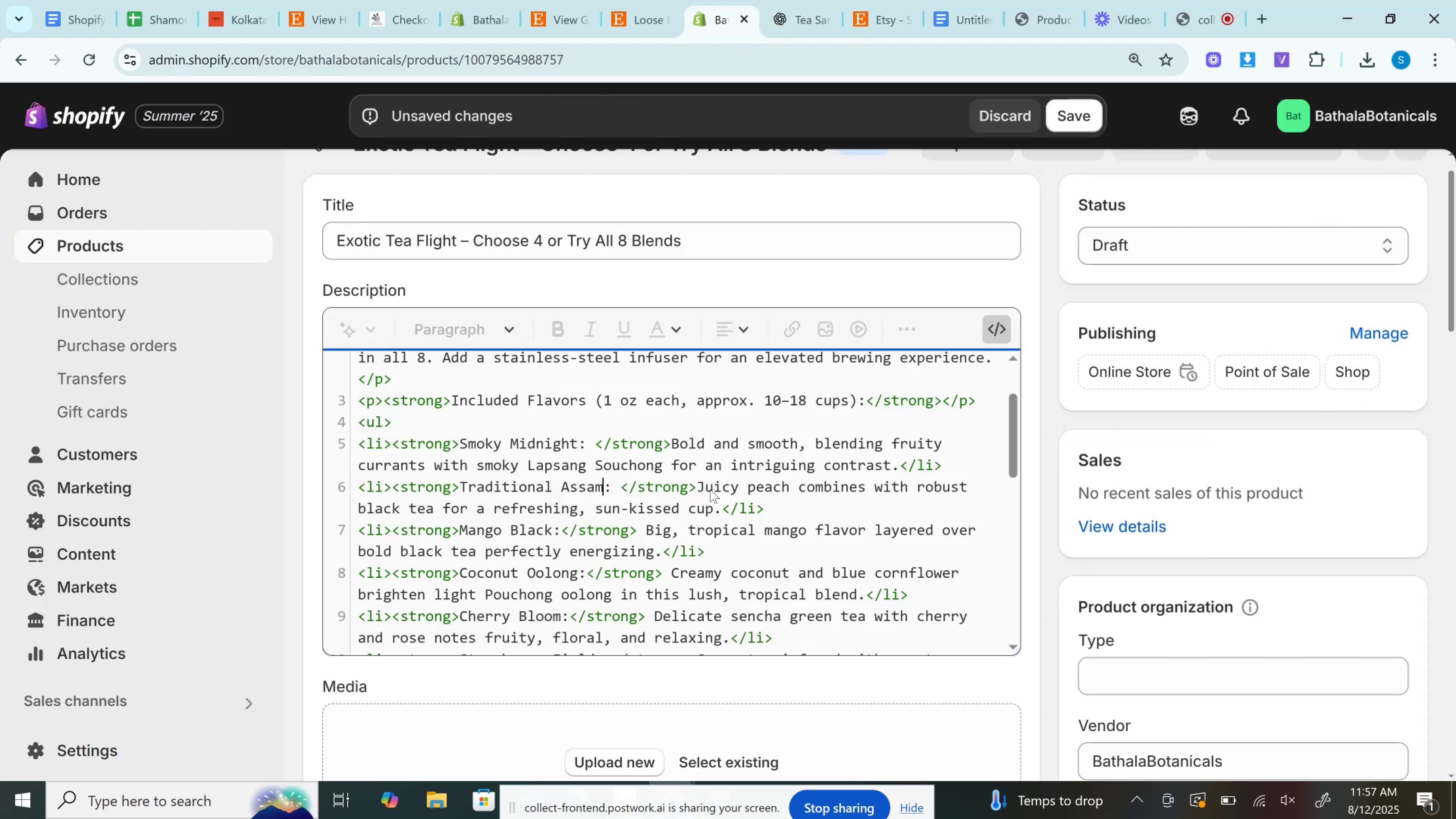 
left_click_drag(start_coordinate=[720, 513], to_coordinate=[700, 484])
 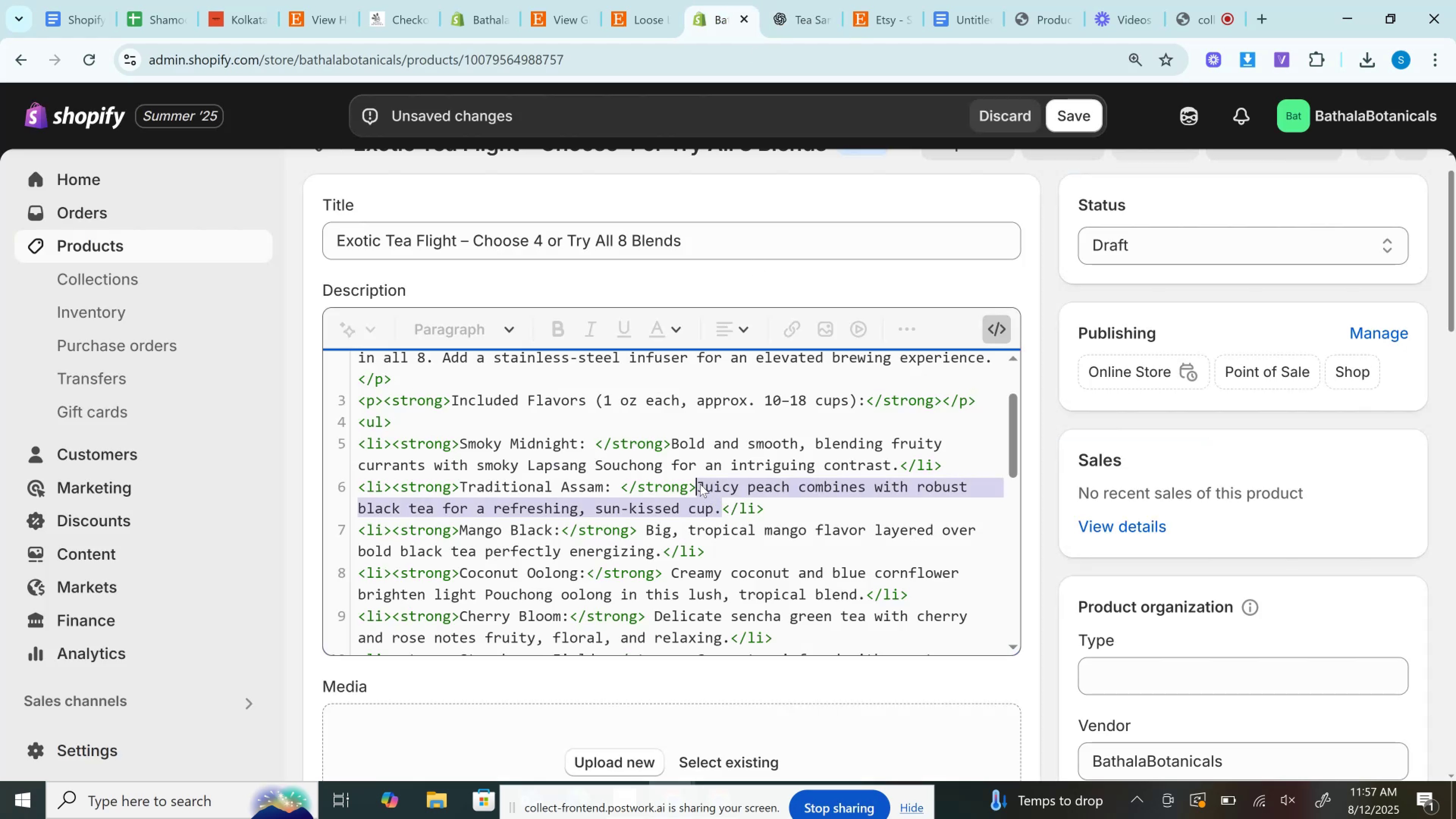 
key(Control+V)
 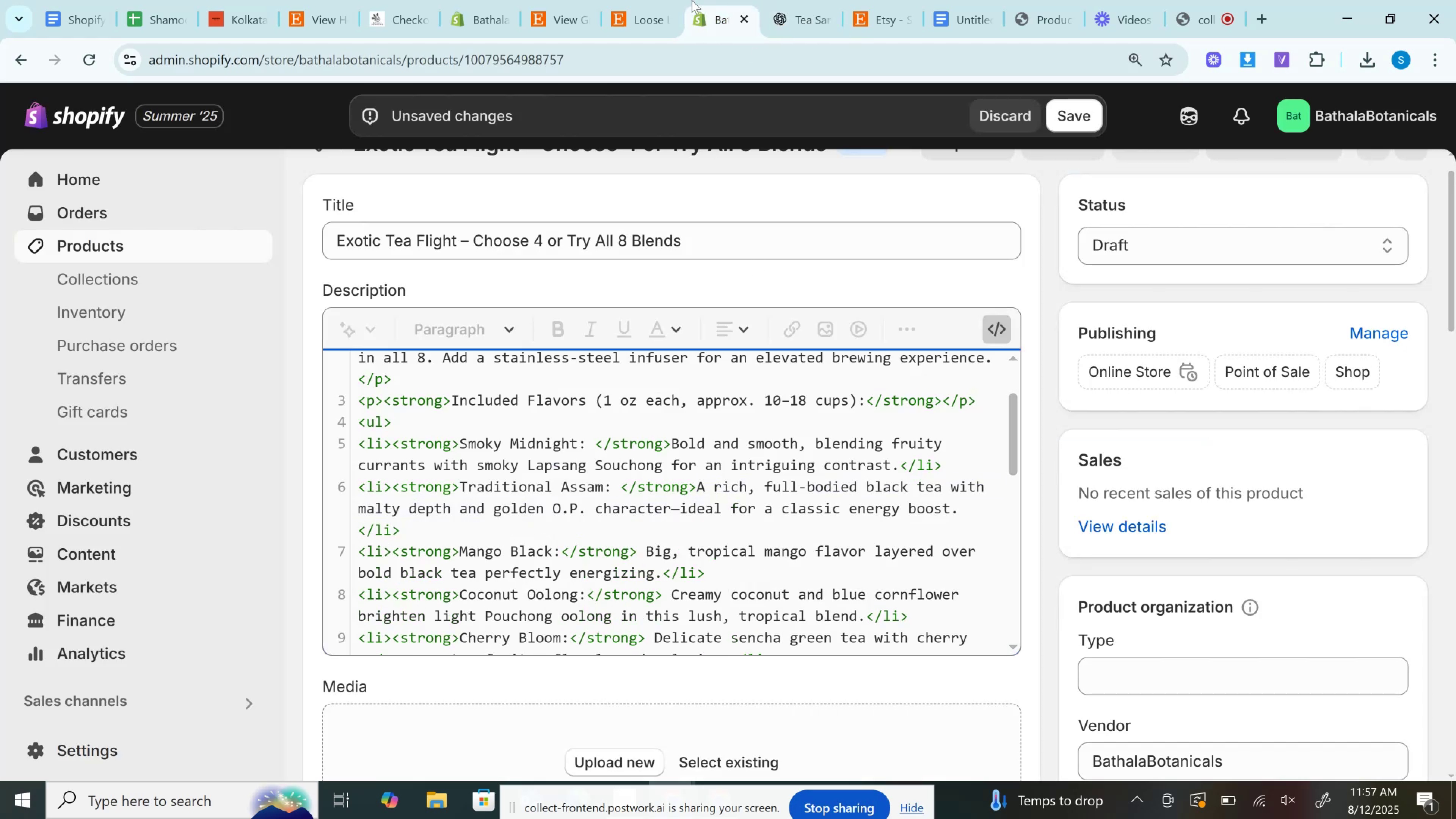 
left_click([786, 0])
 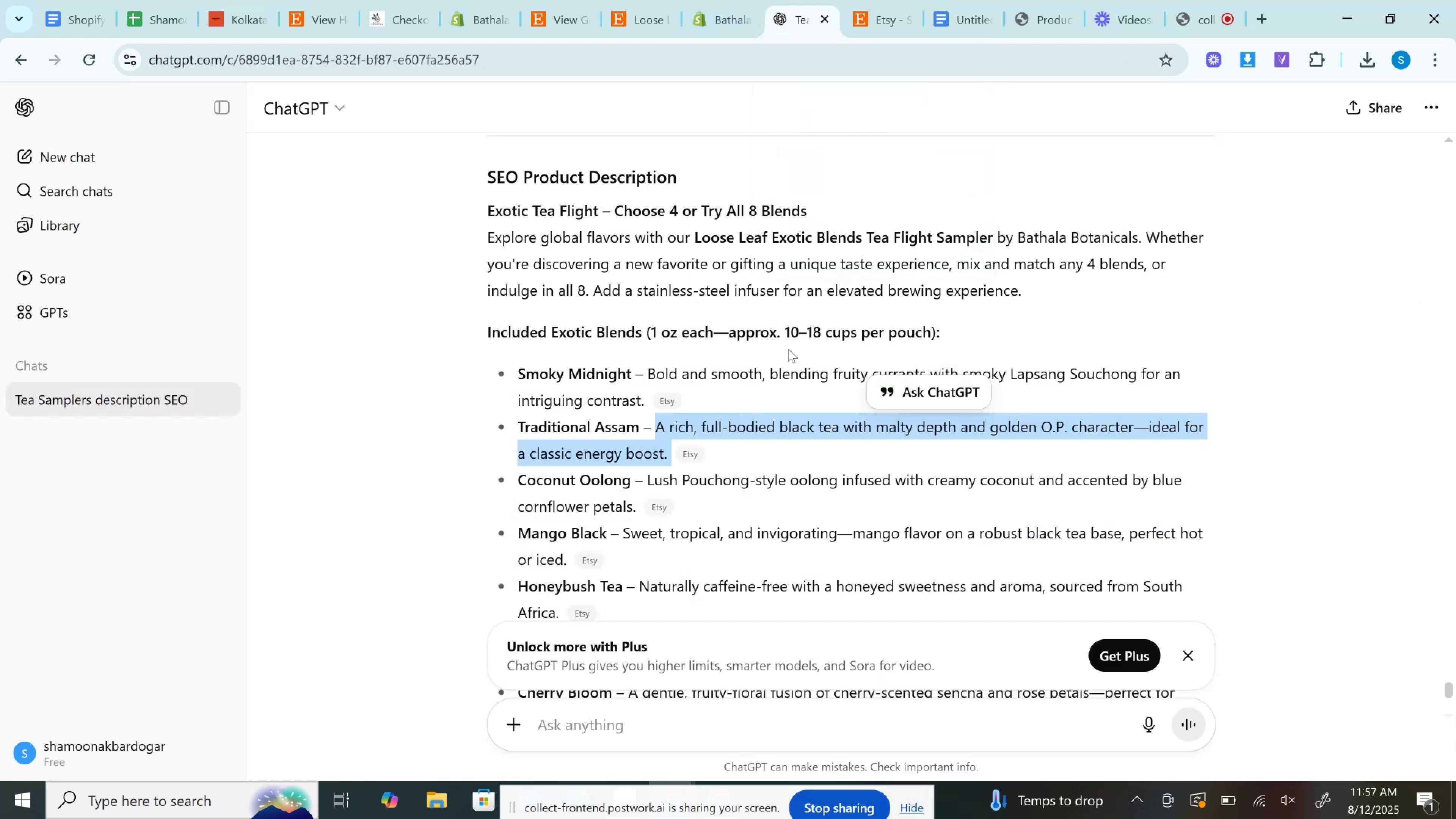 
scroll: coordinate [778, 350], scroll_direction: down, amount: 1.0
 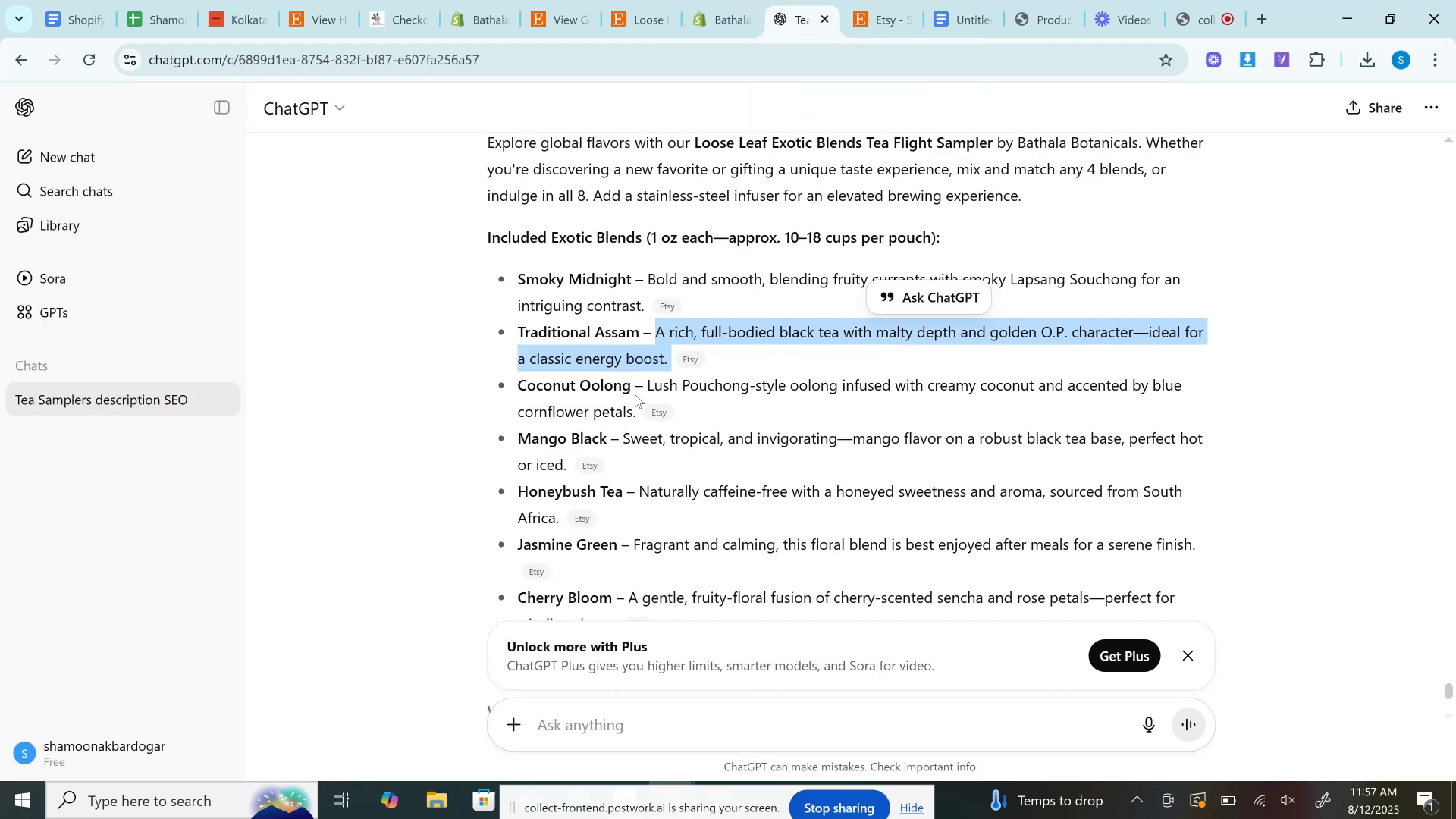 
left_click_drag(start_coordinate=[632, 390], to_coordinate=[522, 384])
 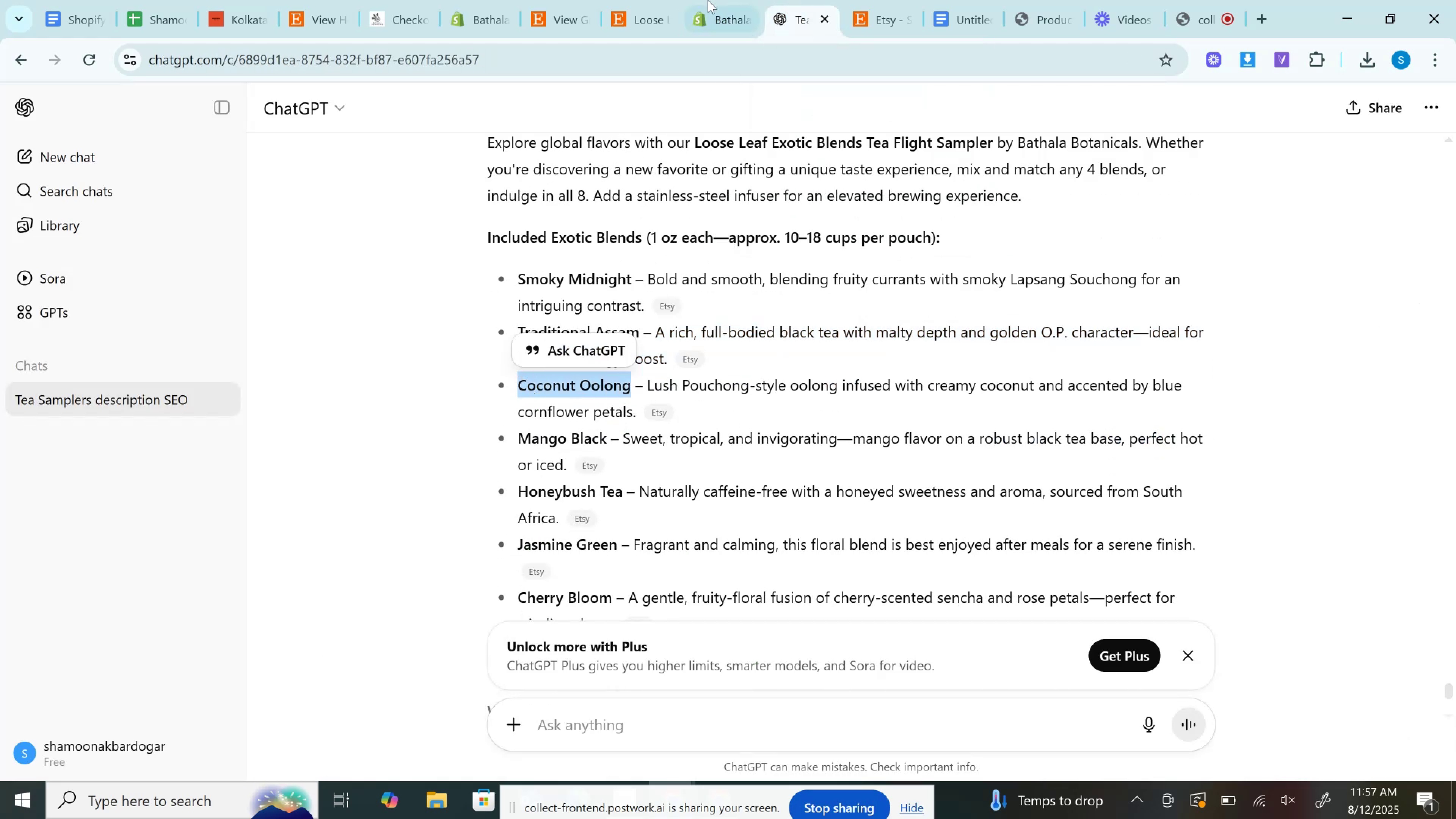 
key(Control+C)
 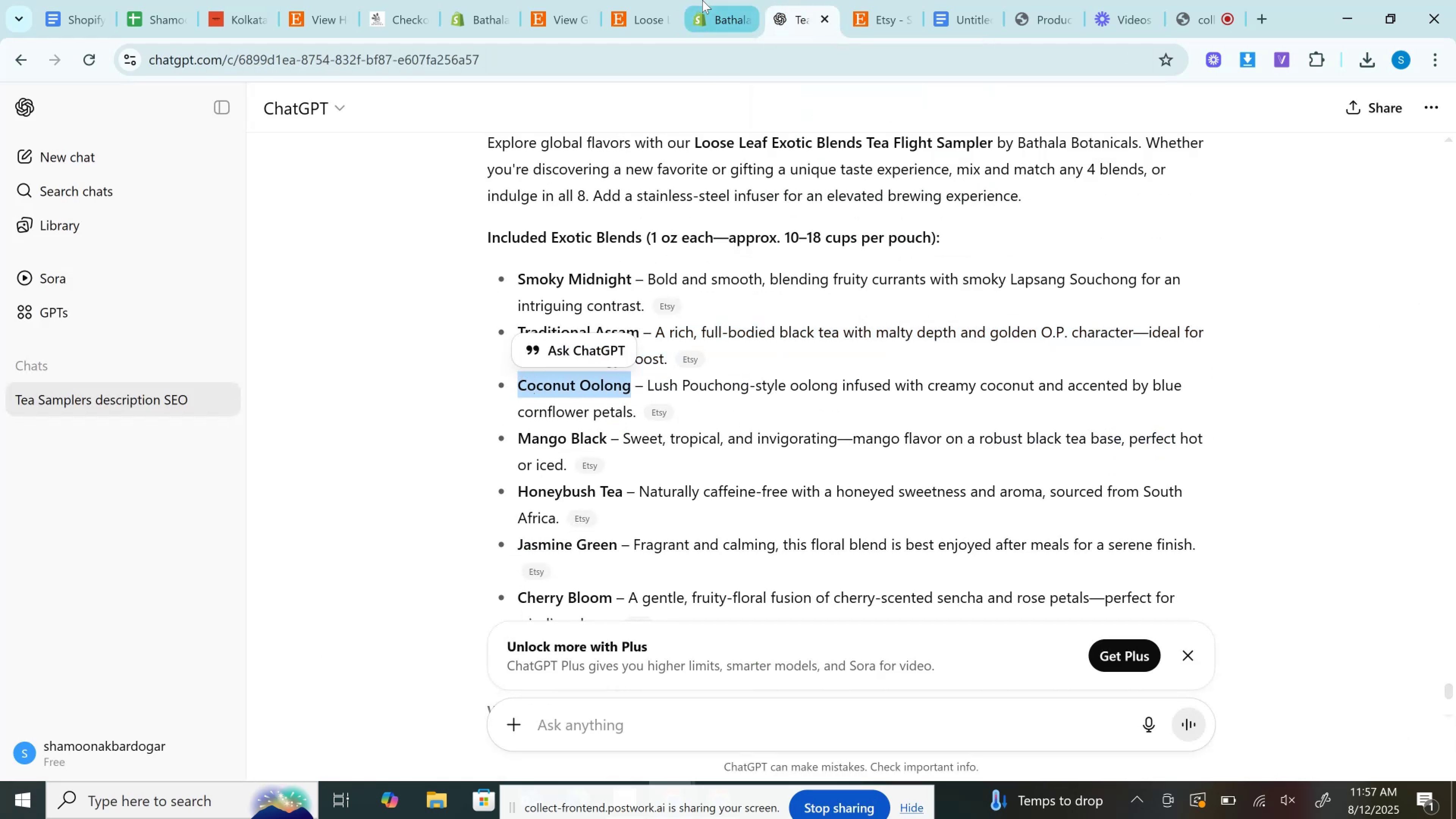 
left_click([702, 0])
 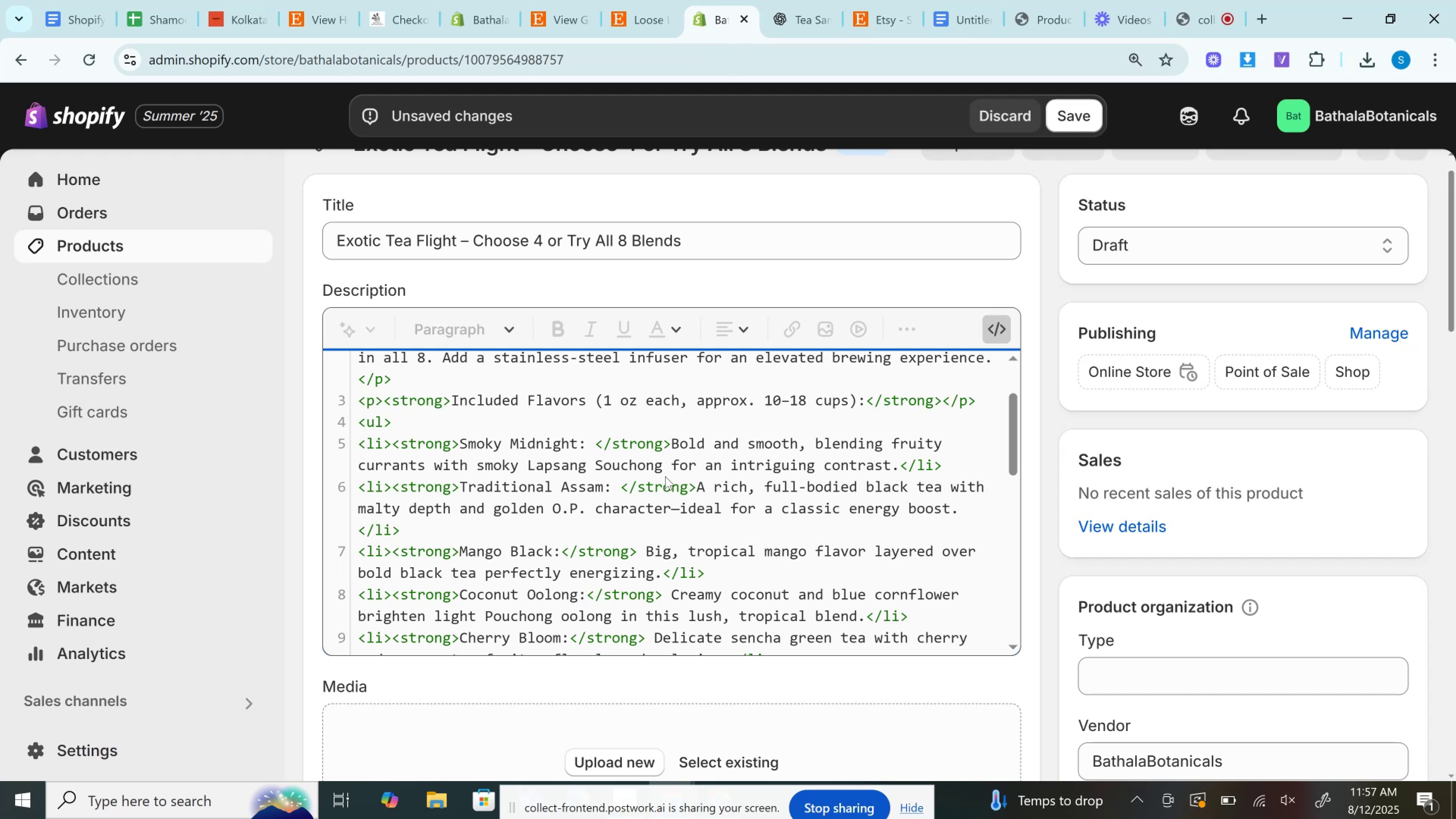 
scroll: coordinate [664, 476], scroll_direction: down, amount: 1.0
 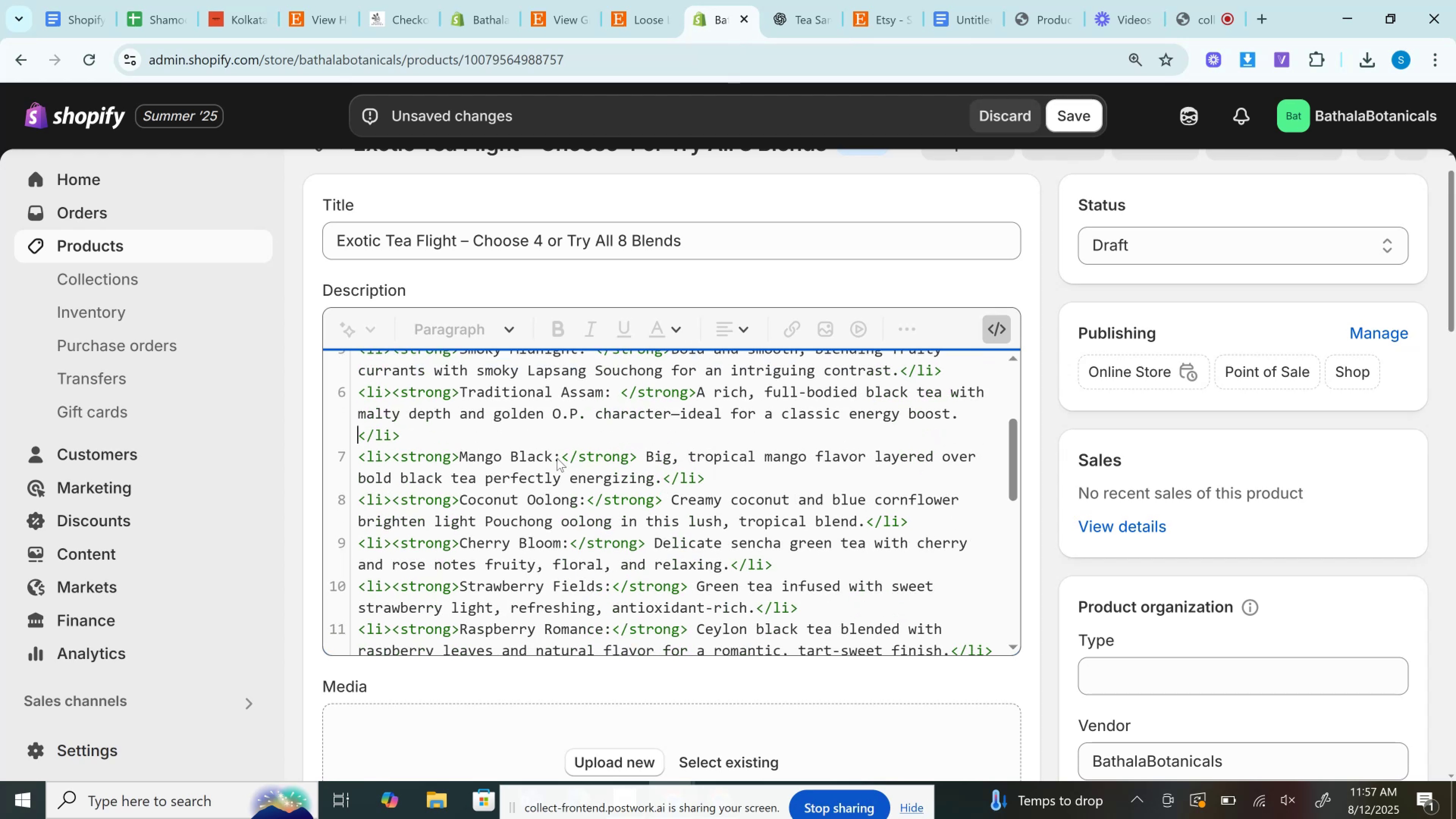 
left_click_drag(start_coordinate=[555, 461], to_coordinate=[457, 462])
 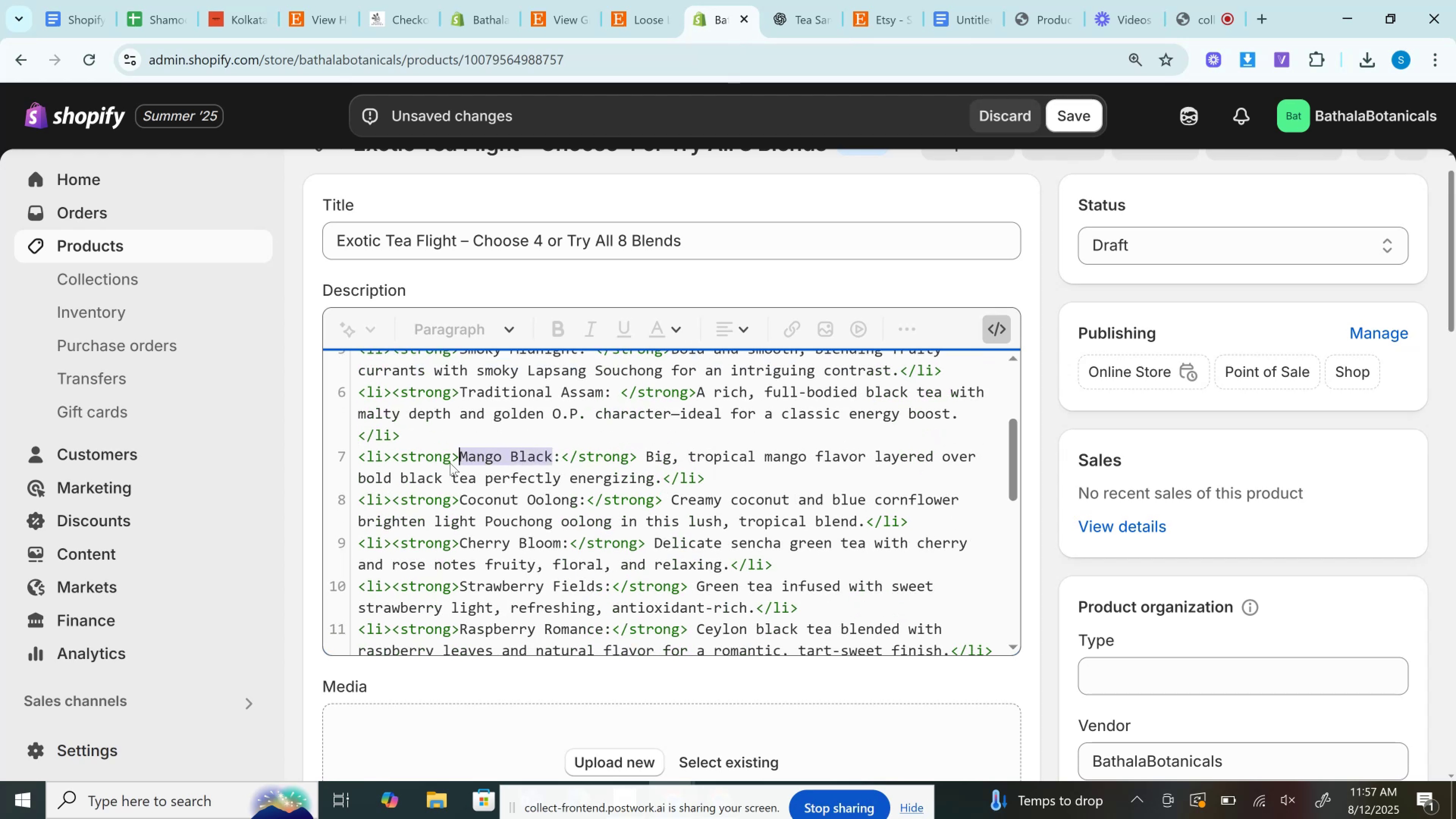 
key(Control+V)
 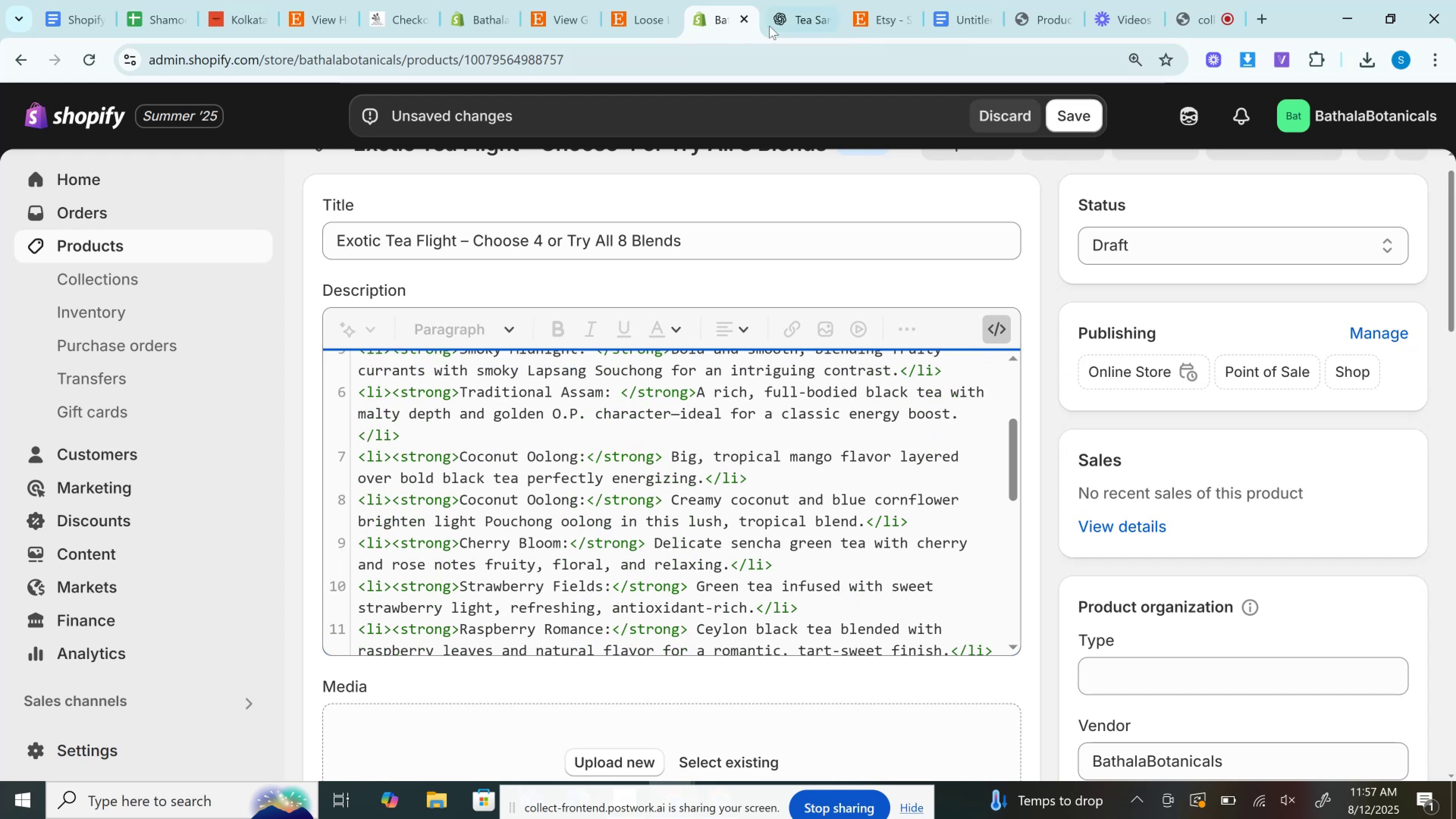 
left_click([775, 0])
 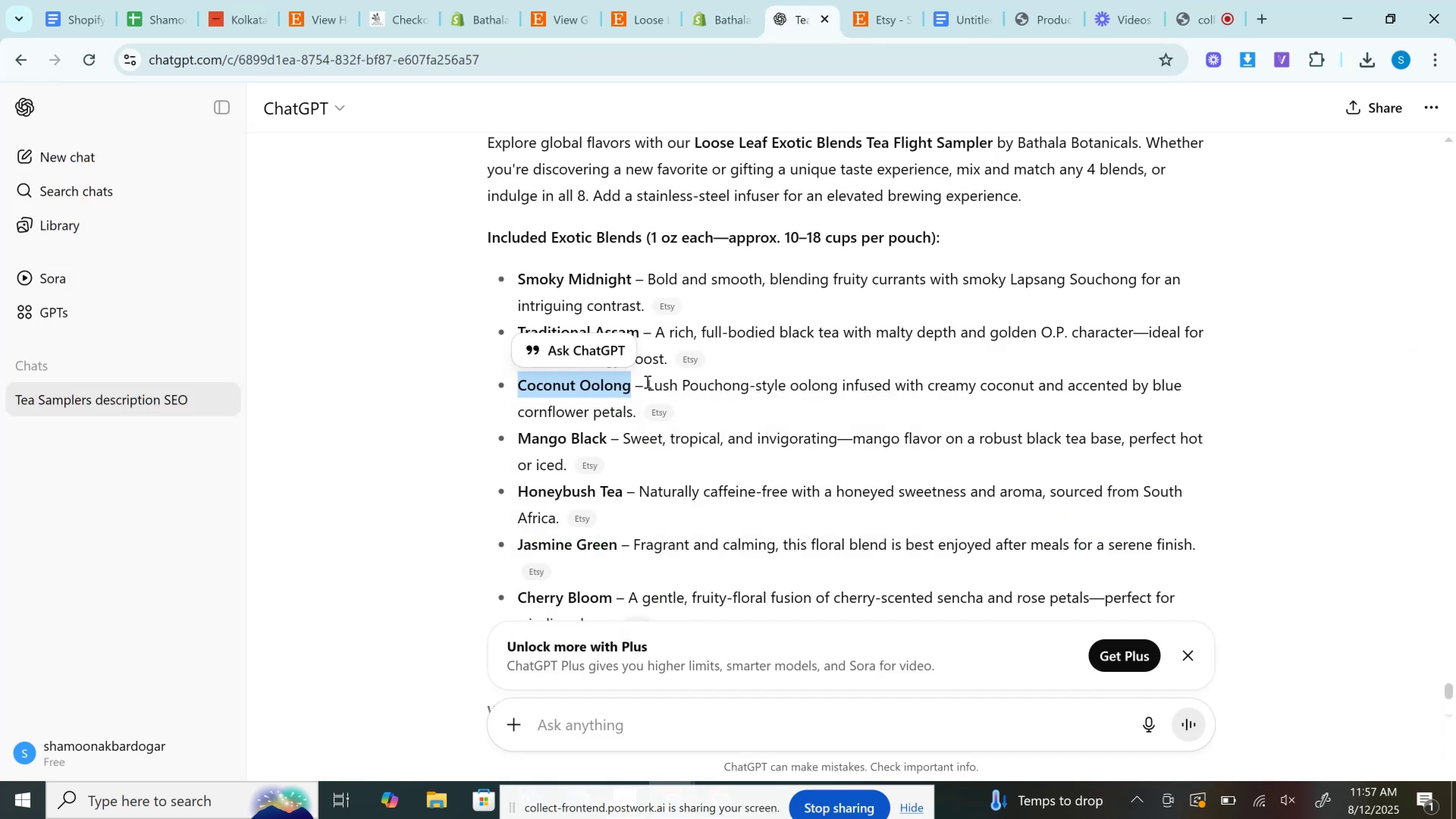 
left_click_drag(start_coordinate=[646, 383], to_coordinate=[637, 413])
 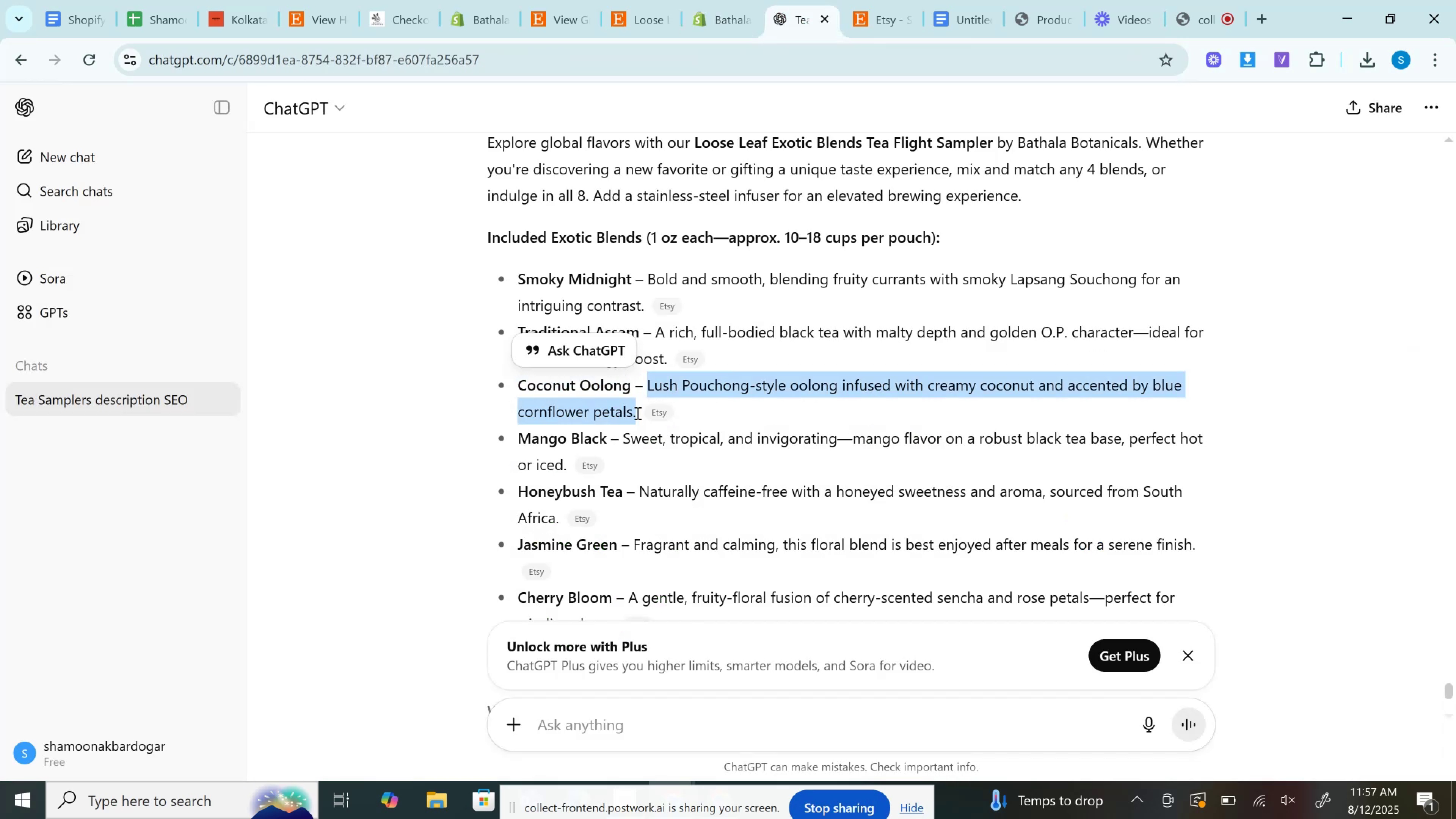 
key(Control+C)
 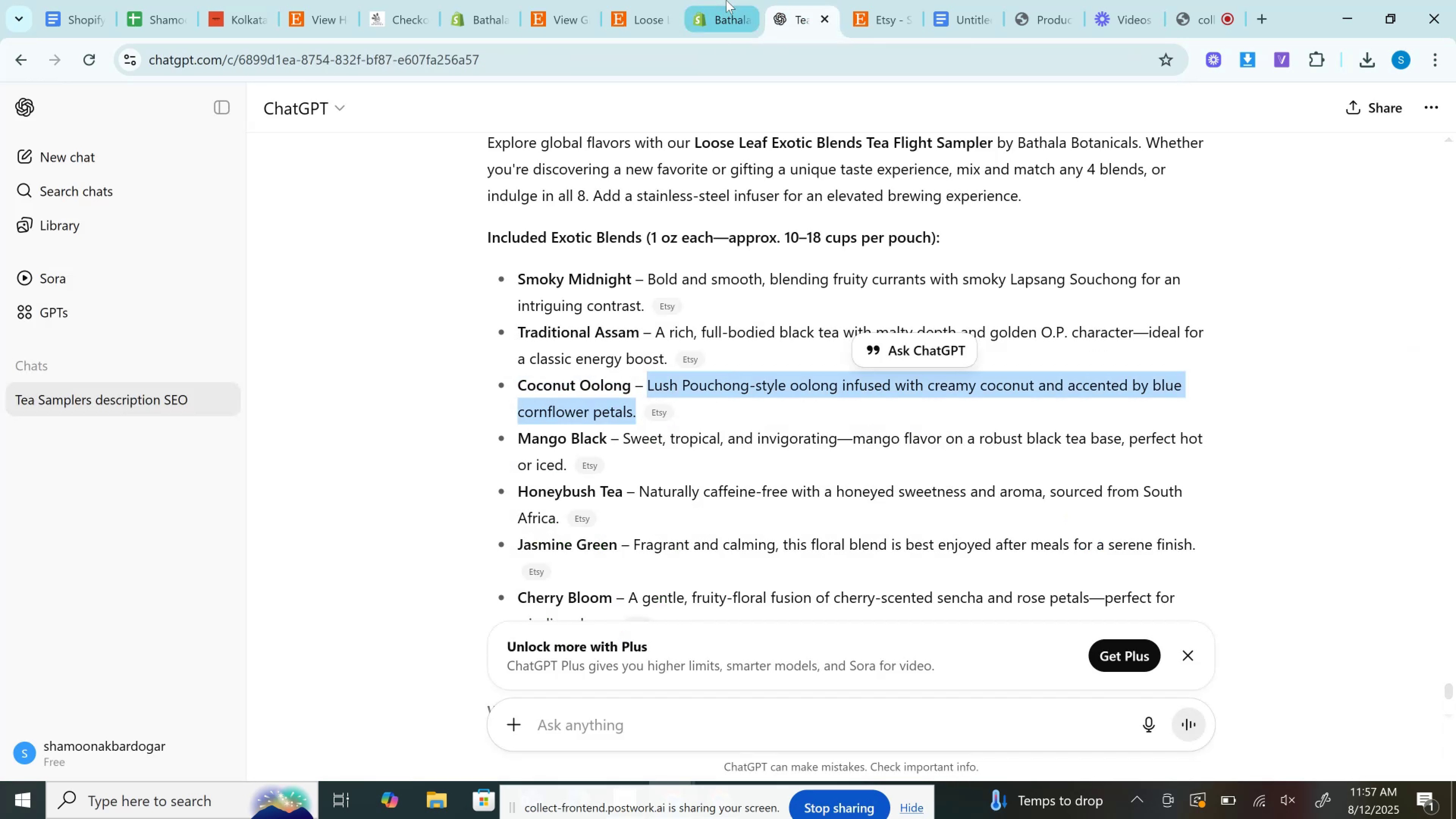 
left_click([726, 0])
 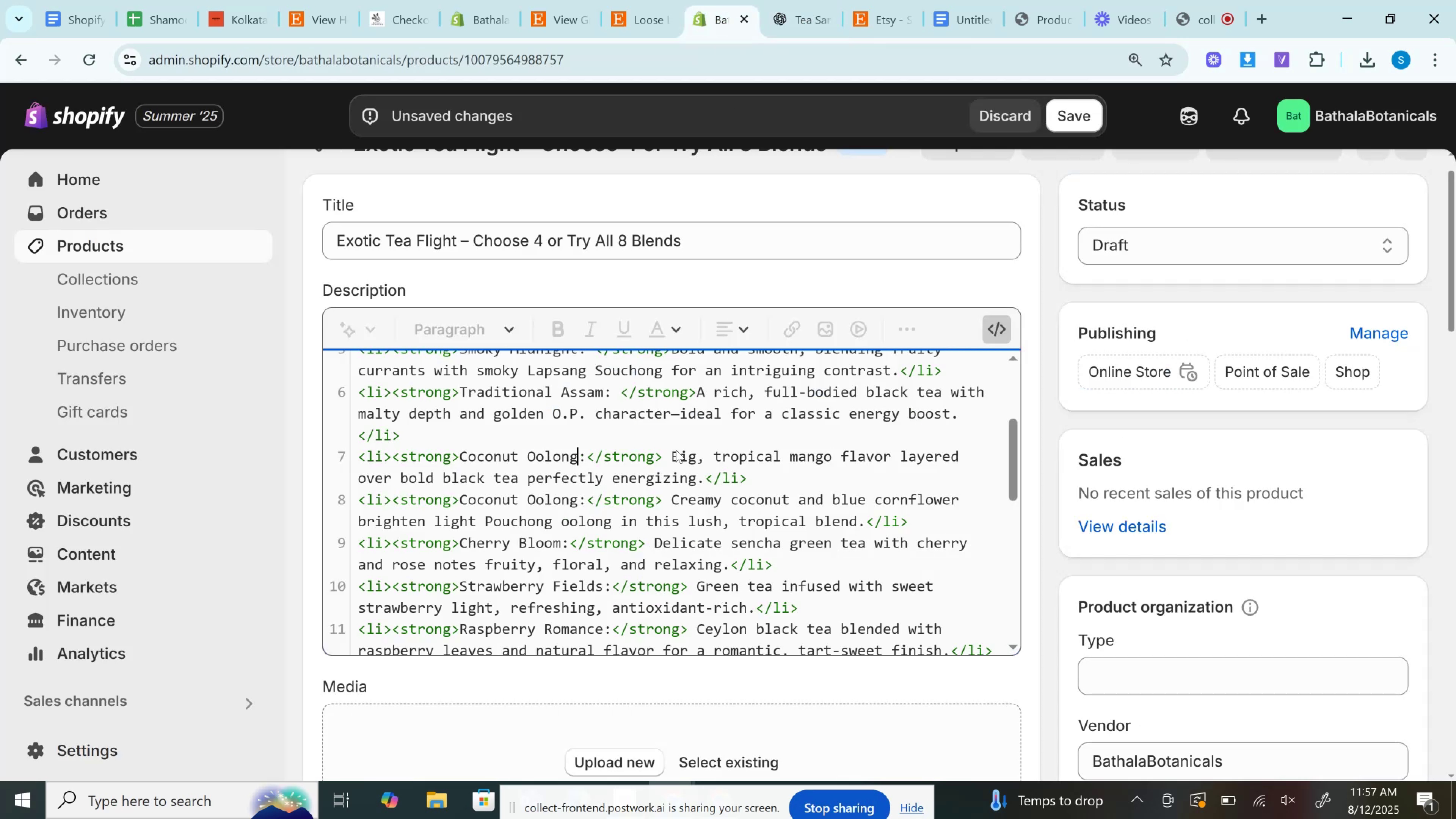 
left_click_drag(start_coordinate=[667, 456], to_coordinate=[704, 485])
 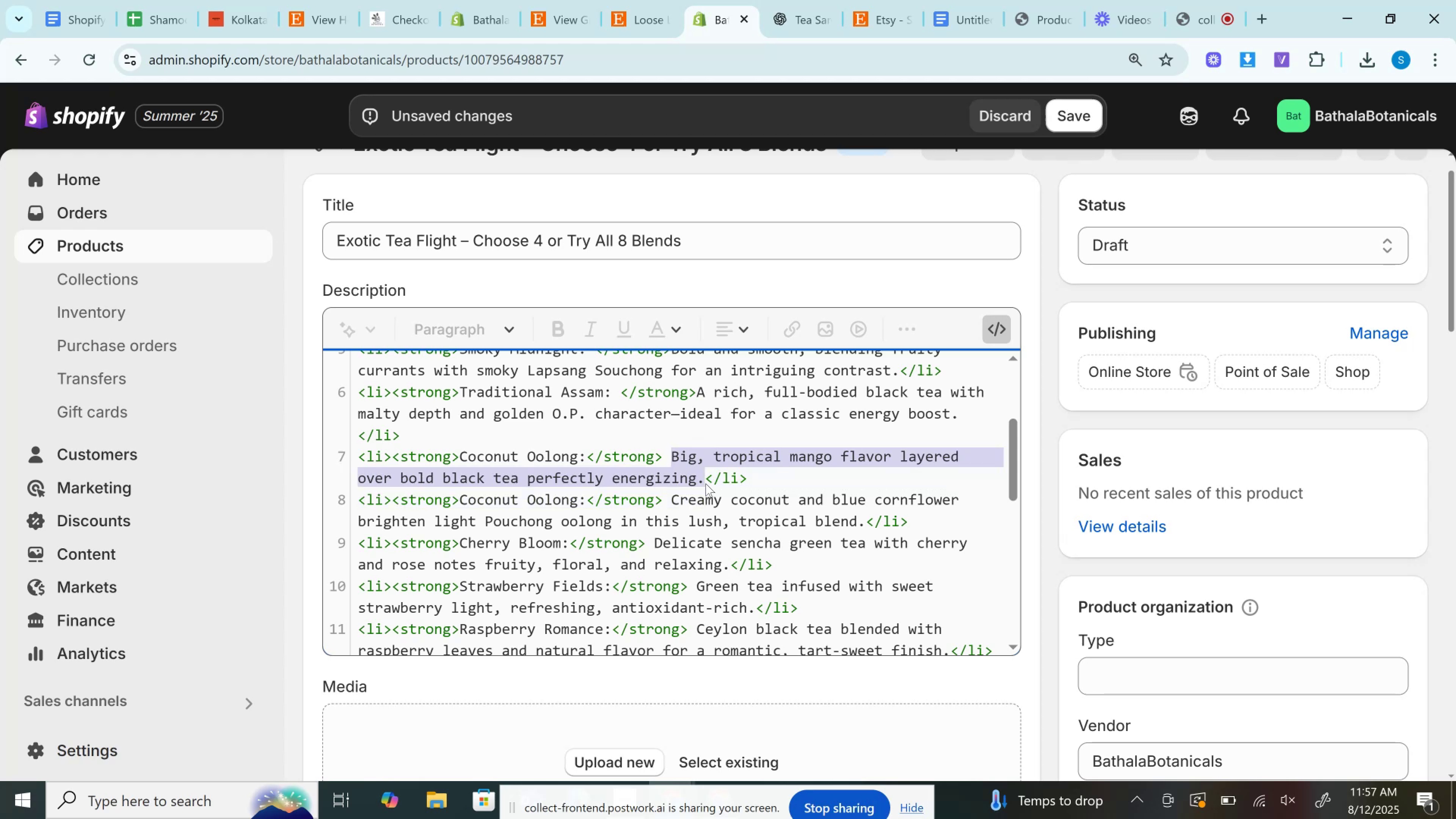 
key(Backspace)
 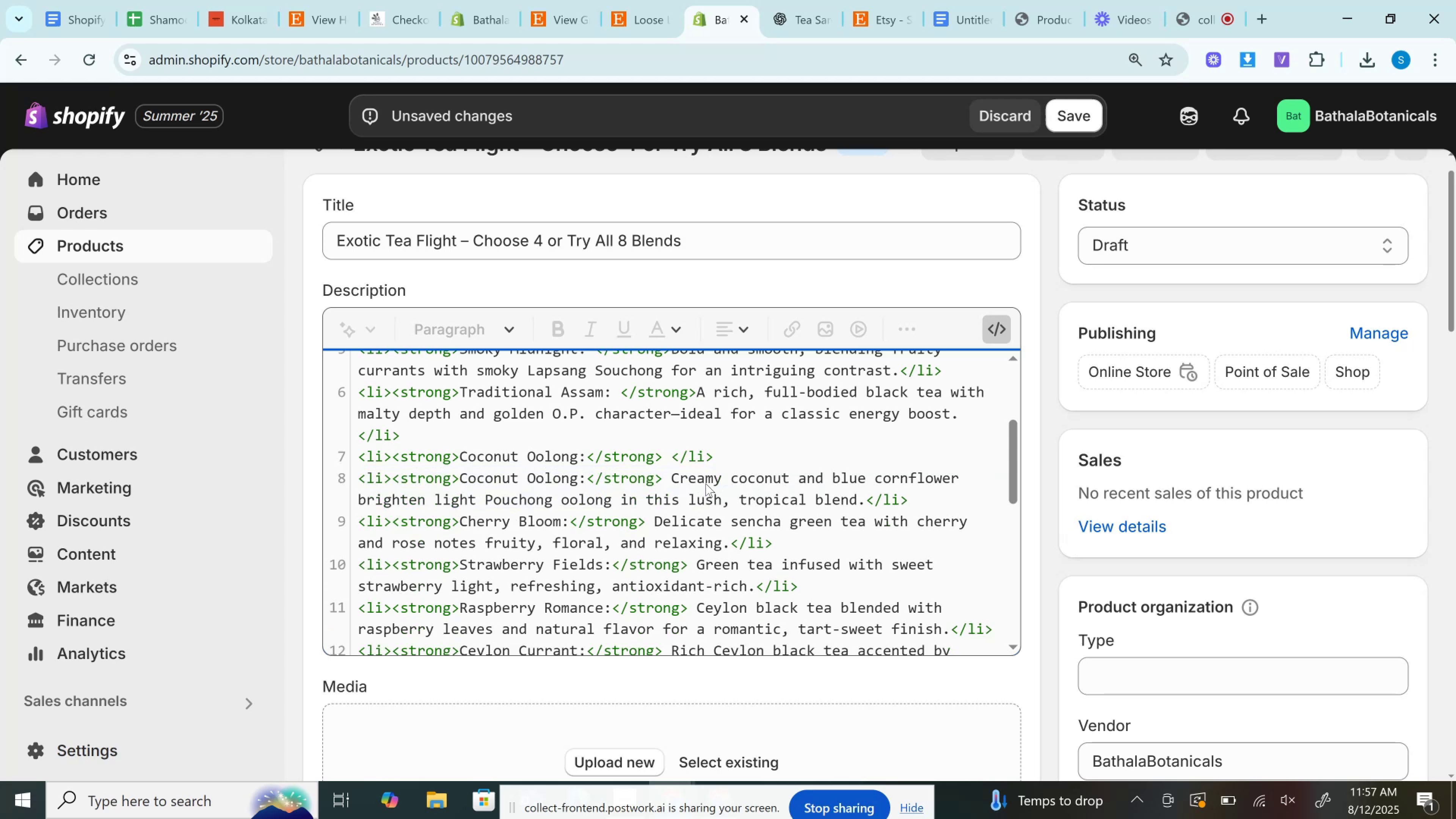 
key(Backspace)
 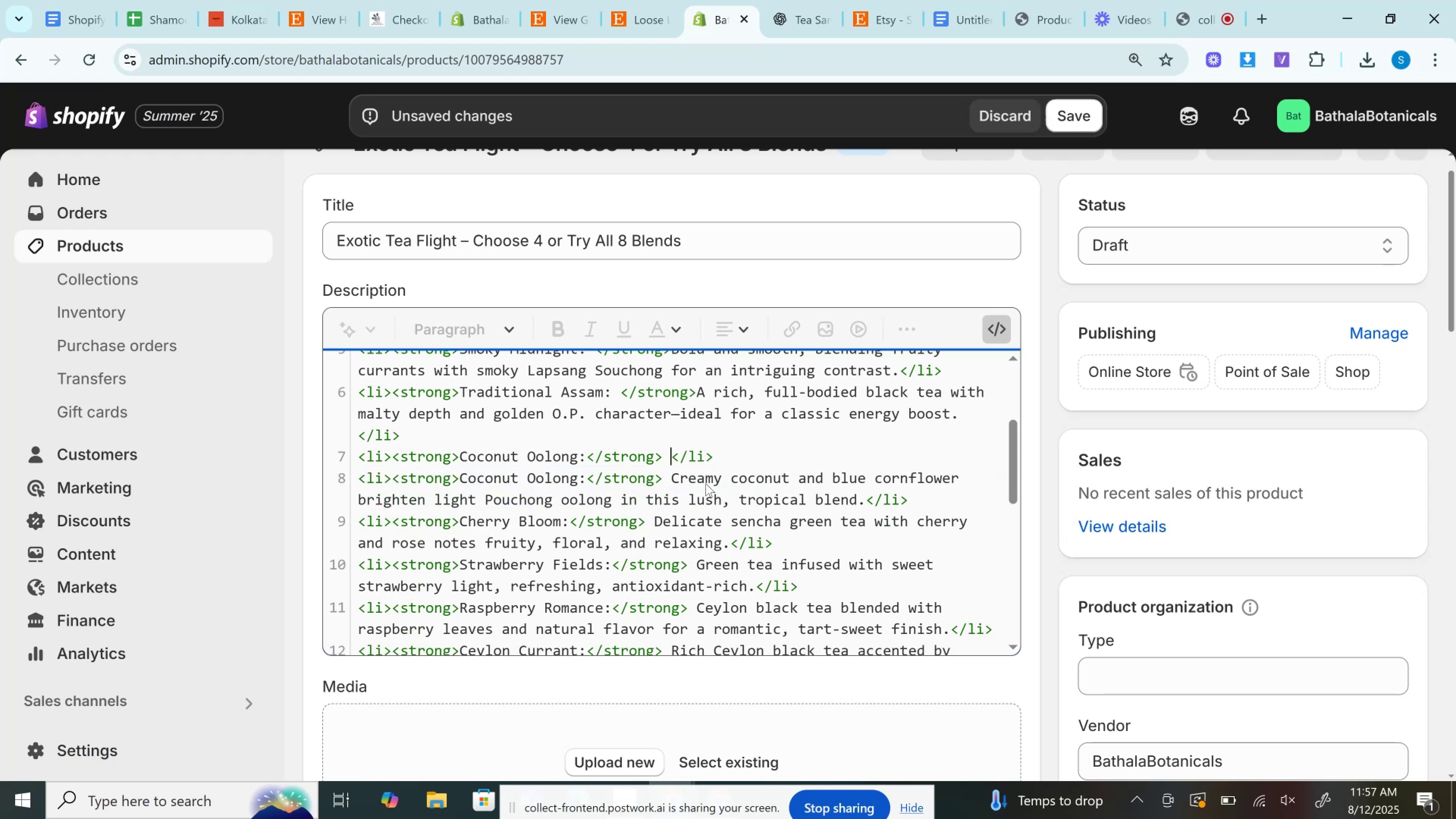 
key(Control+V)
 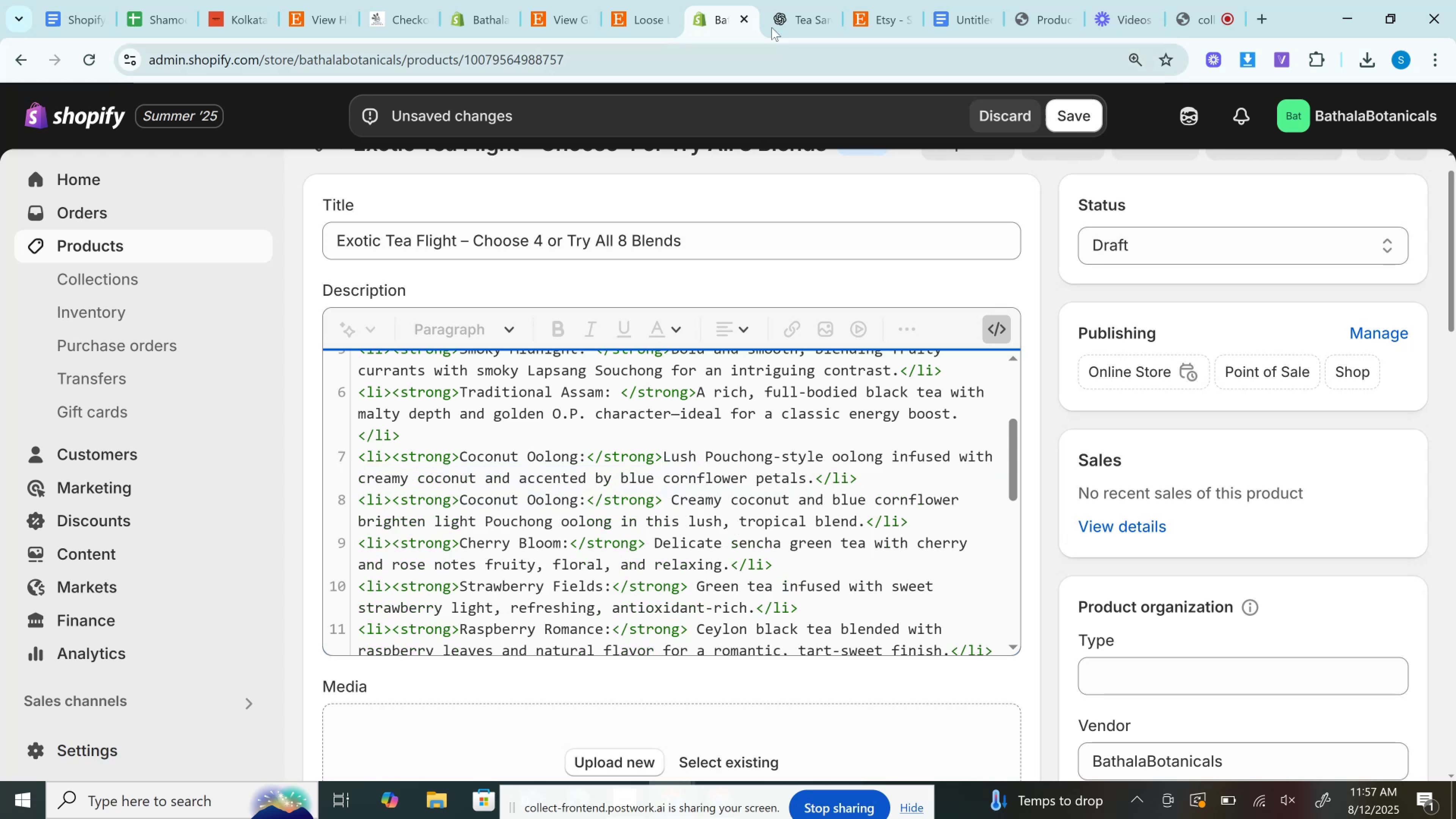 
left_click([781, 0])
 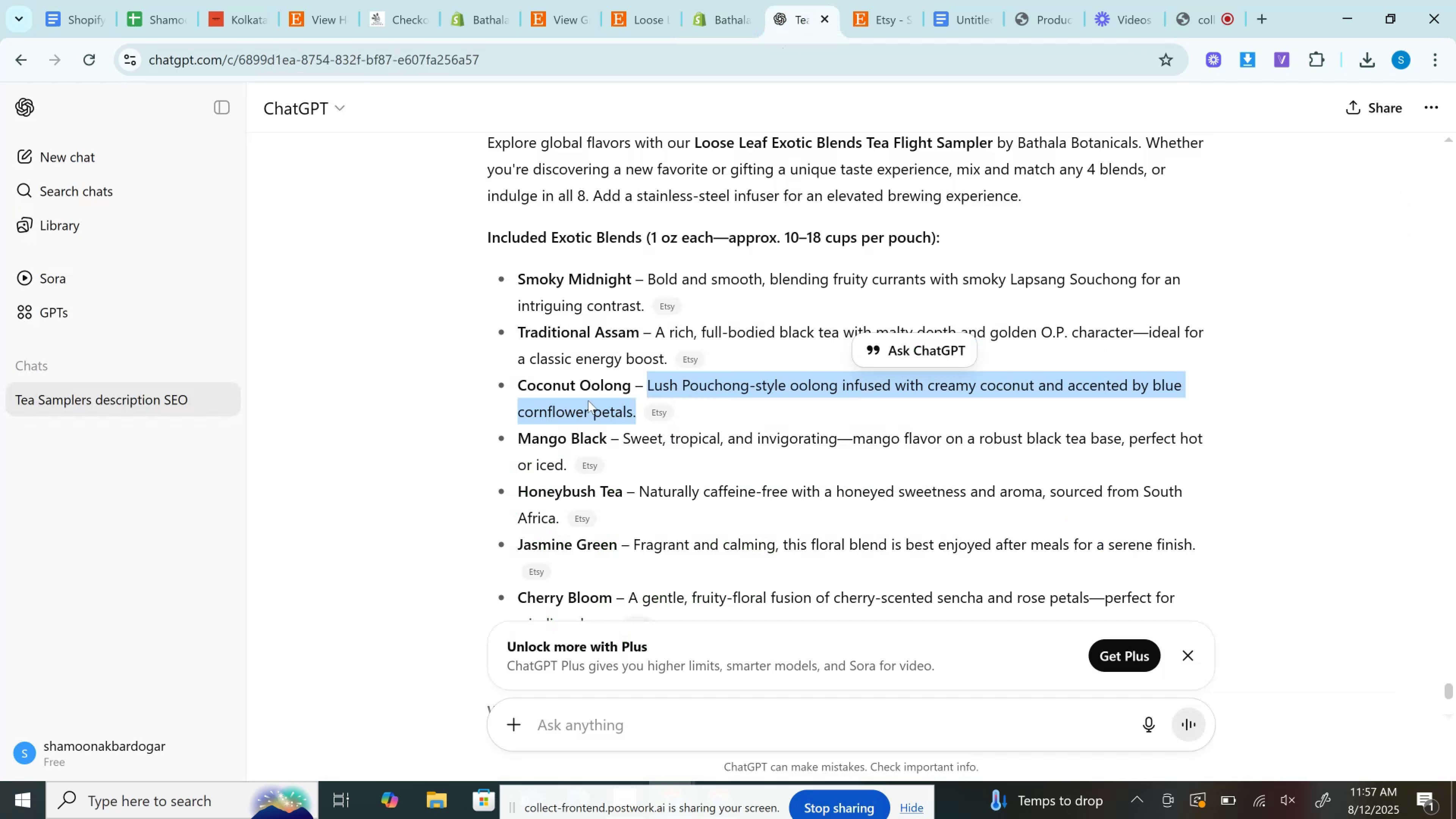 
scroll: coordinate [582, 402], scroll_direction: down, amount: 2.0
 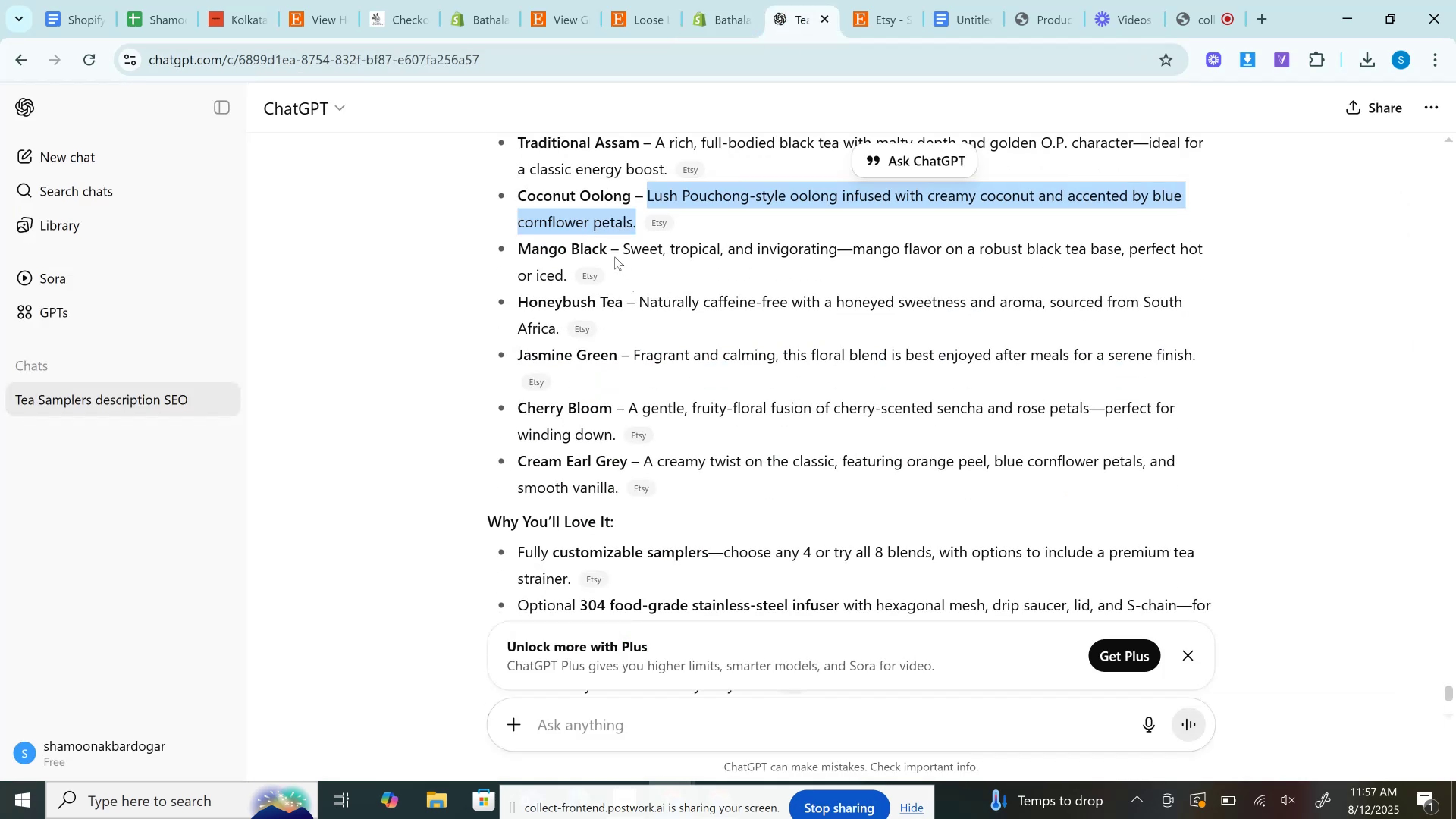 
left_click_drag(start_coordinate=[610, 253], to_coordinate=[514, 253])
 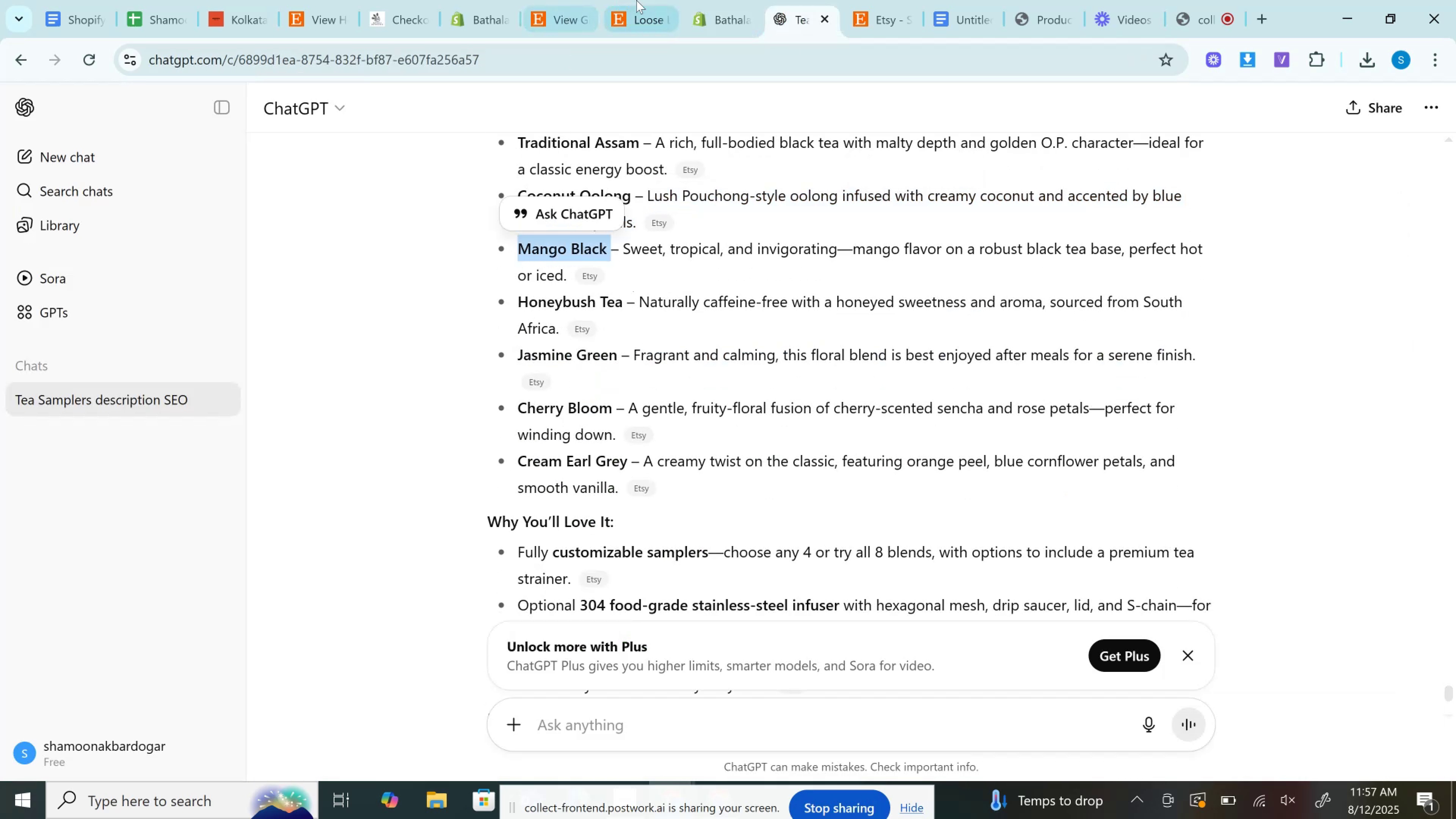 
key(Control+C)
 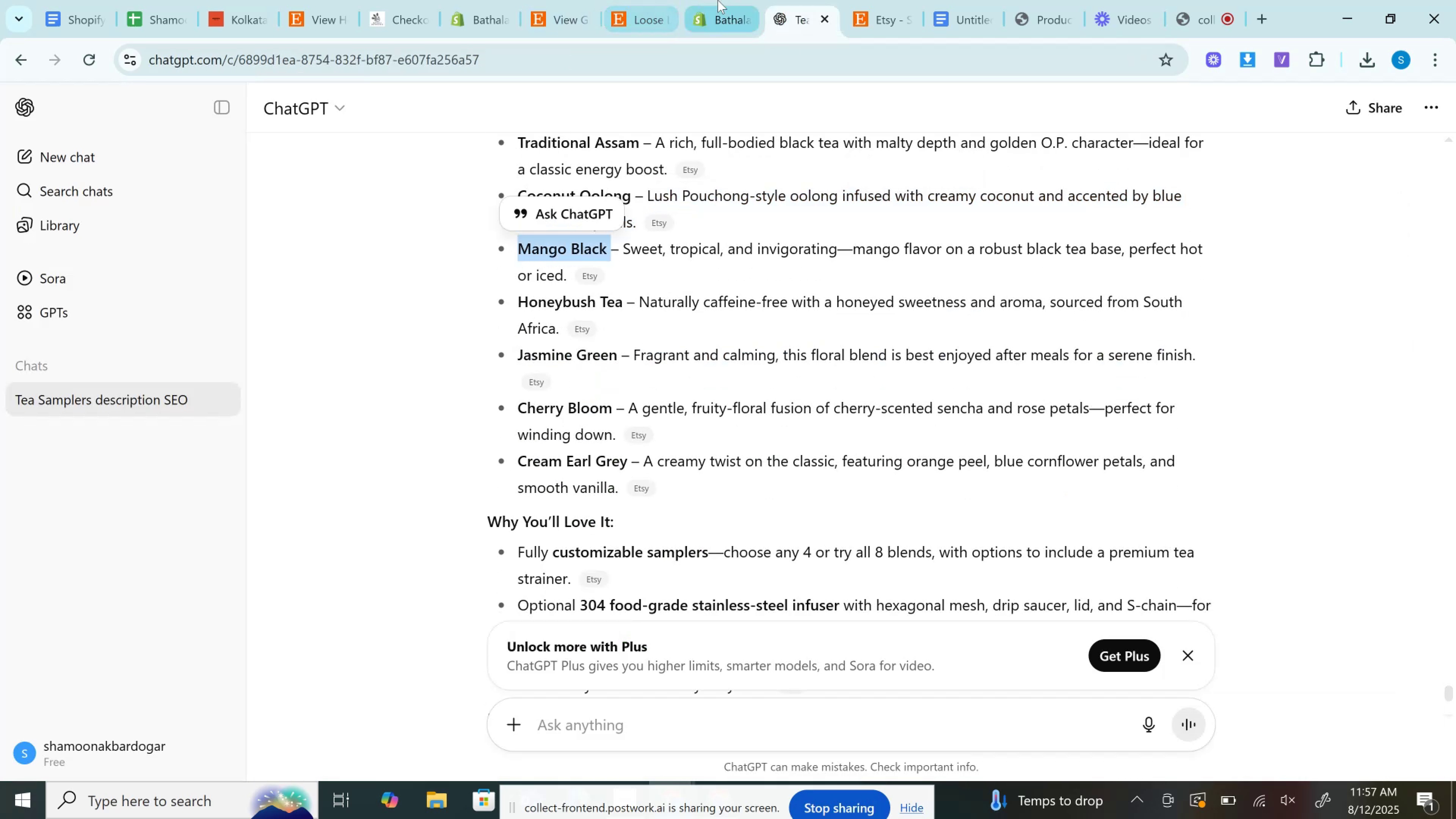 
left_click([736, 0])
 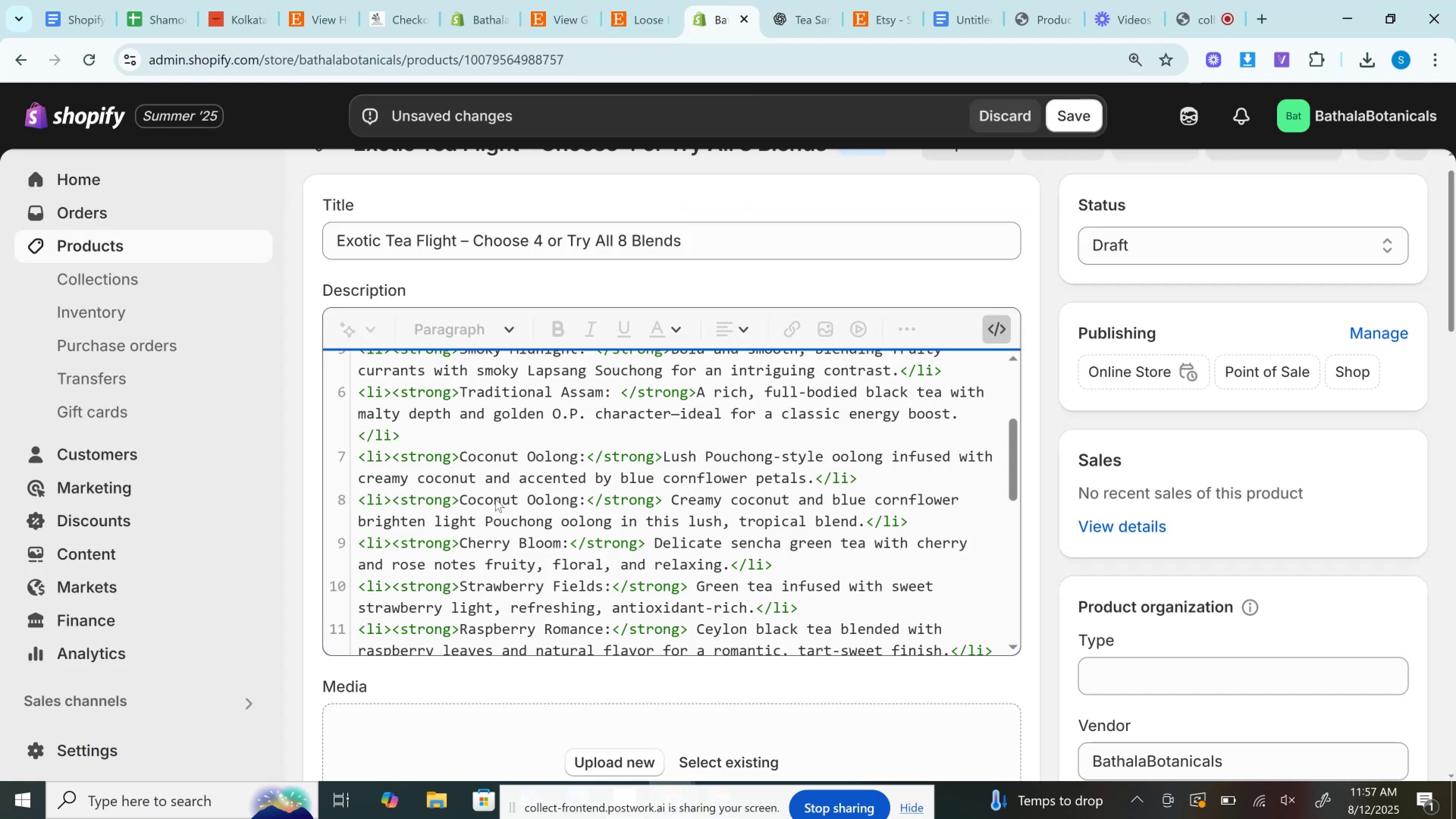 
left_click_drag(start_coordinate=[458, 500], to_coordinate=[576, 505])
 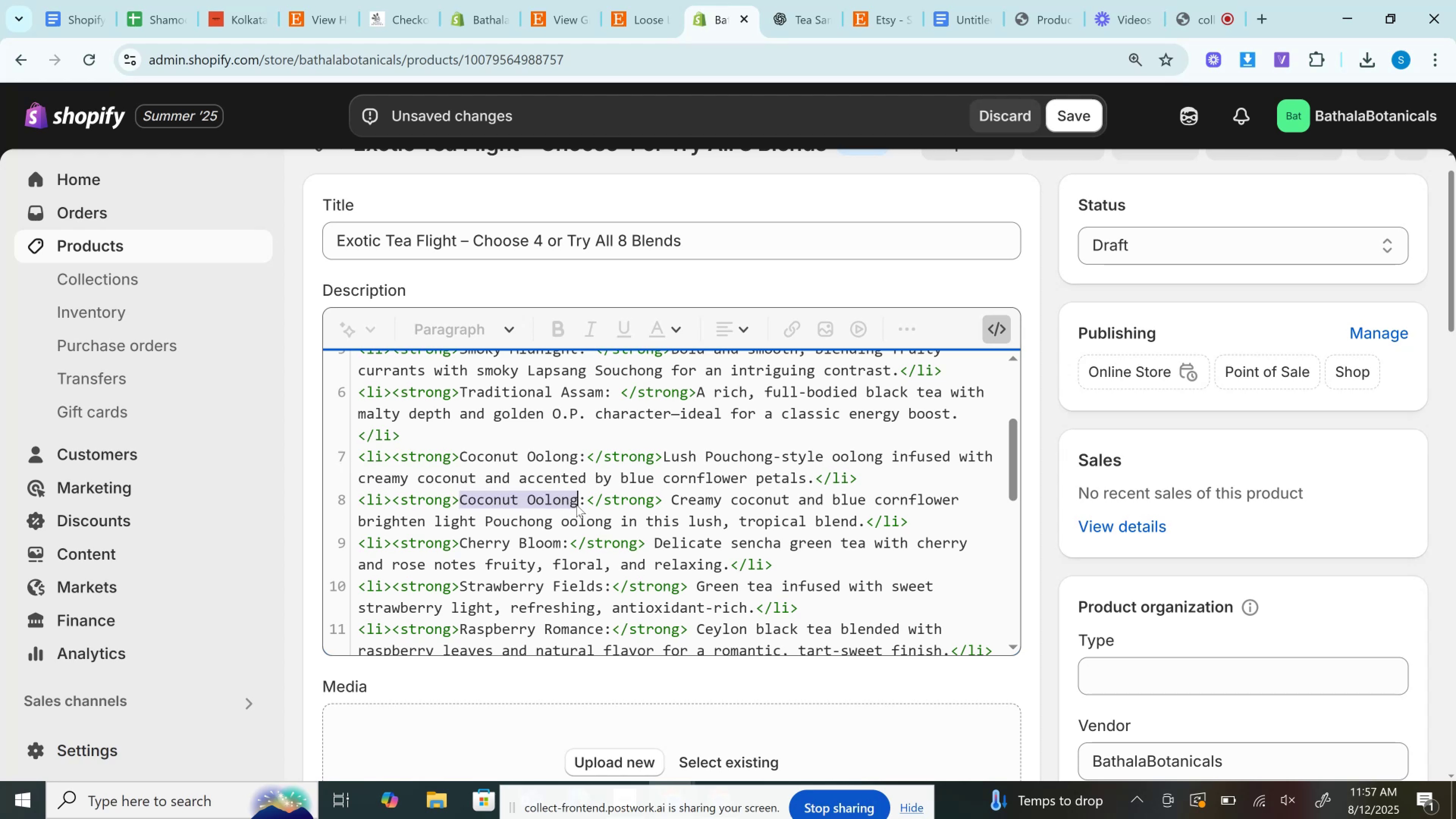 
key(Control+V)
 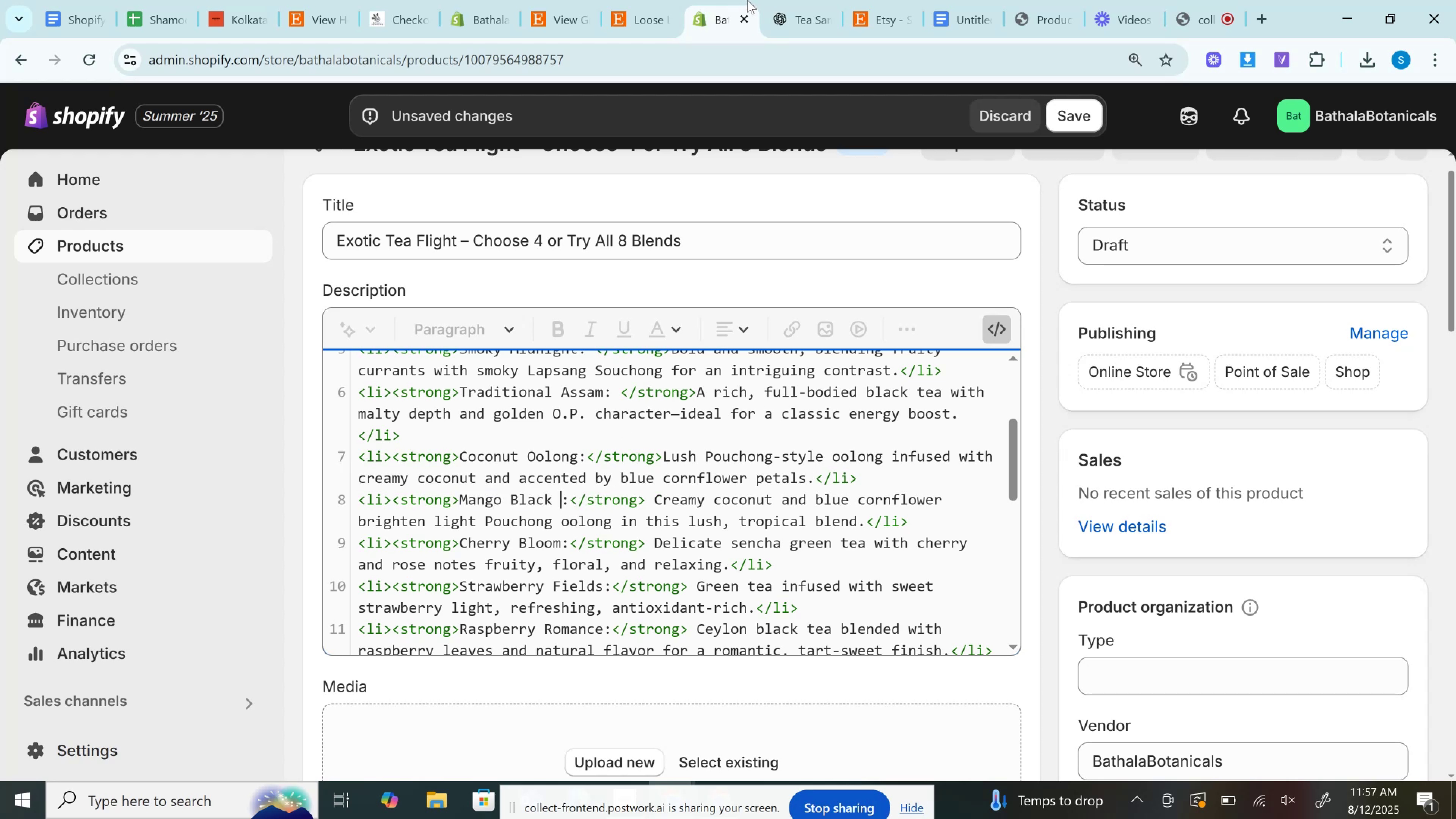 
left_click([786, 0])
 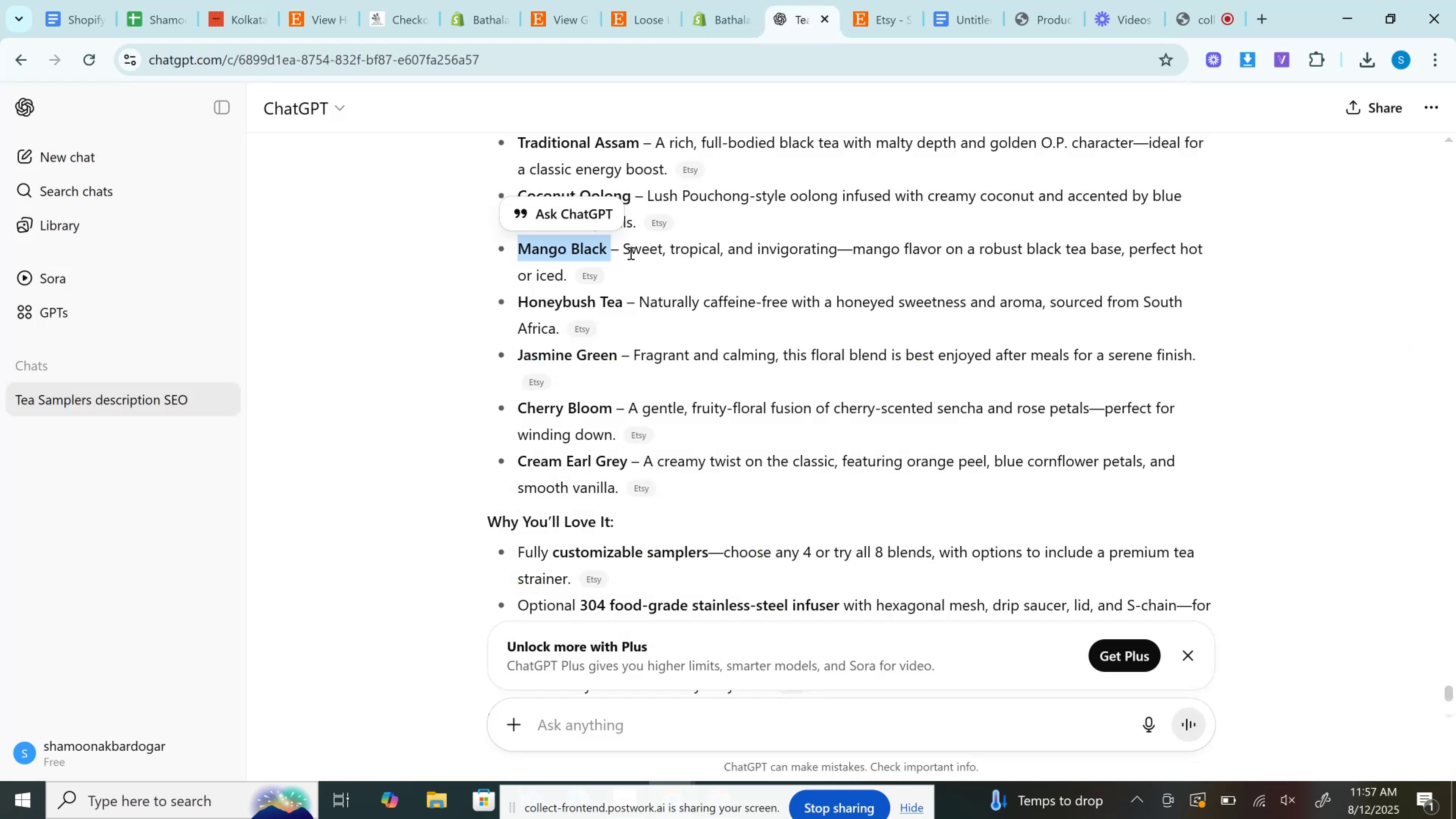 
left_click_drag(start_coordinate=[627, 251], to_coordinate=[568, 282])
 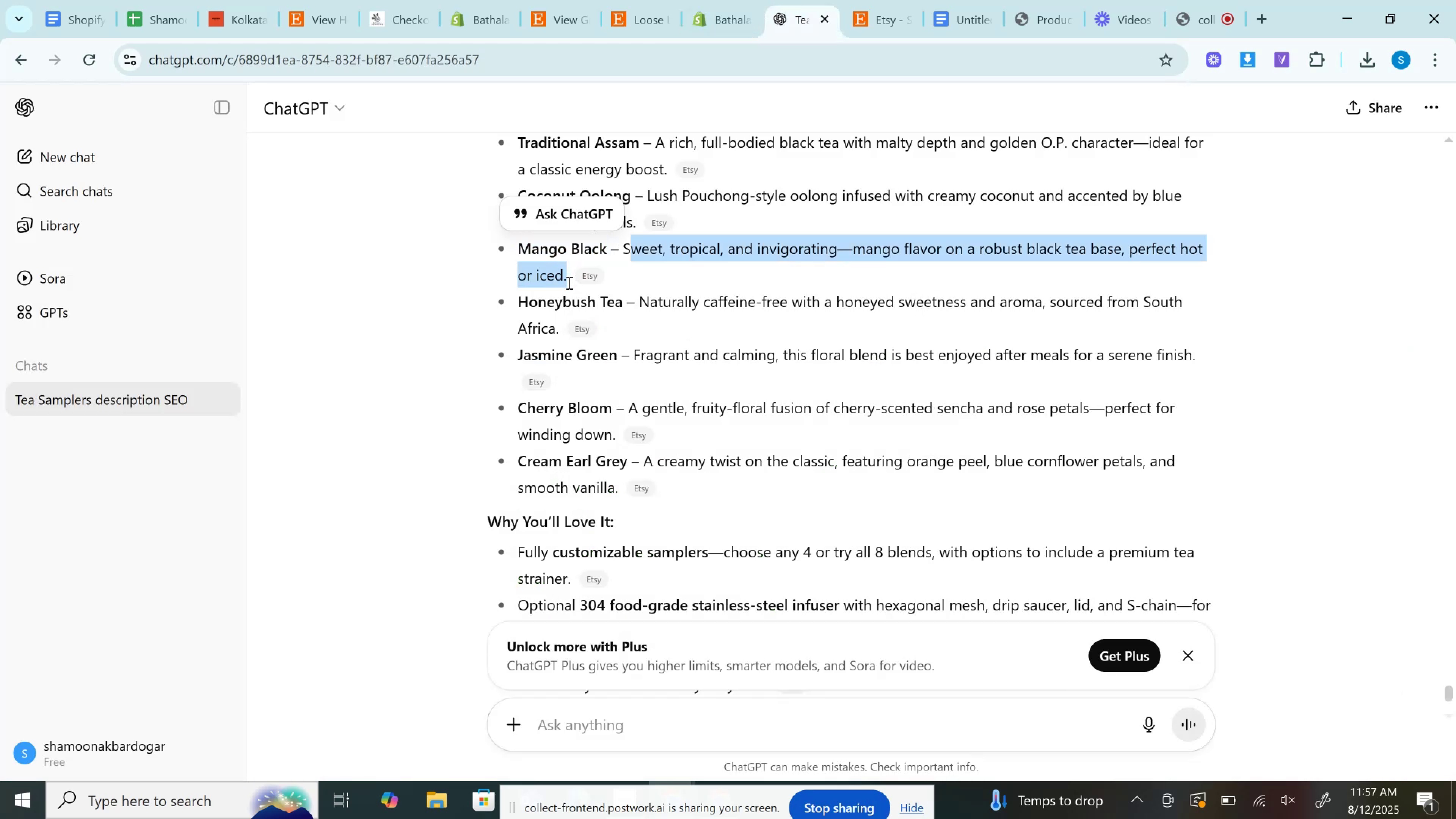 
key(Control+C)
 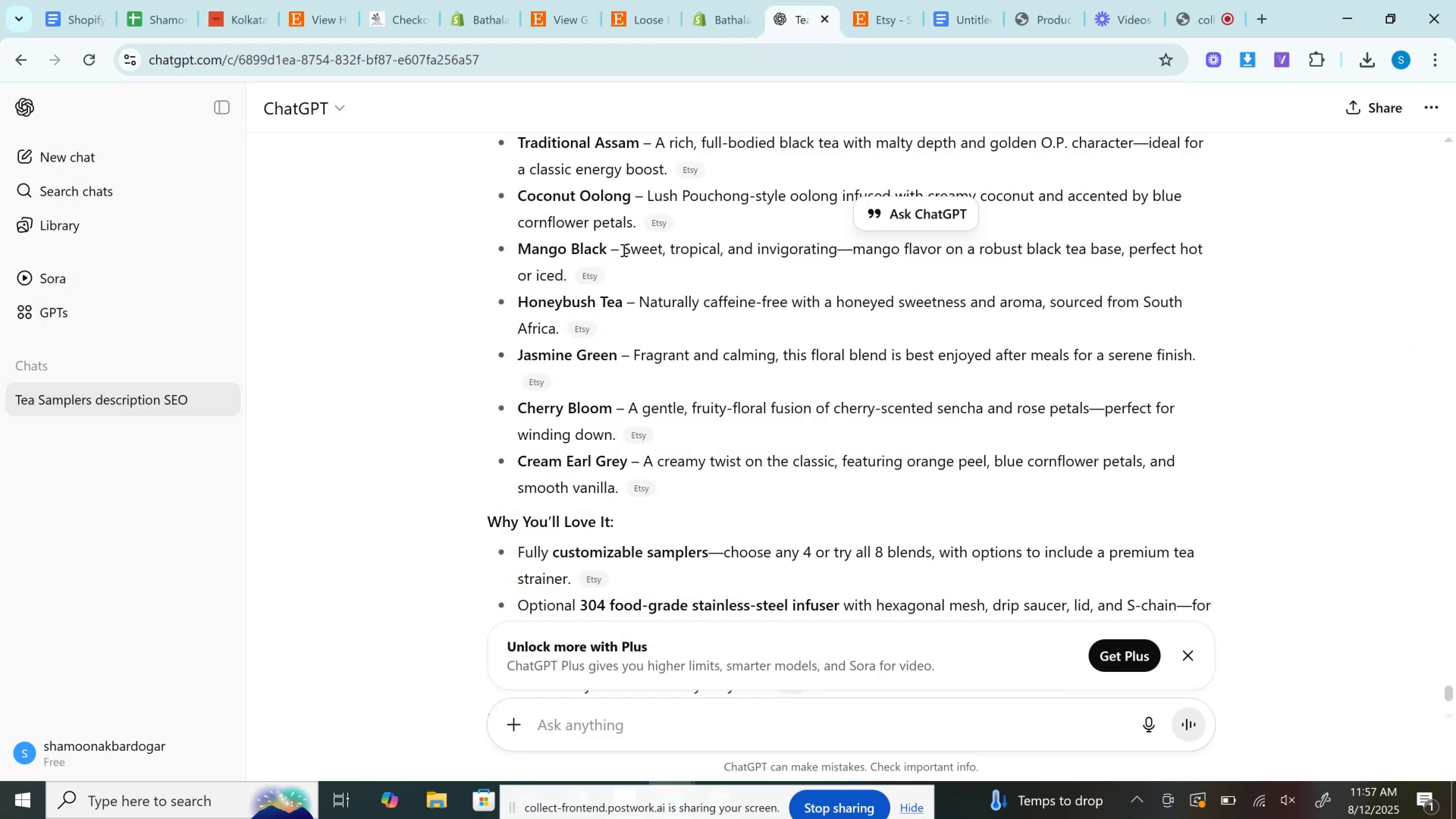 
left_click_drag(start_coordinate=[623, 245], to_coordinate=[568, 275])
 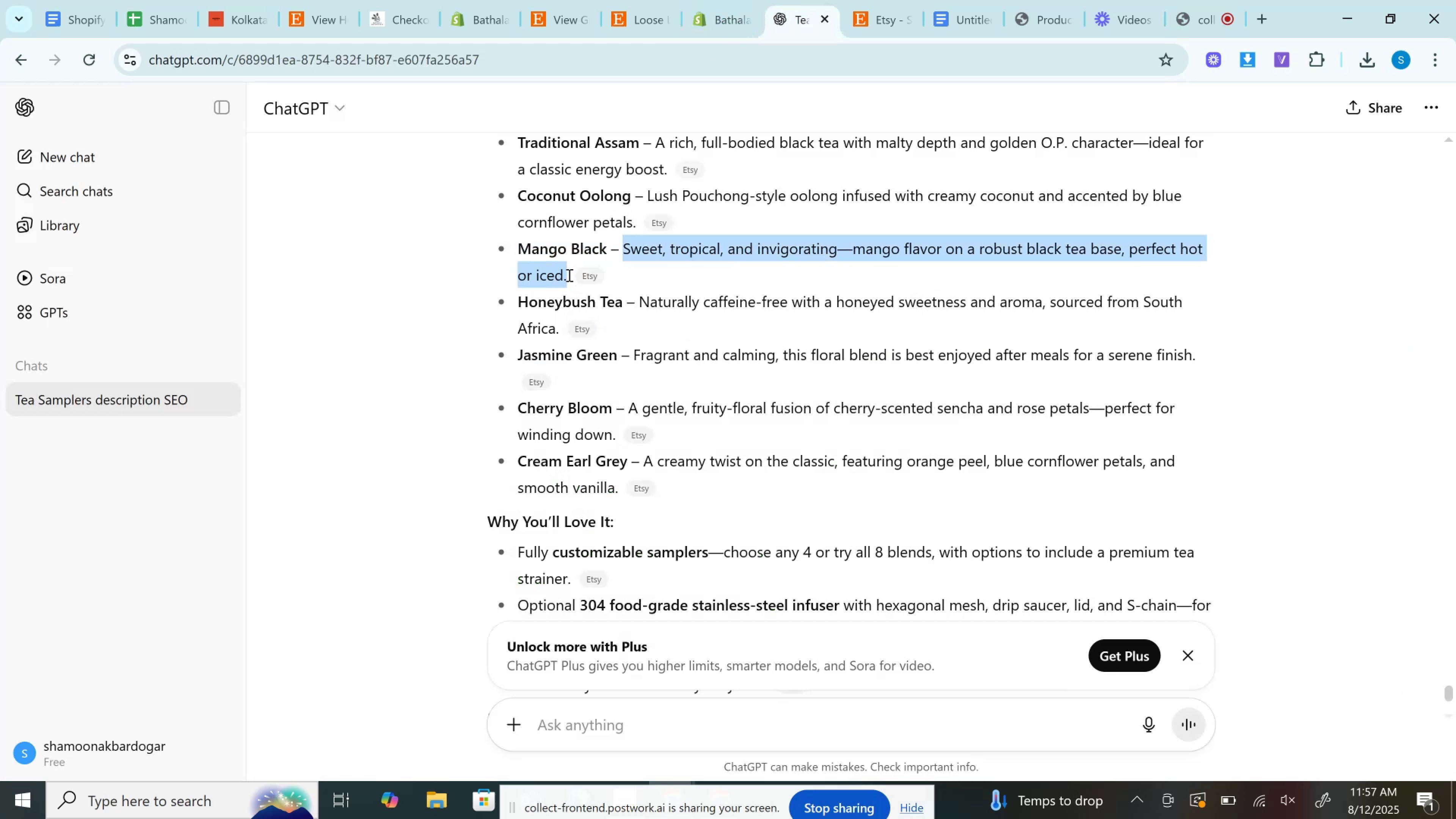 
key(Control+C)
 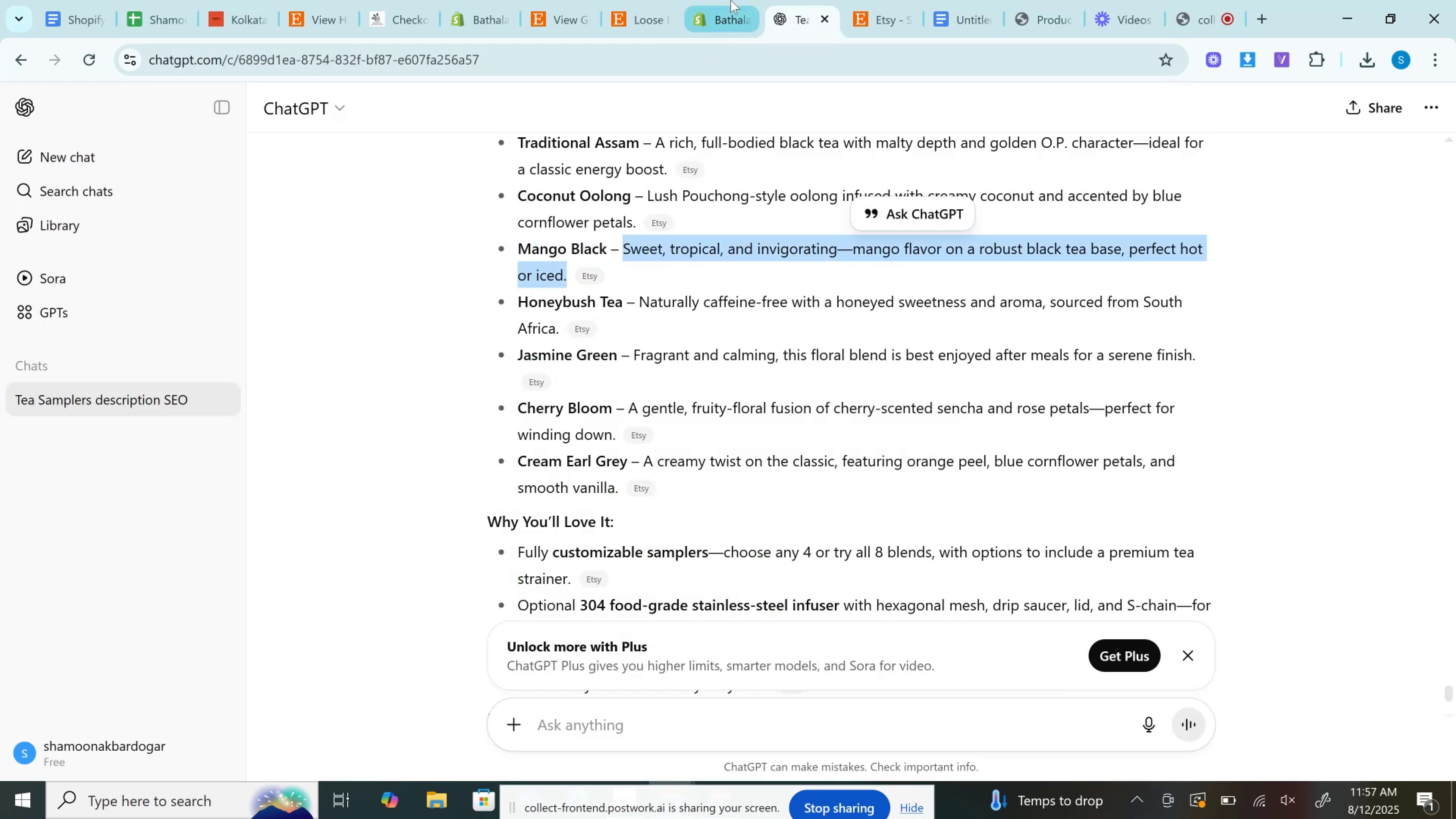 
left_click([732, 0])
 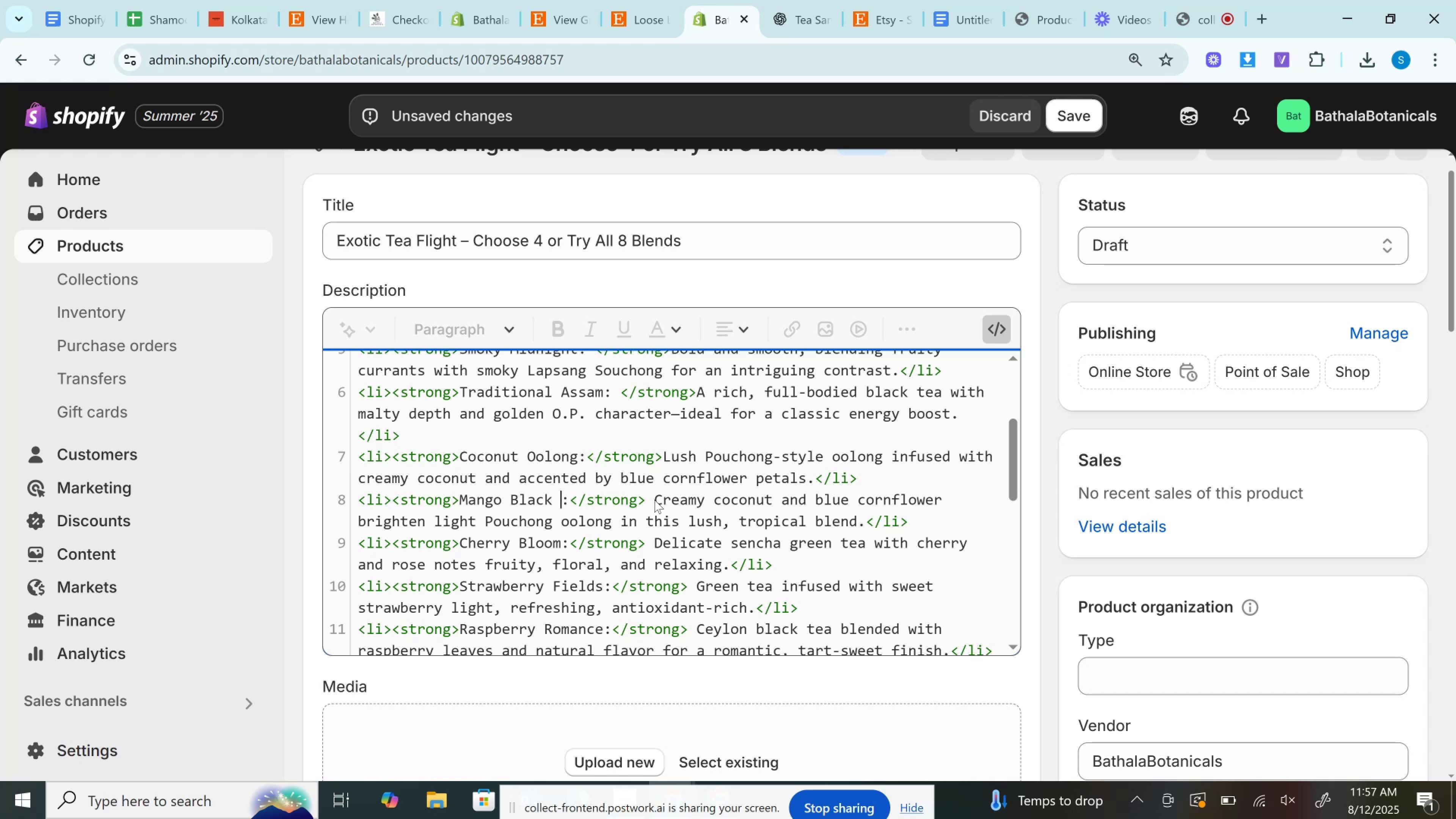 
left_click_drag(start_coordinate=[651, 494], to_coordinate=[868, 527])
 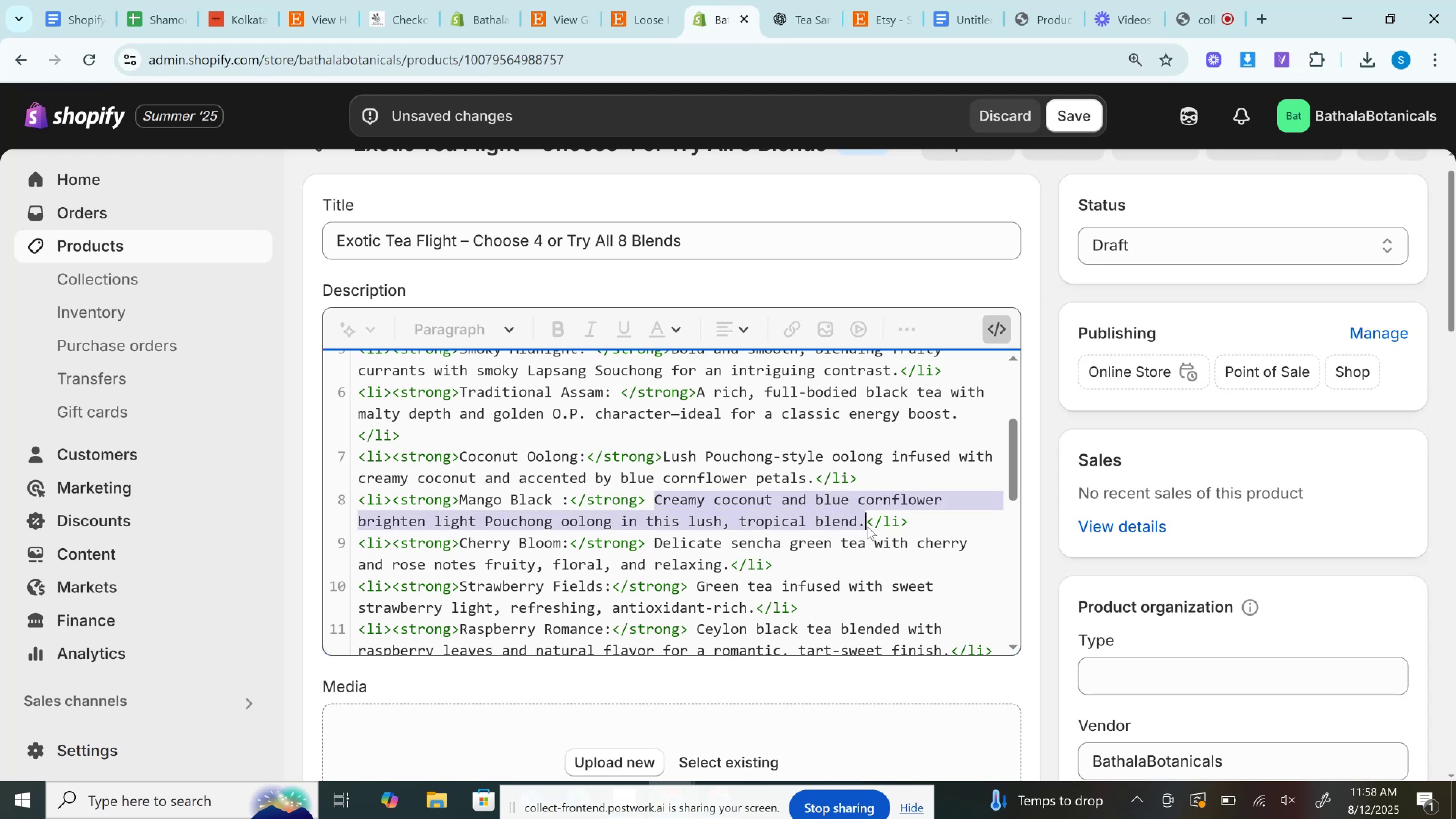 
key(Control+V)
 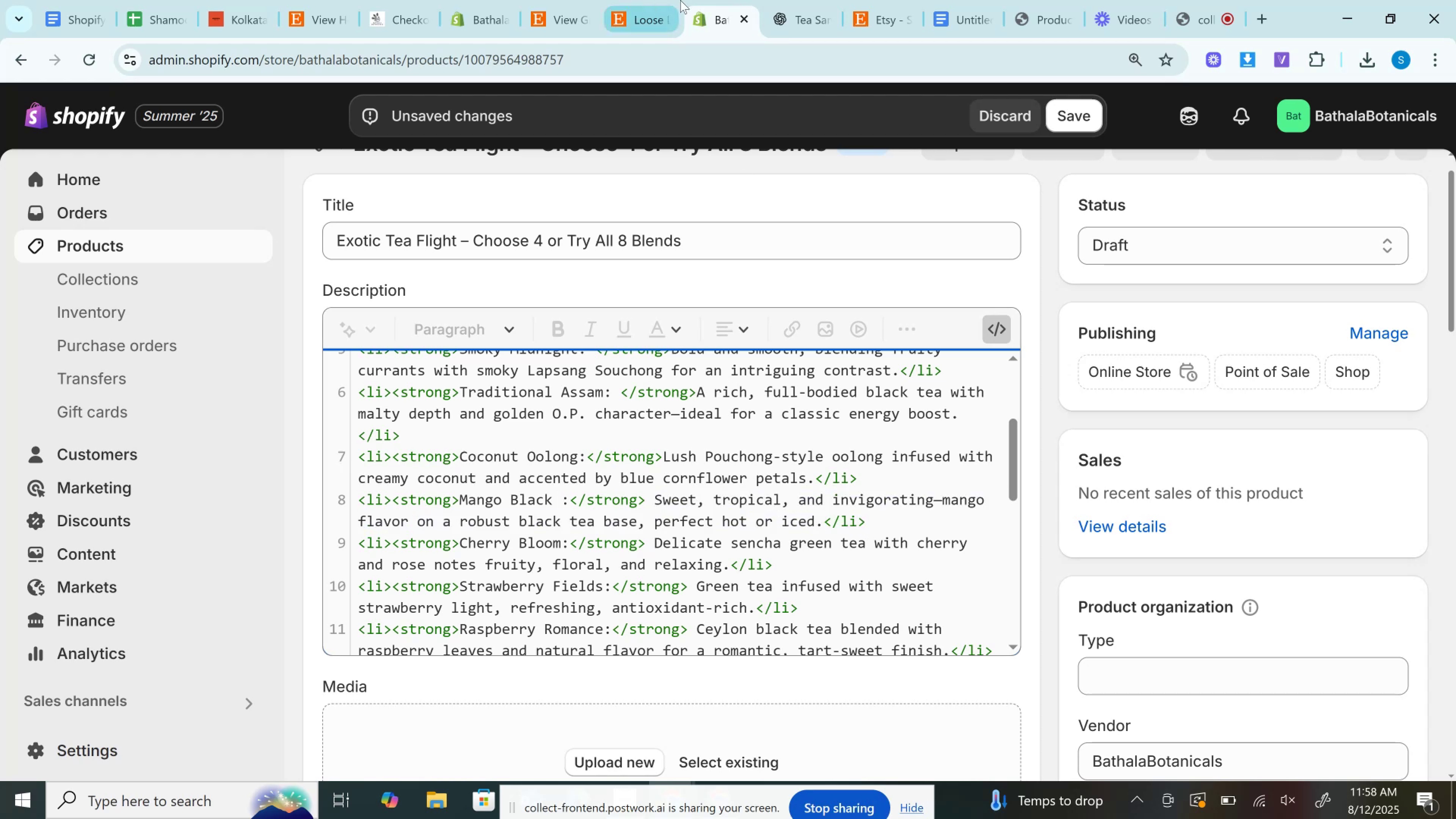 
left_click([792, 0])
 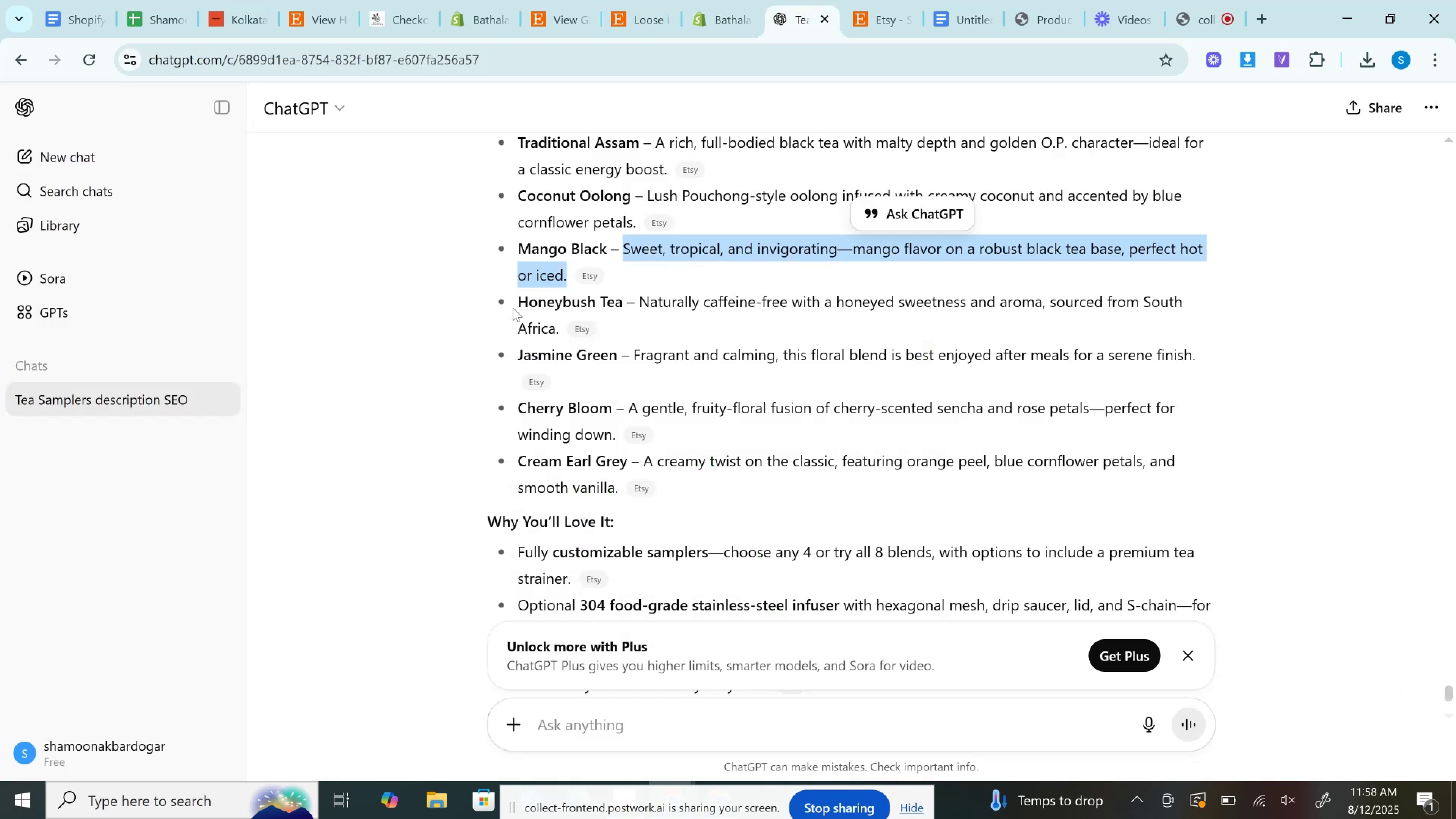 
left_click_drag(start_coordinate=[516, 303], to_coordinate=[624, 301])
 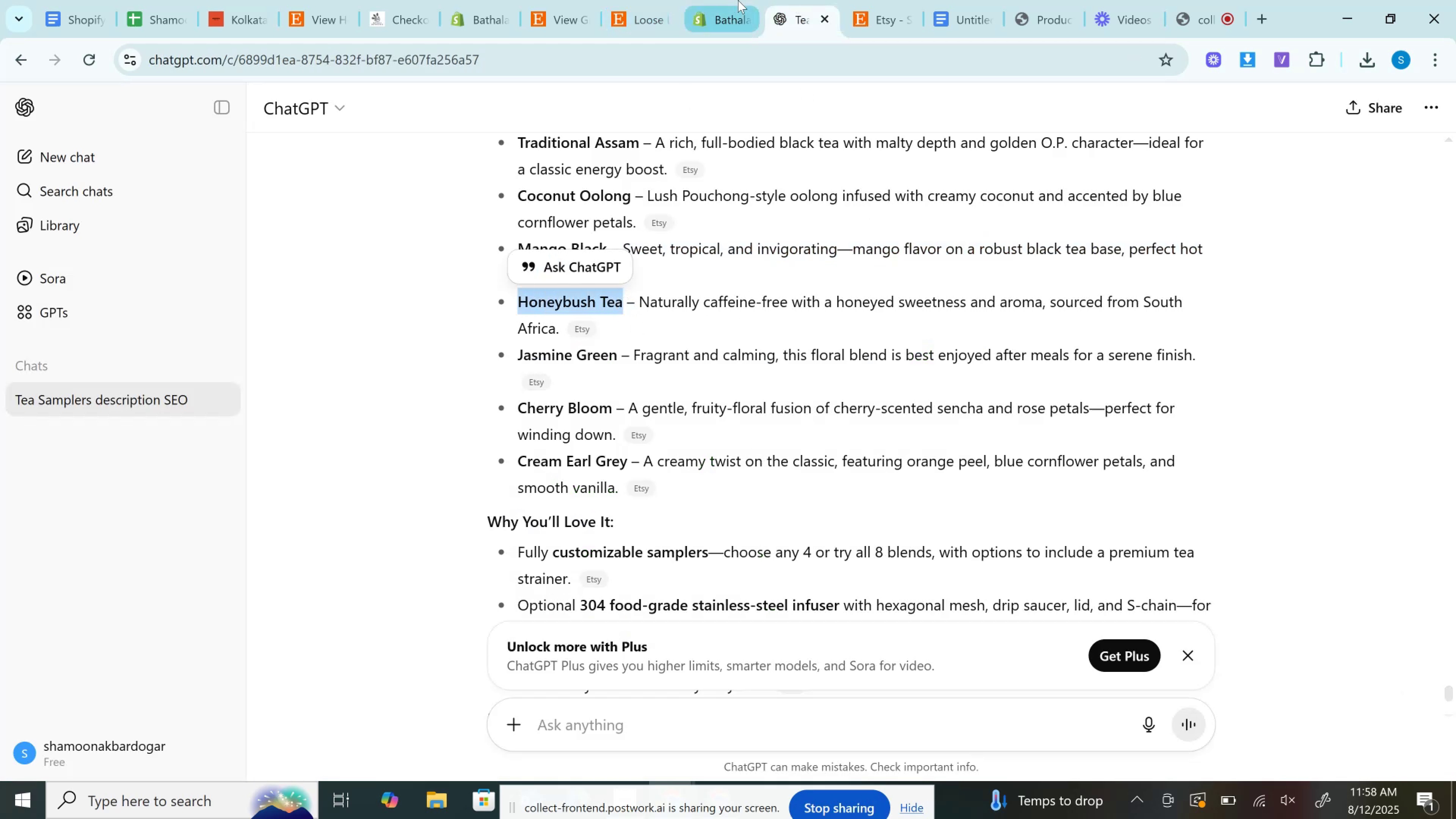 
key(Control+C)
 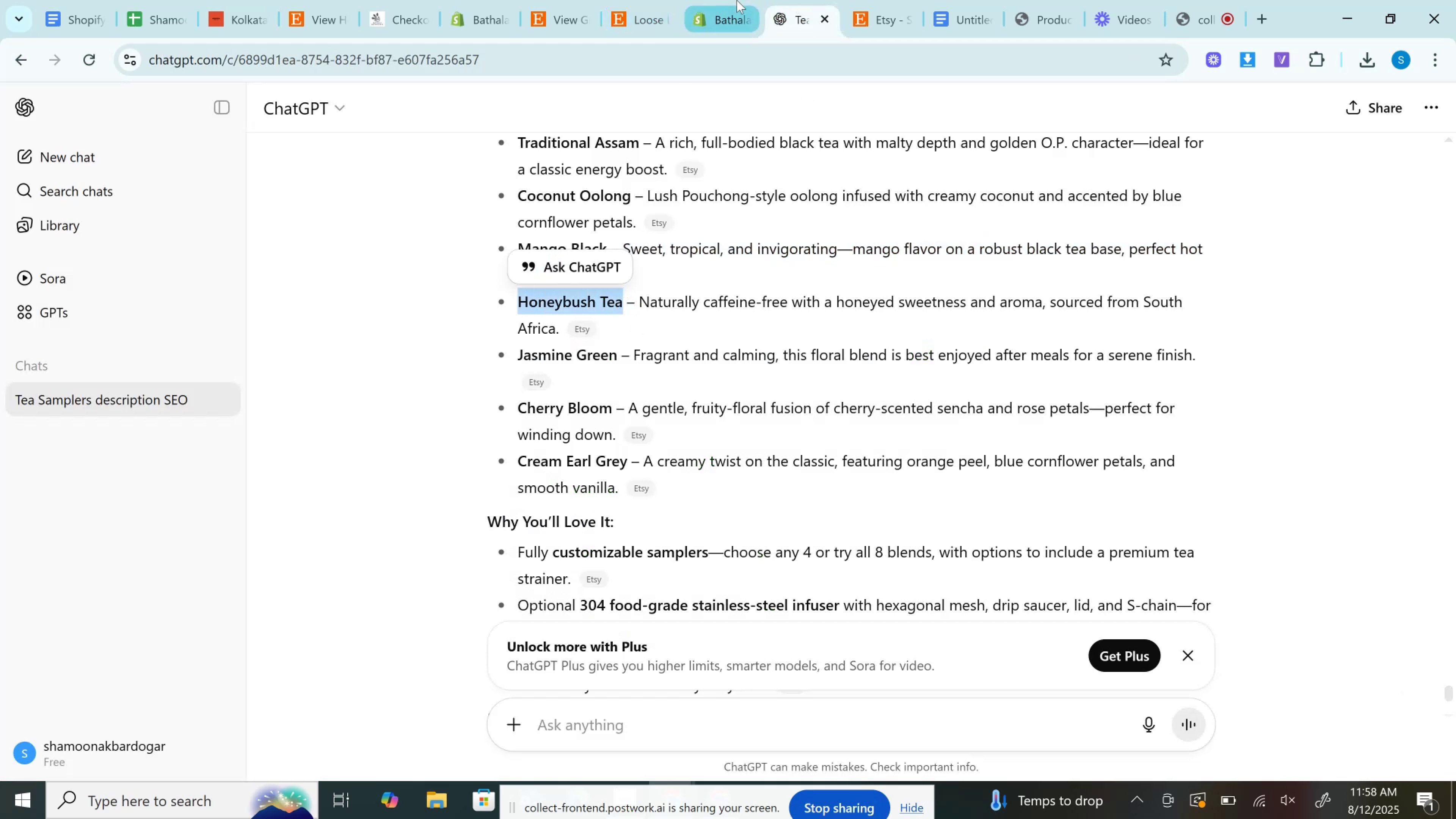 
left_click([737, 0])
 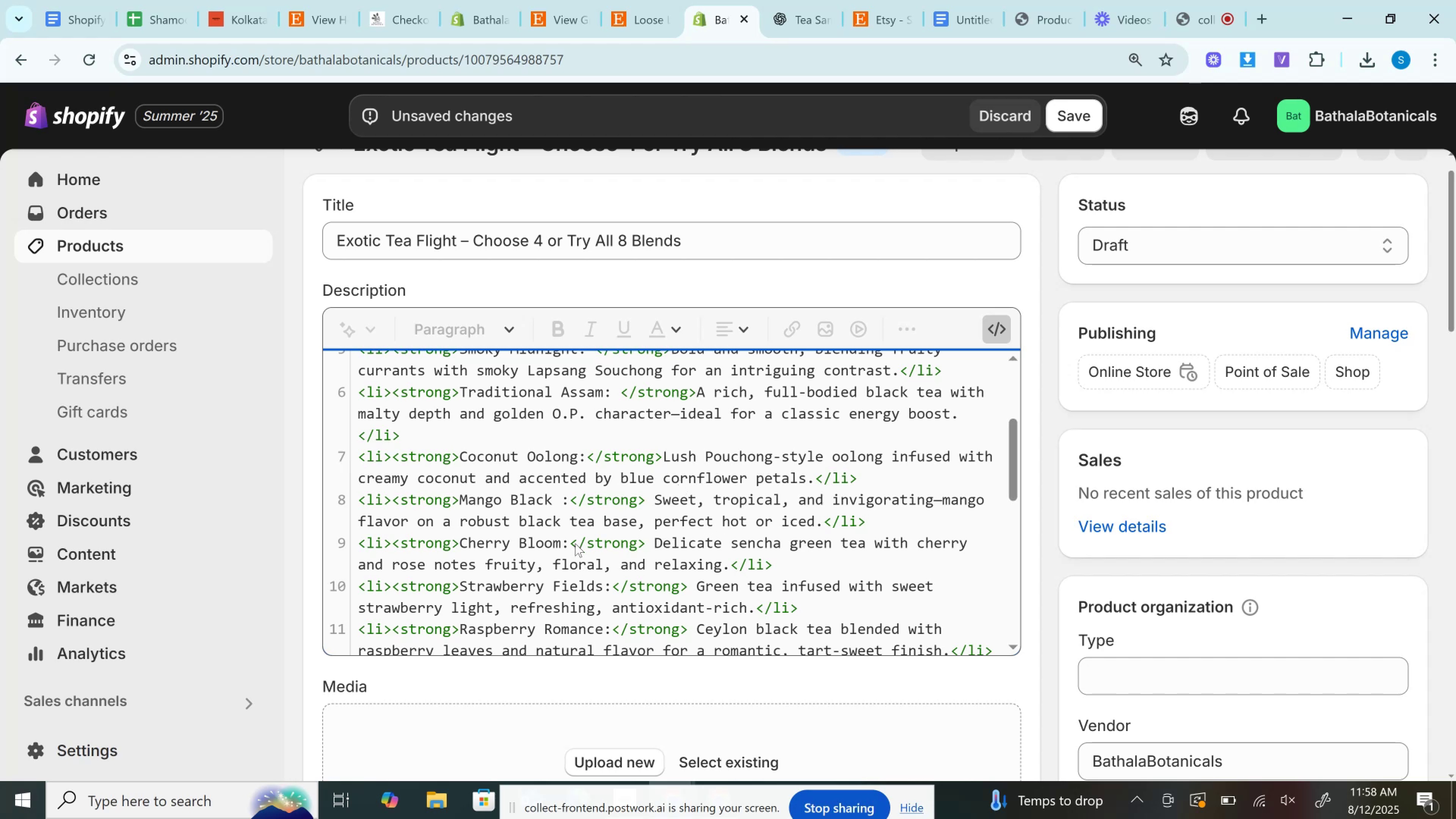 
left_click_drag(start_coordinate=[564, 543], to_coordinate=[462, 553])
 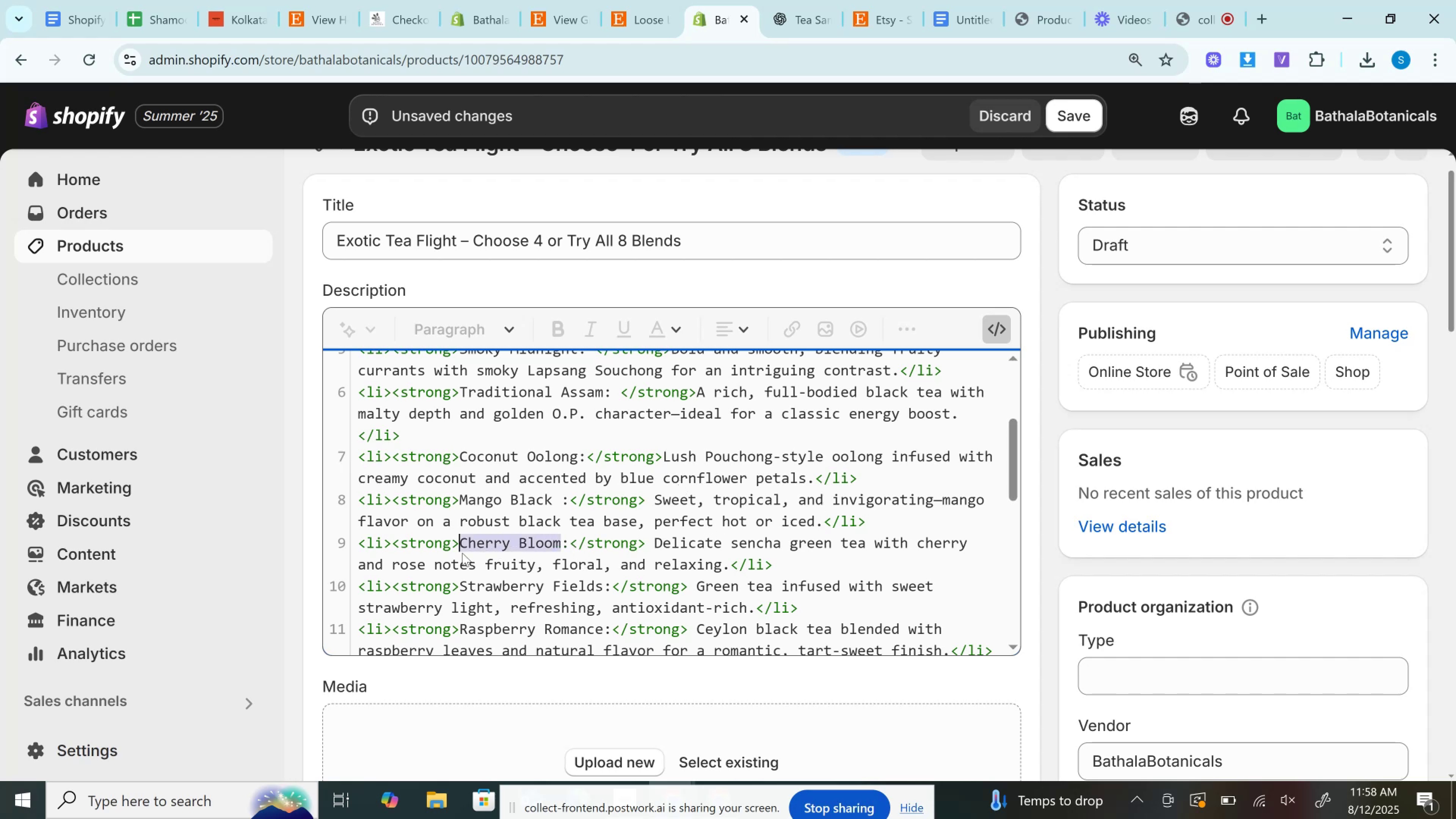 
key(Control+V)
 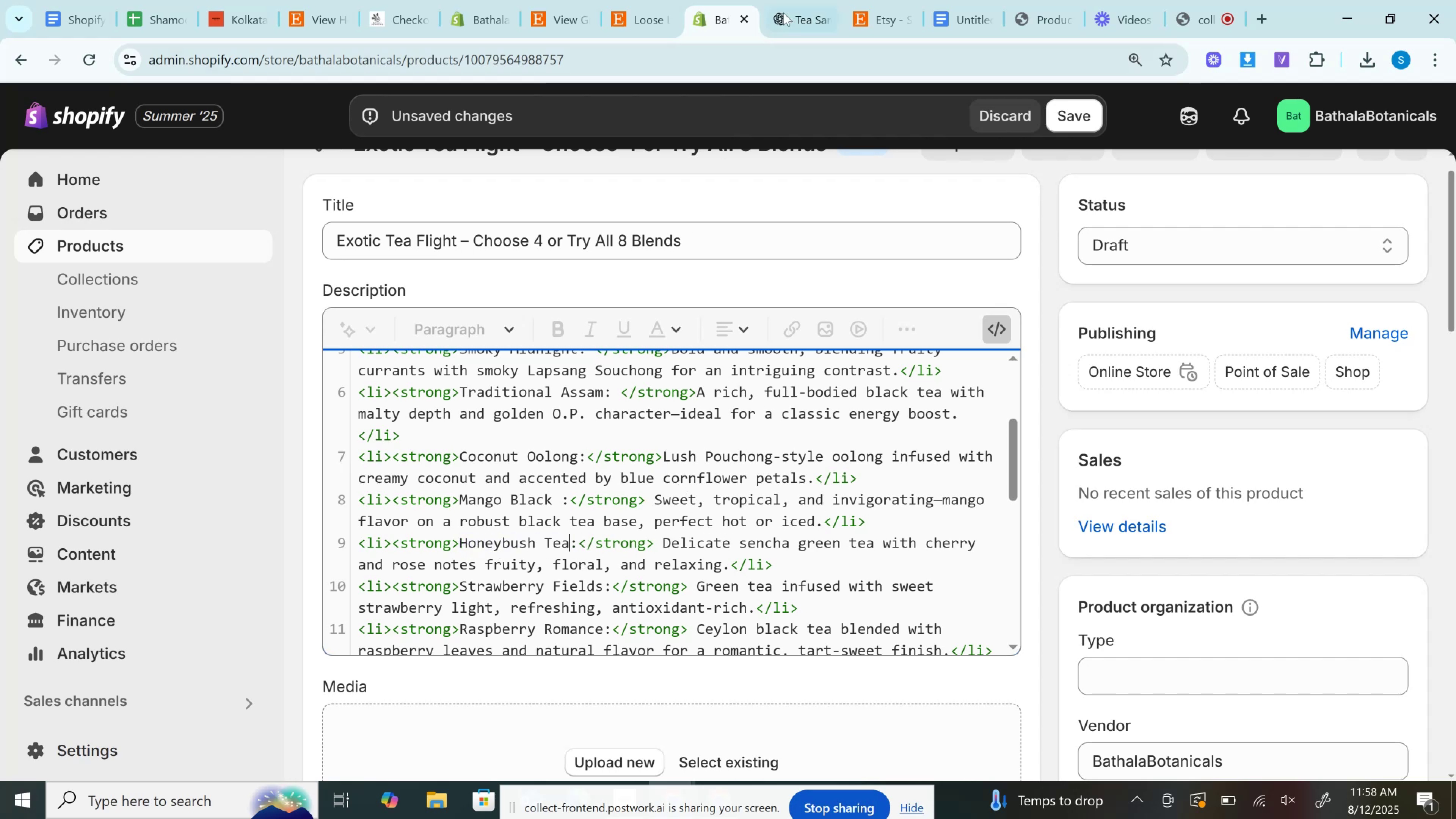 
left_click([797, 0])
 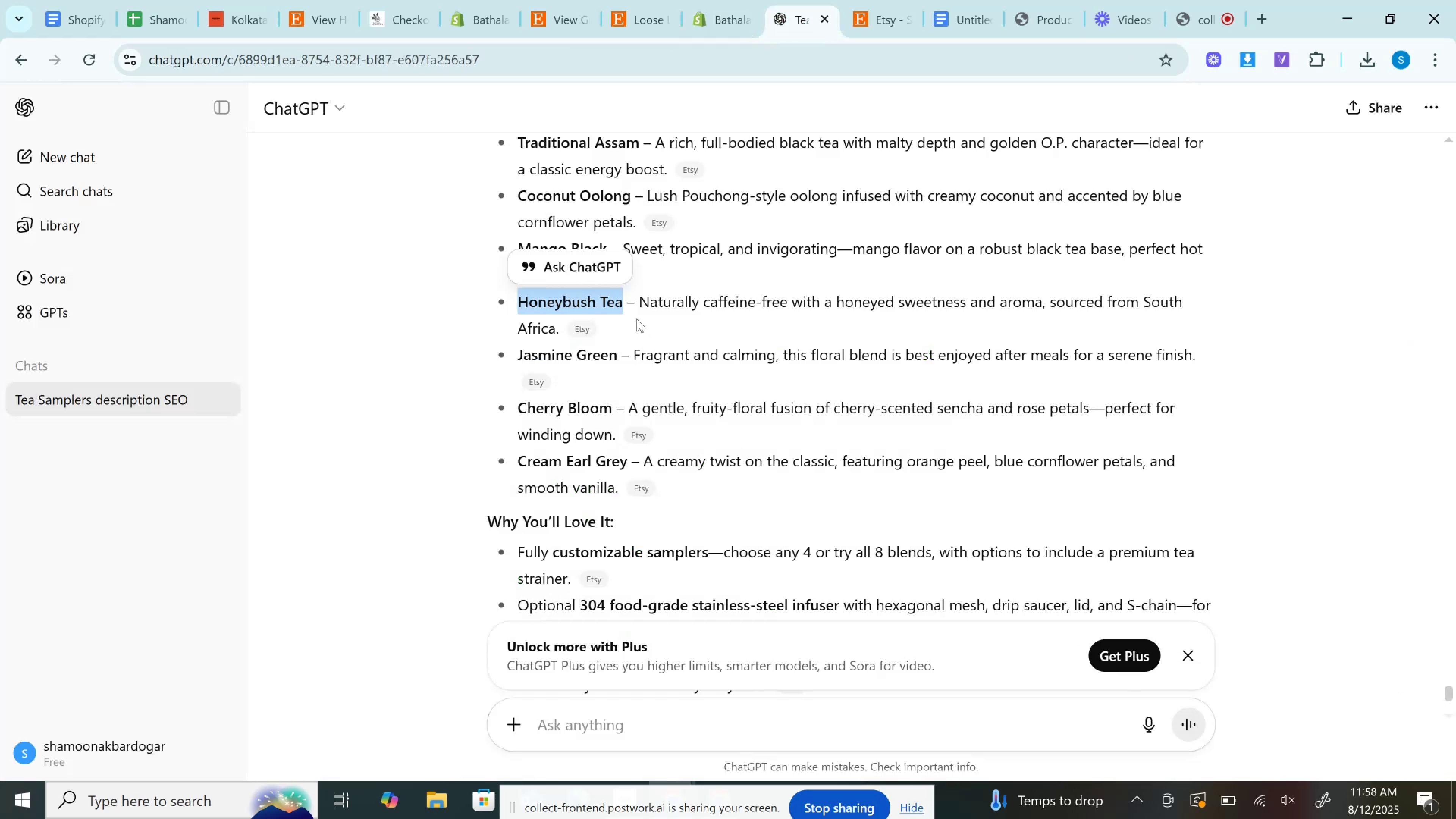 
left_click_drag(start_coordinate=[634, 301], to_coordinate=[560, 336])
 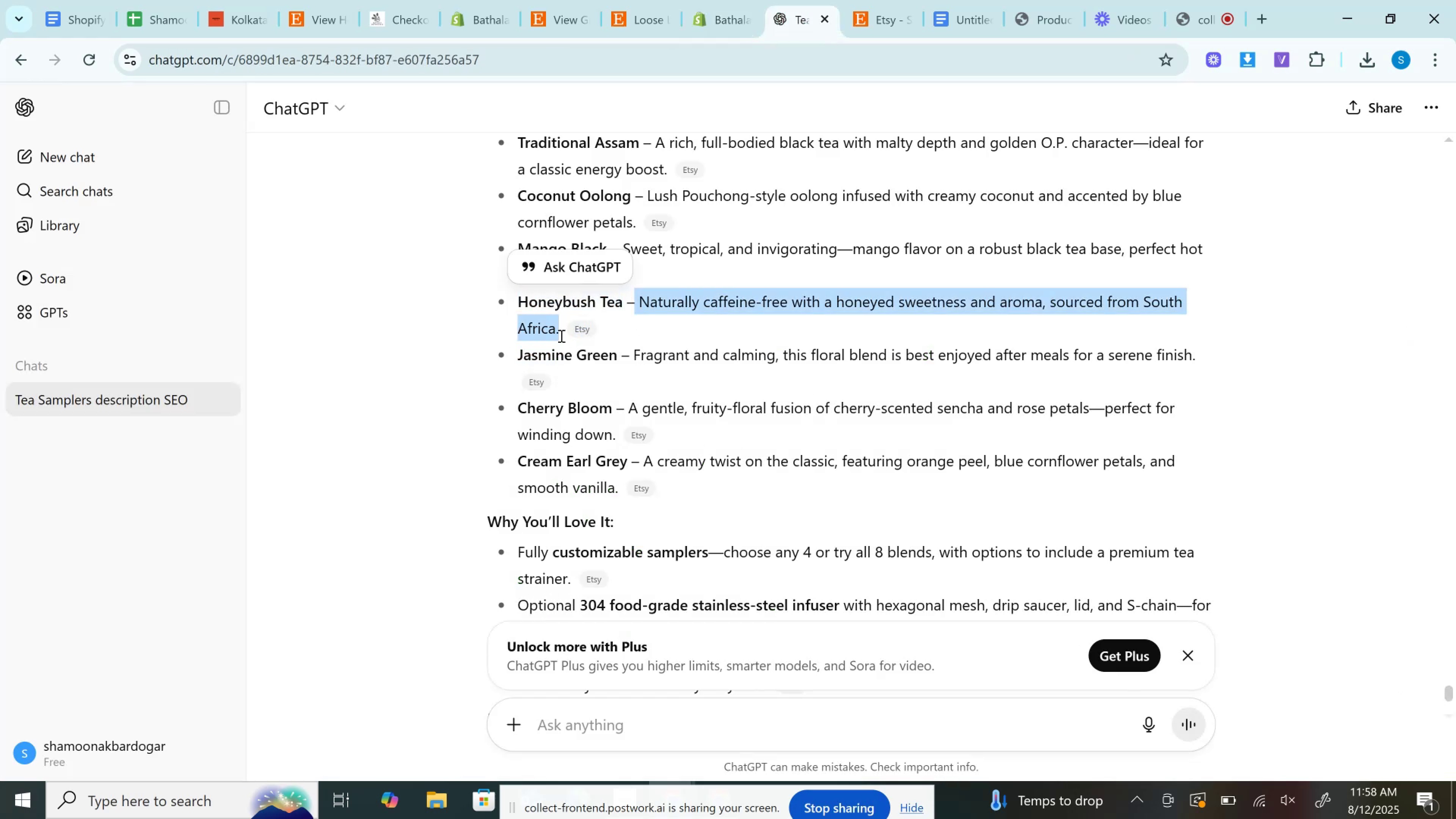 
key(Control+C)
 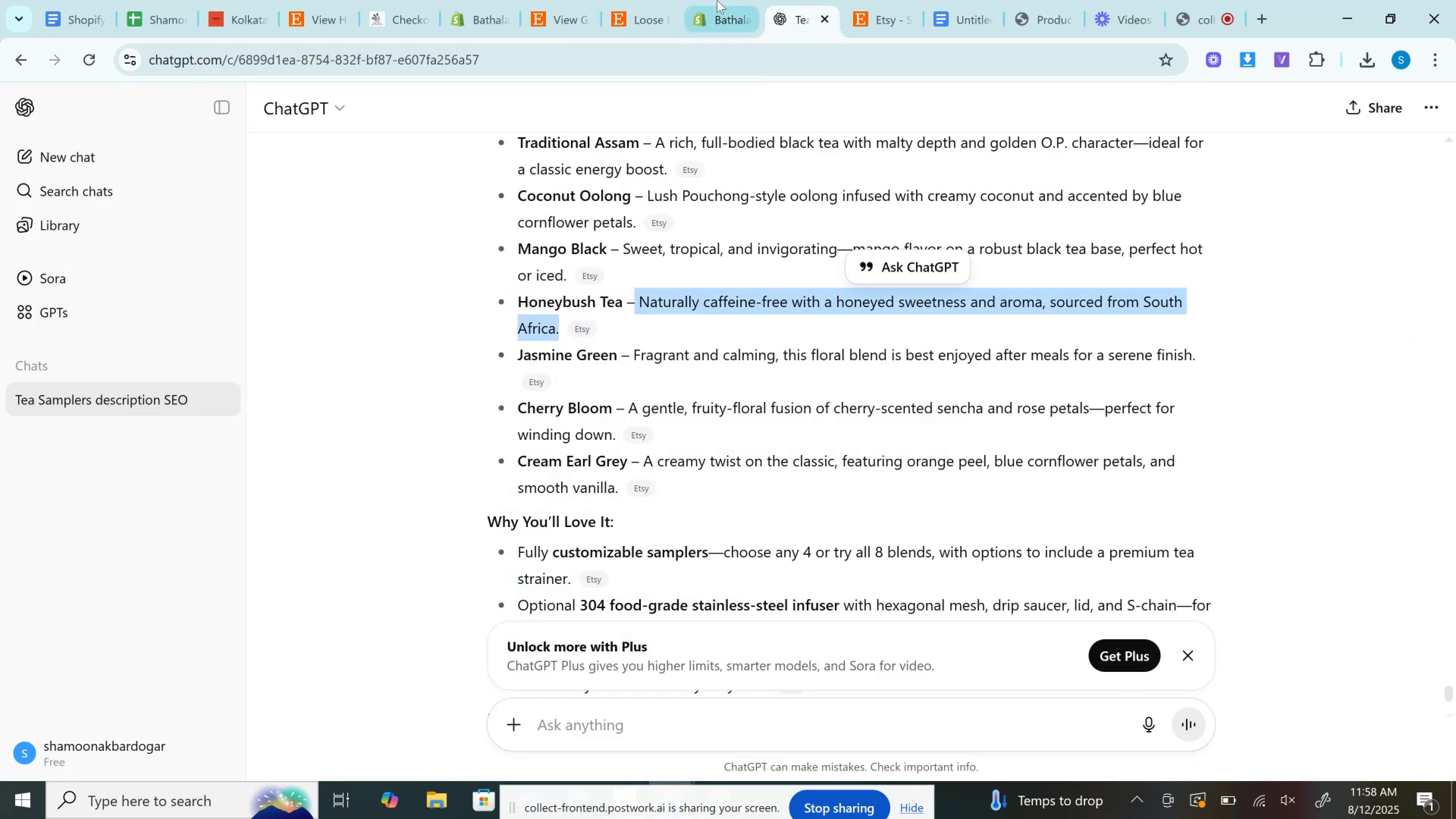 
left_click([717, 0])
 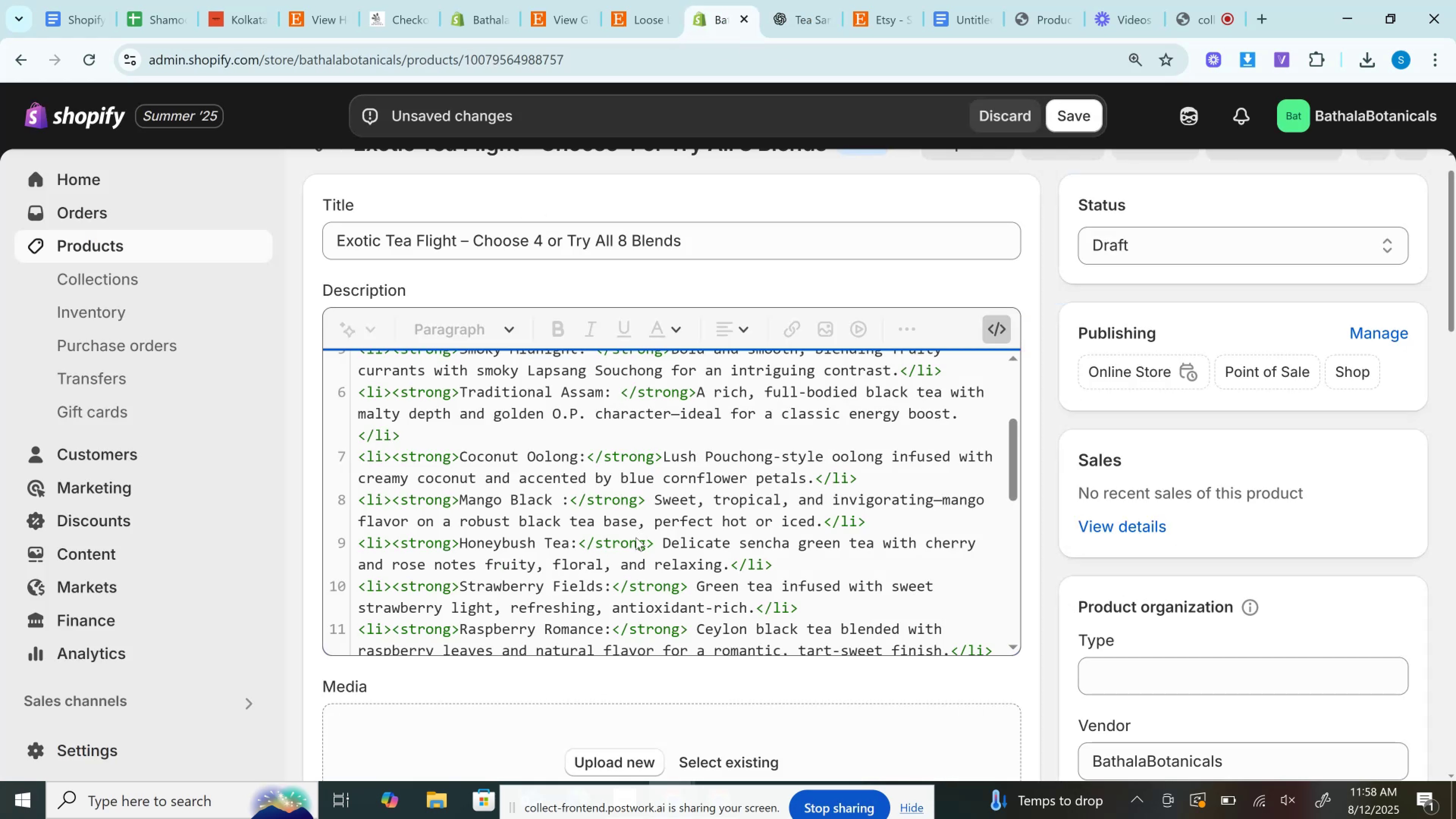 
left_click_drag(start_coordinate=[659, 537], to_coordinate=[730, 574])
 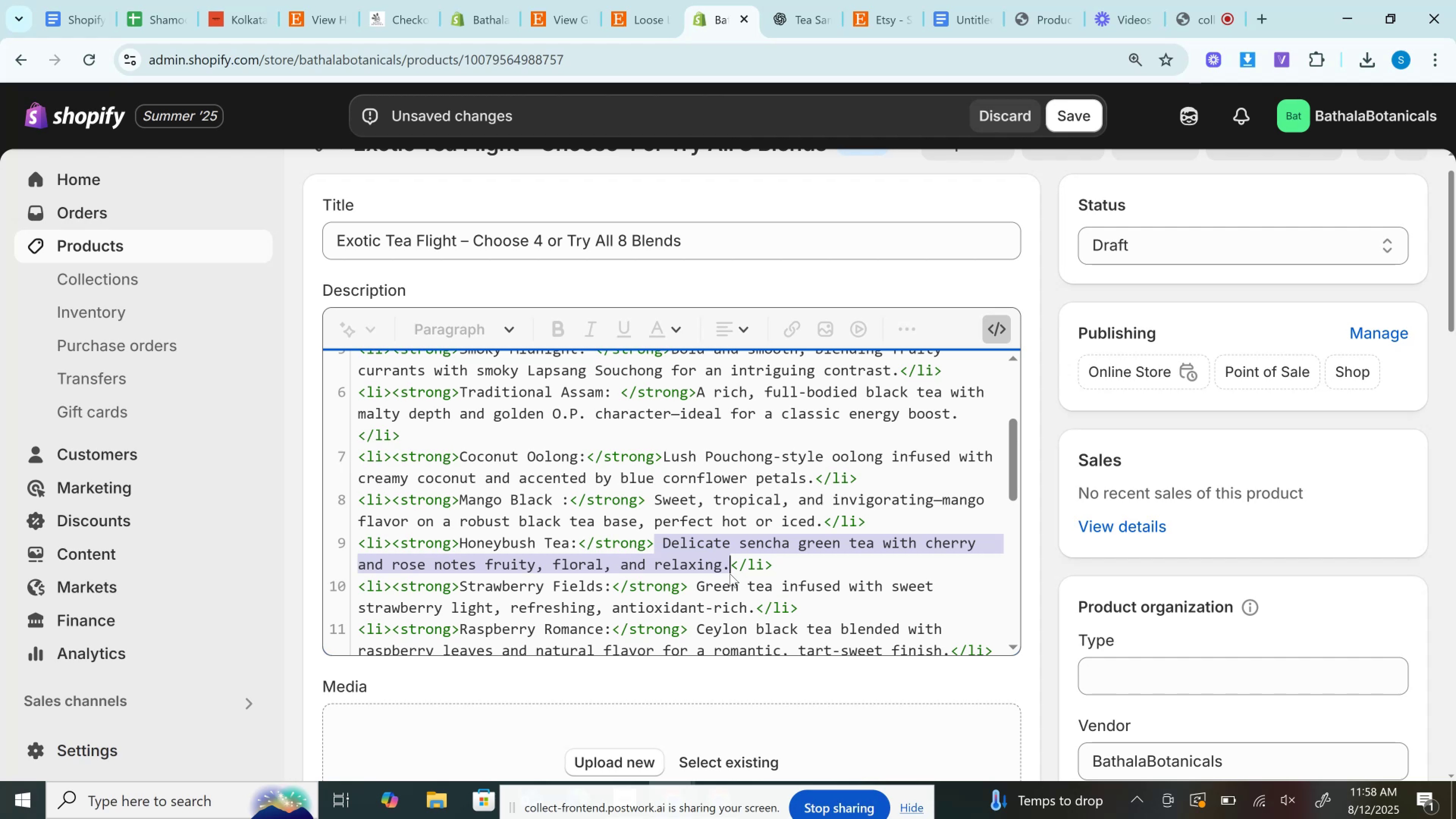 
key(Control+V)
 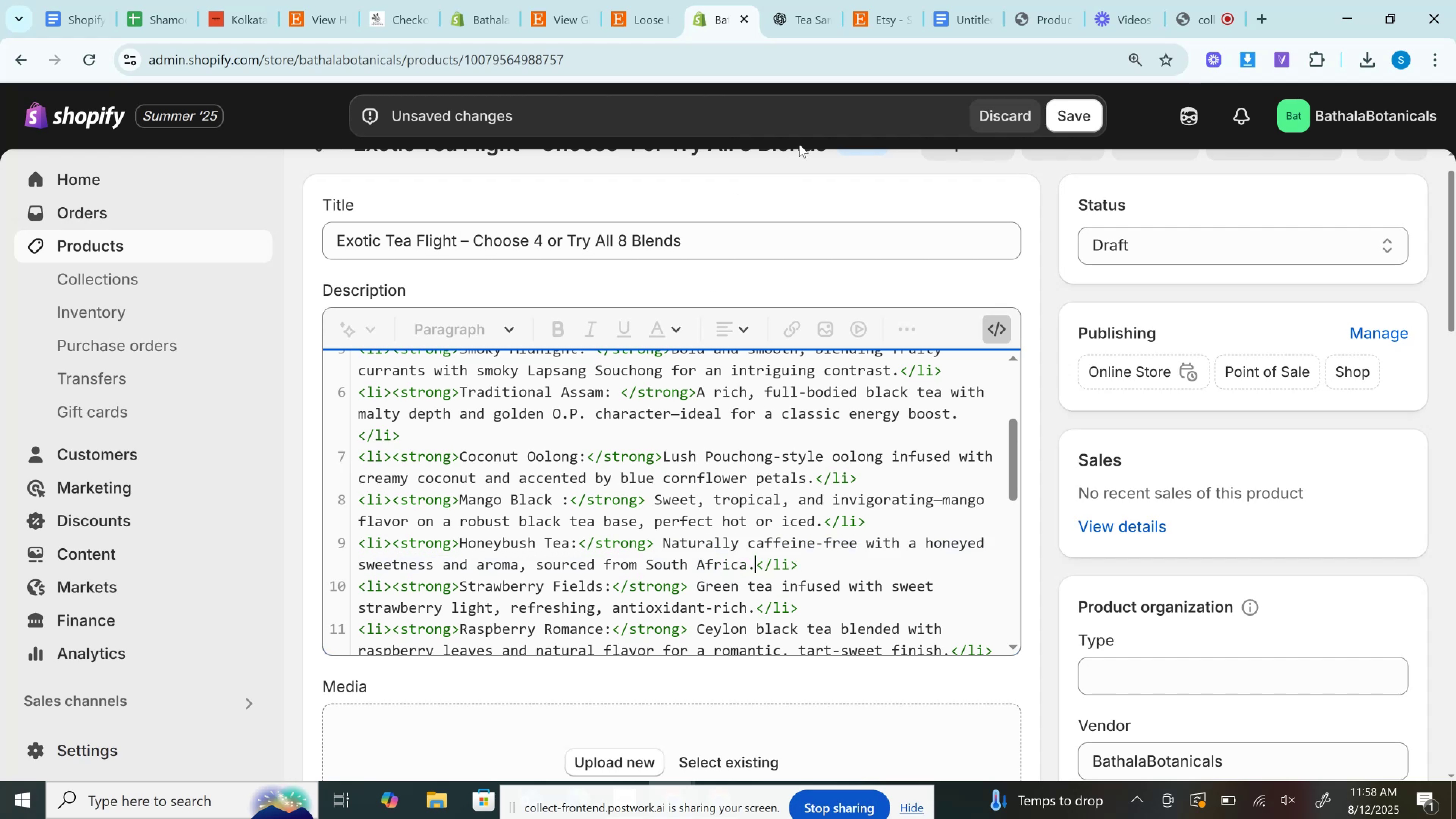 
left_click([795, 0])
 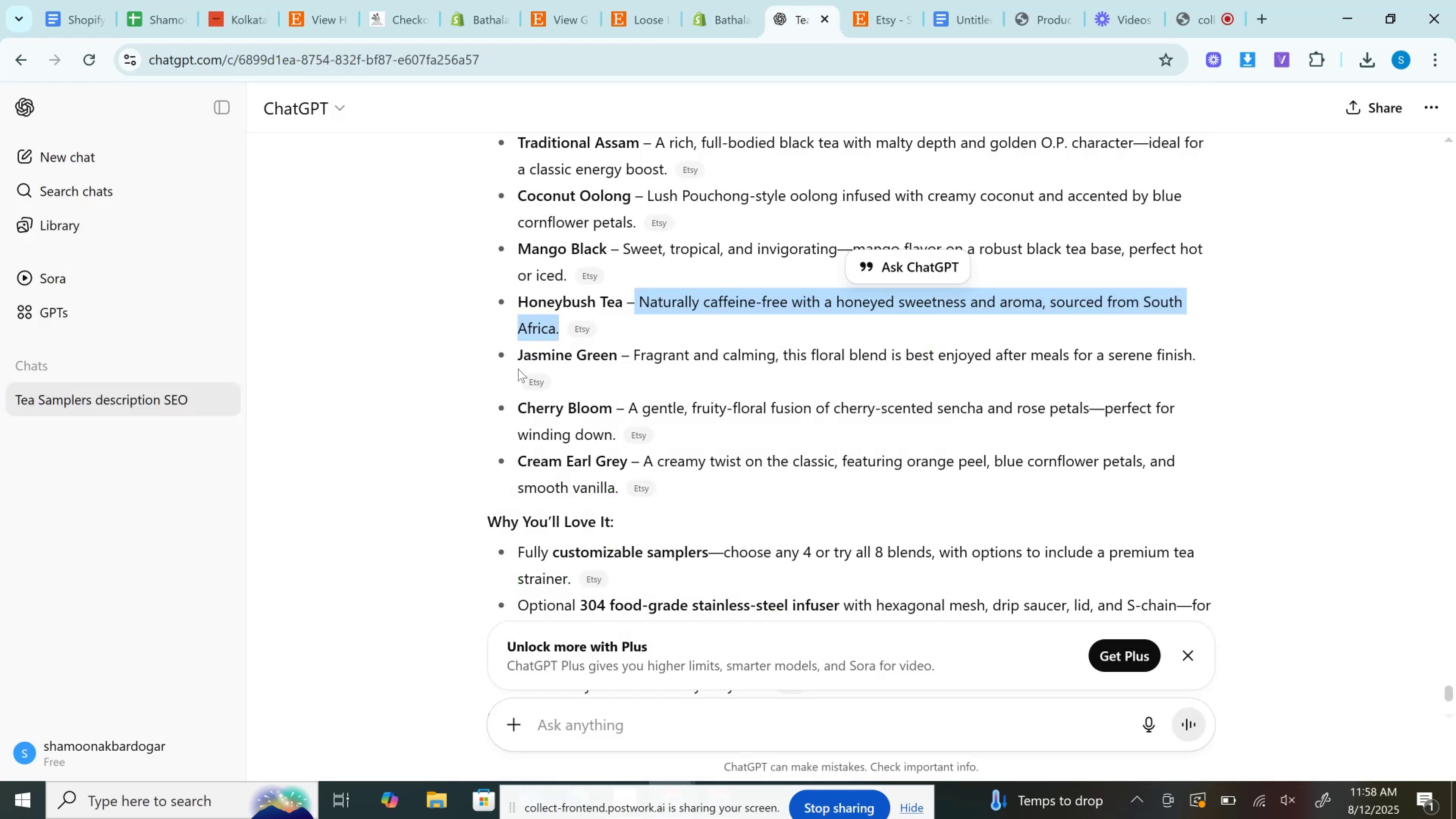 
left_click_drag(start_coordinate=[516, 358], to_coordinate=[1212, 347])
 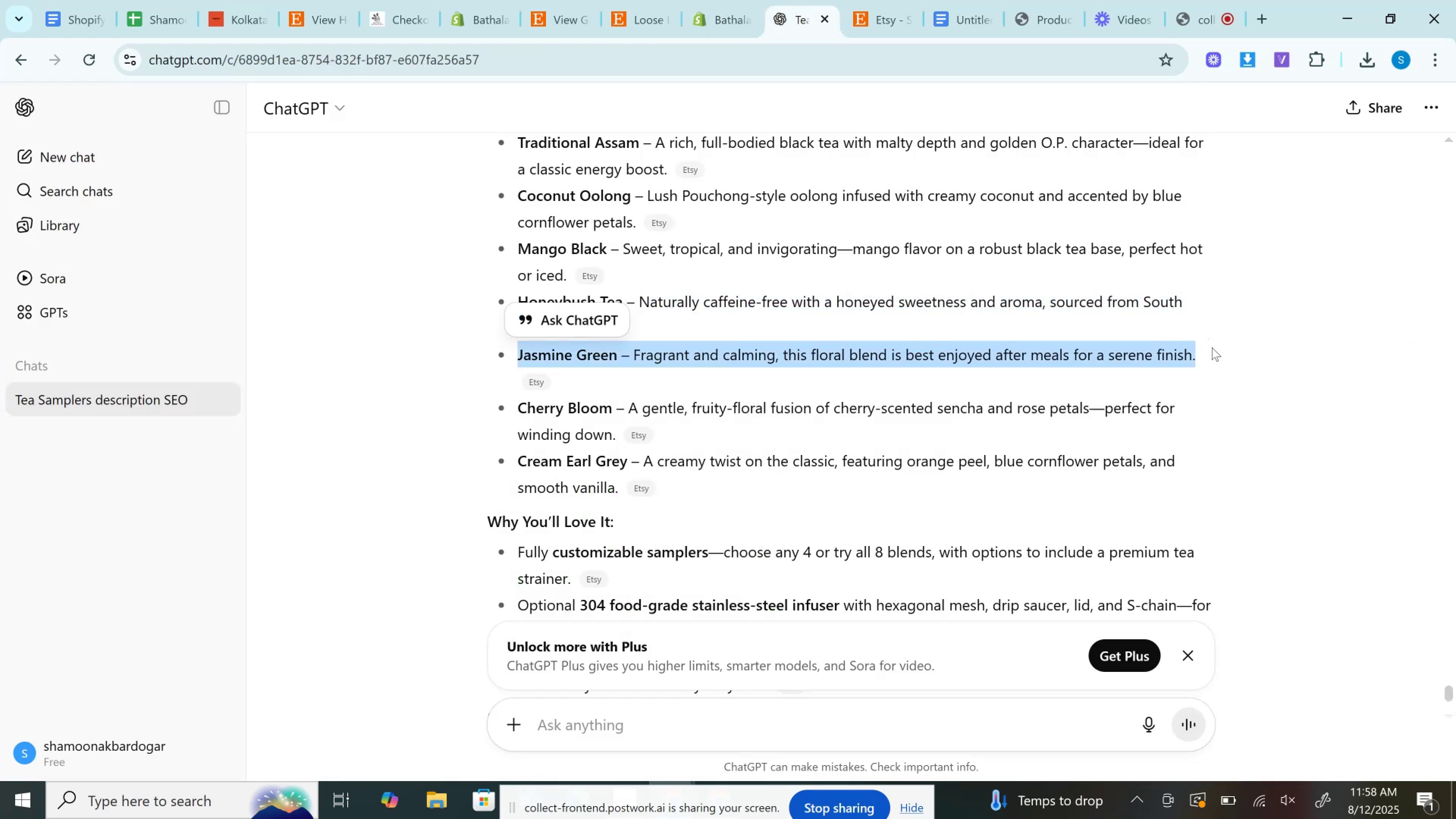 
key(Control+C)
 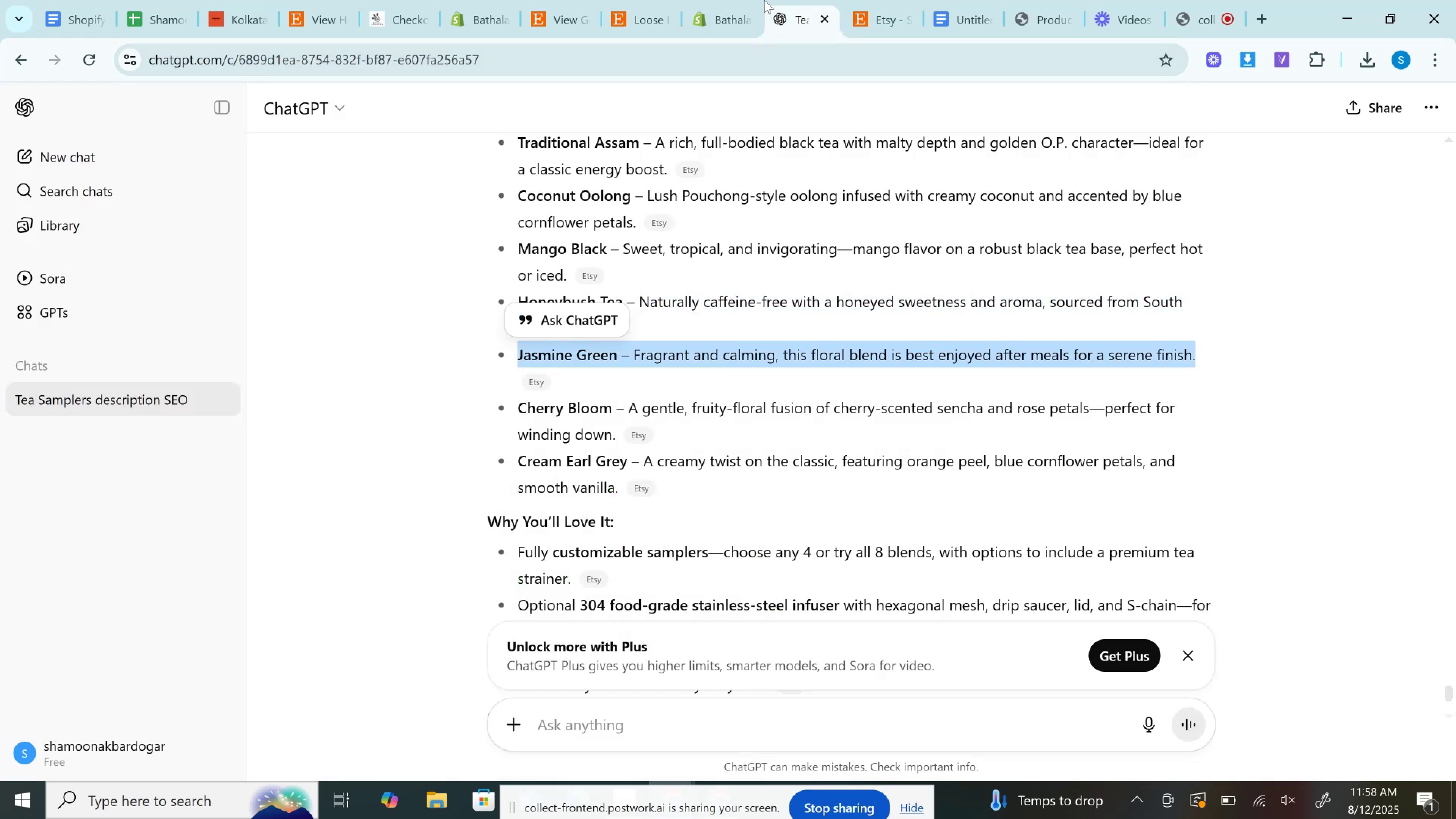 
left_click([738, 0])
 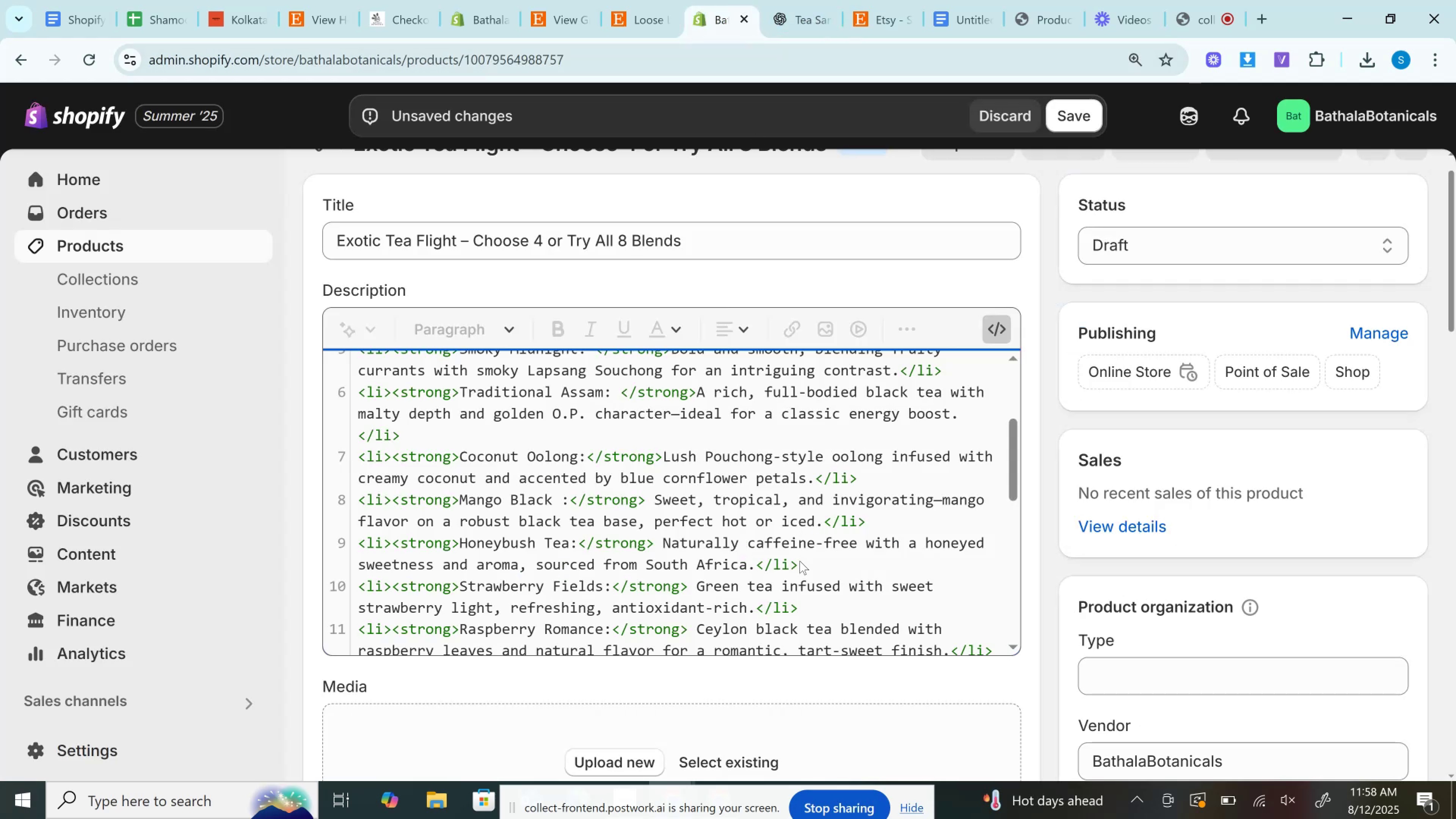 
left_click([599, 59])
 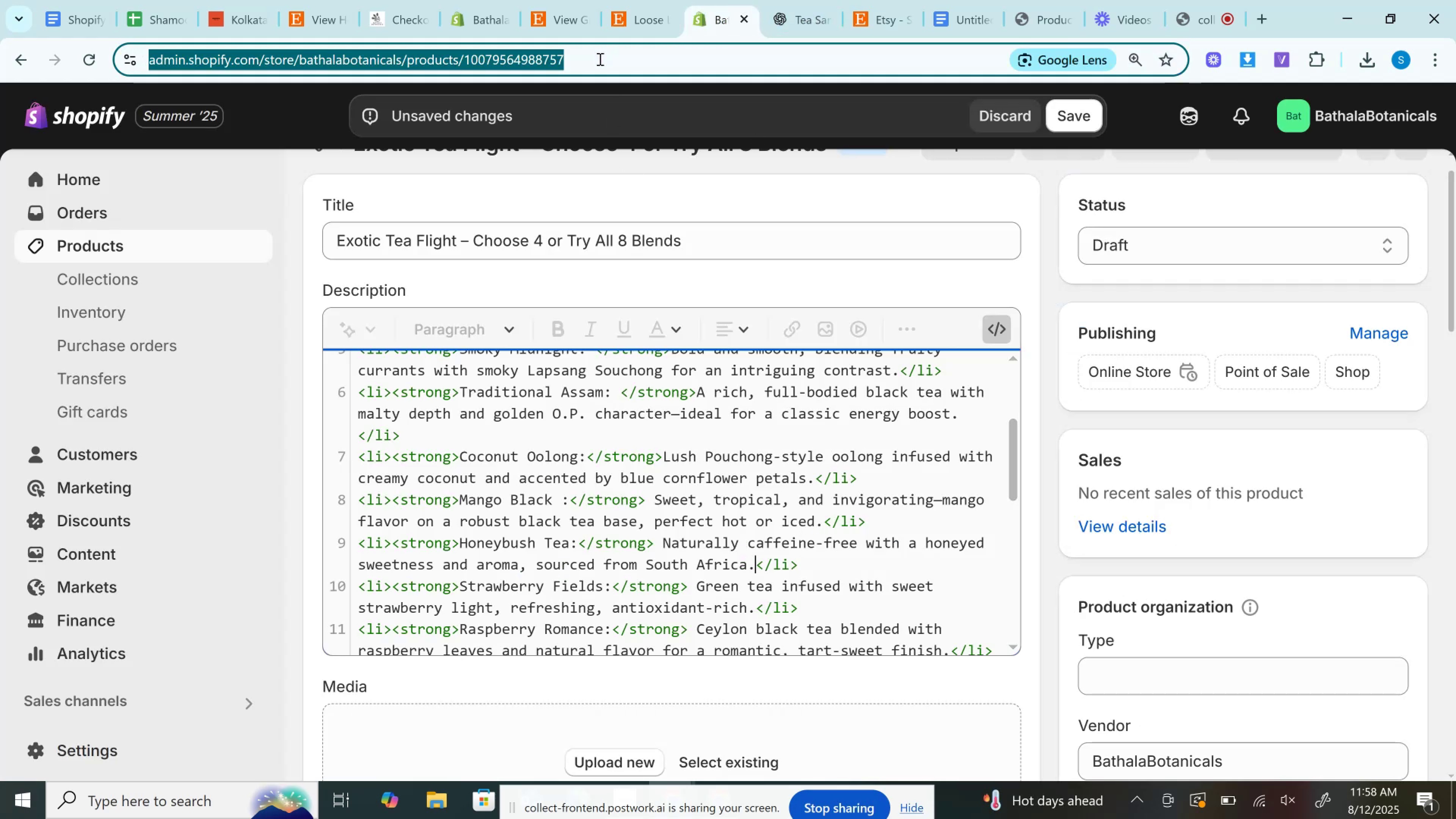 
key(Control+V)
 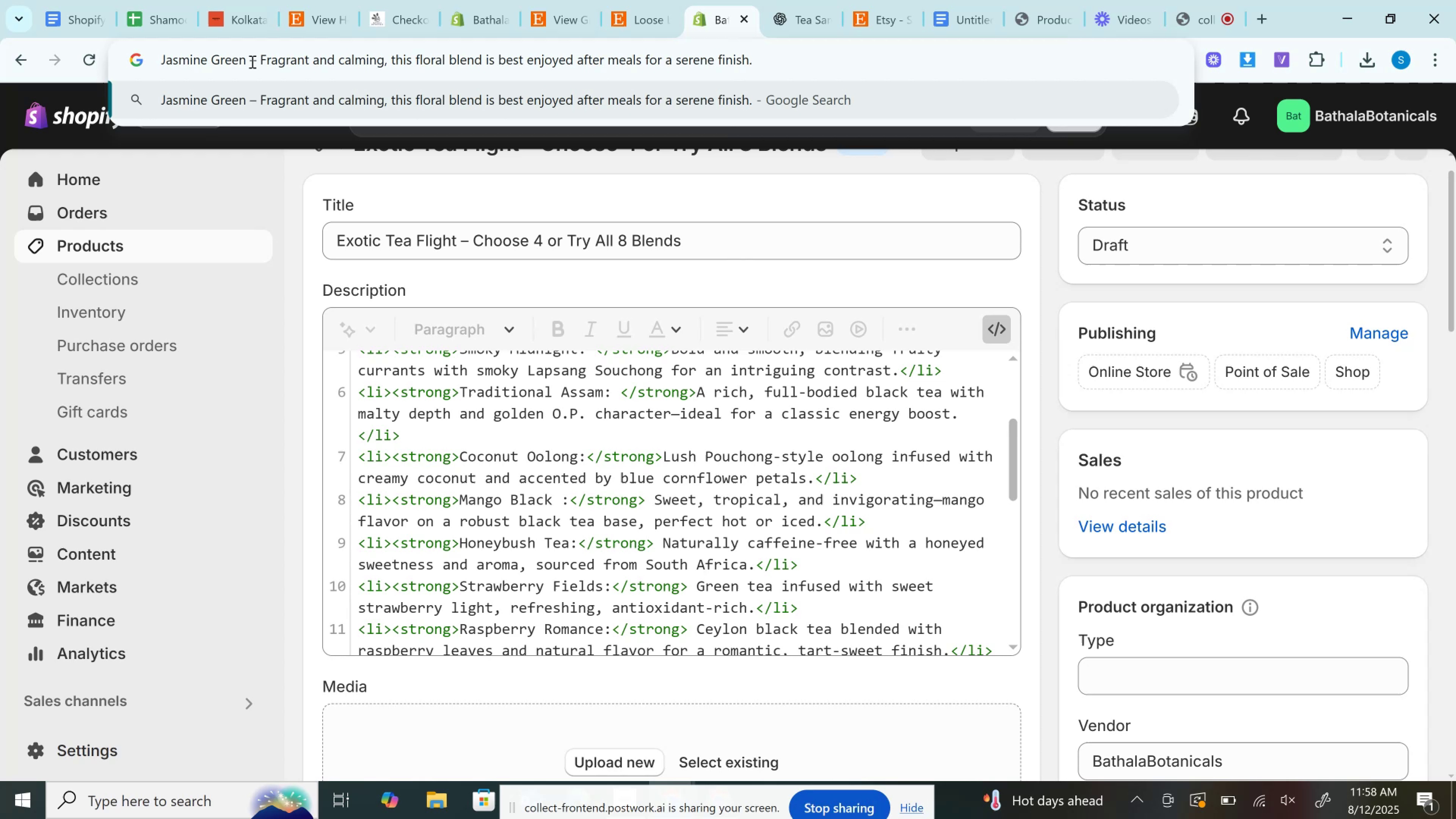 
left_click_drag(start_coordinate=[251, 61], to_coordinate=[0, 62])
 